 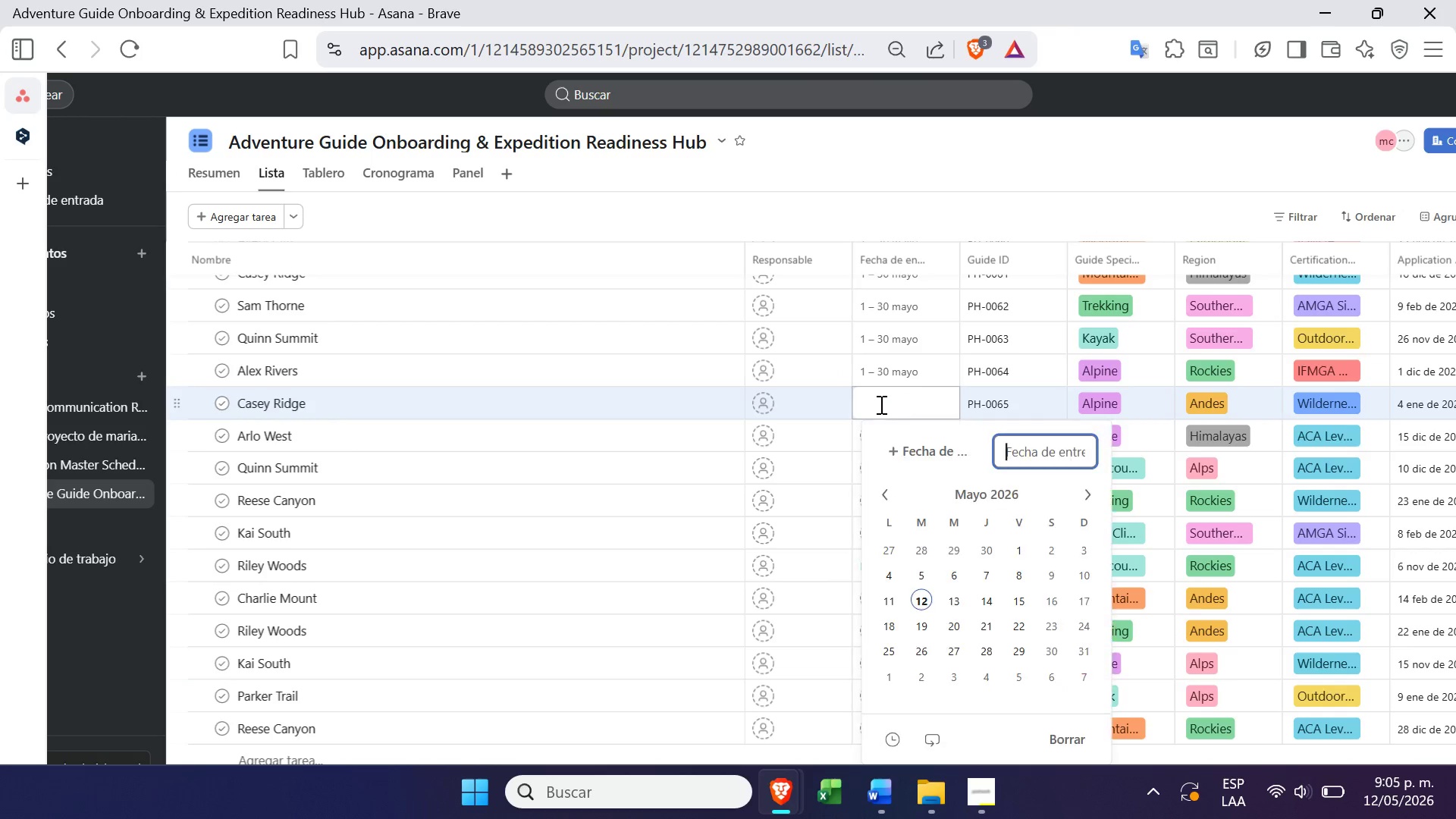 
left_click([1078, 487])
 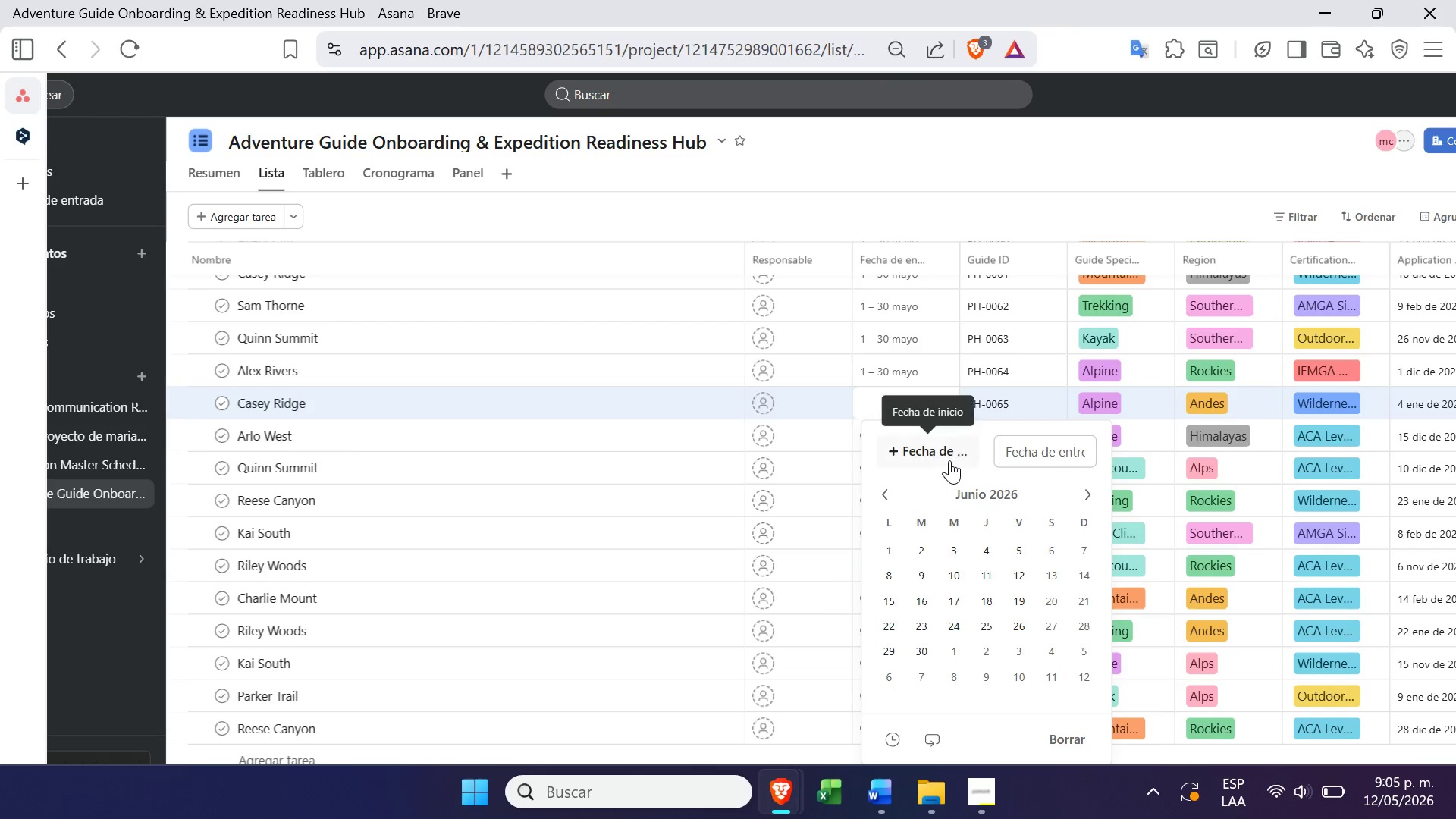 
left_click([949, 460])
 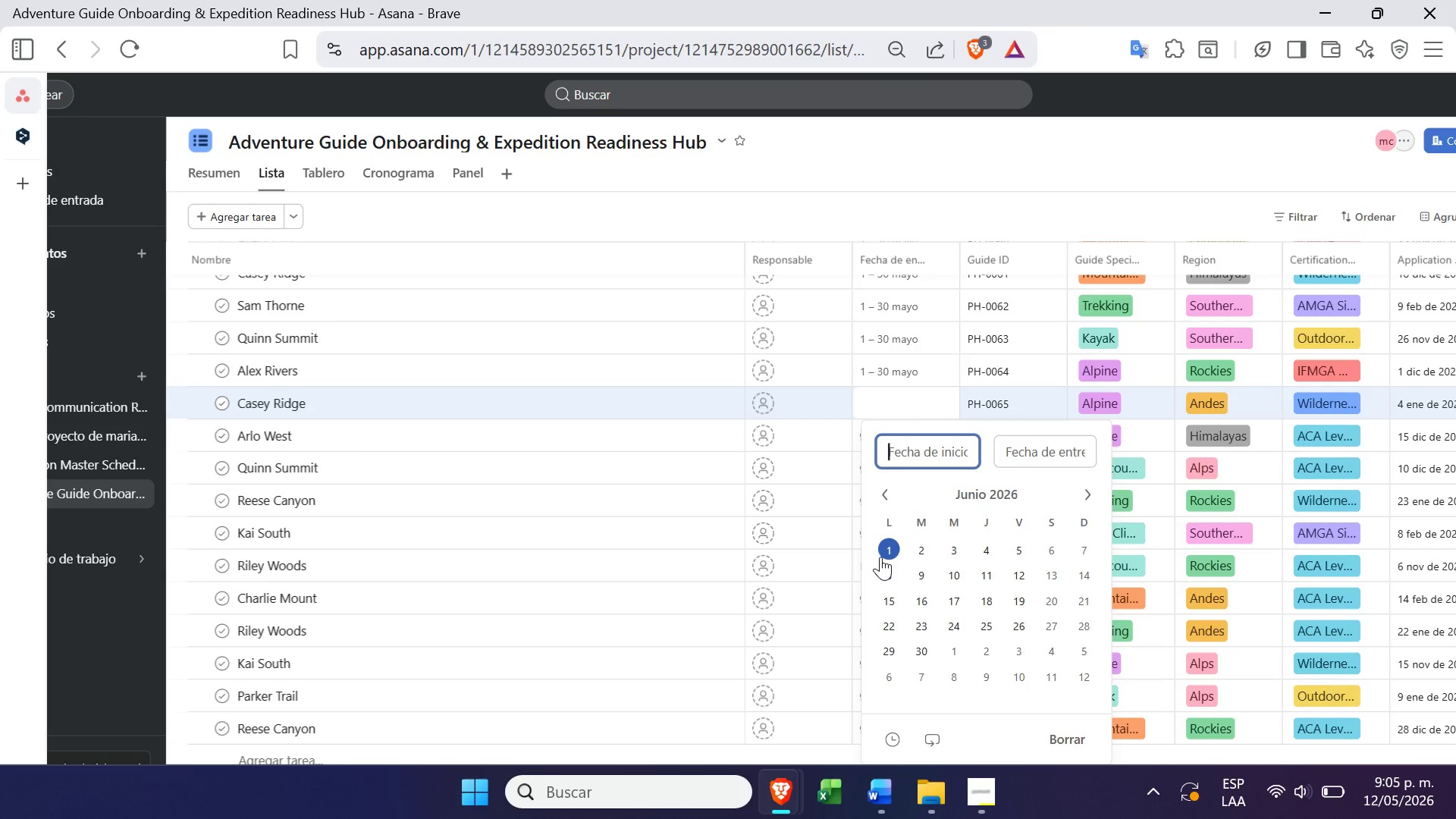 
left_click([881, 555])
 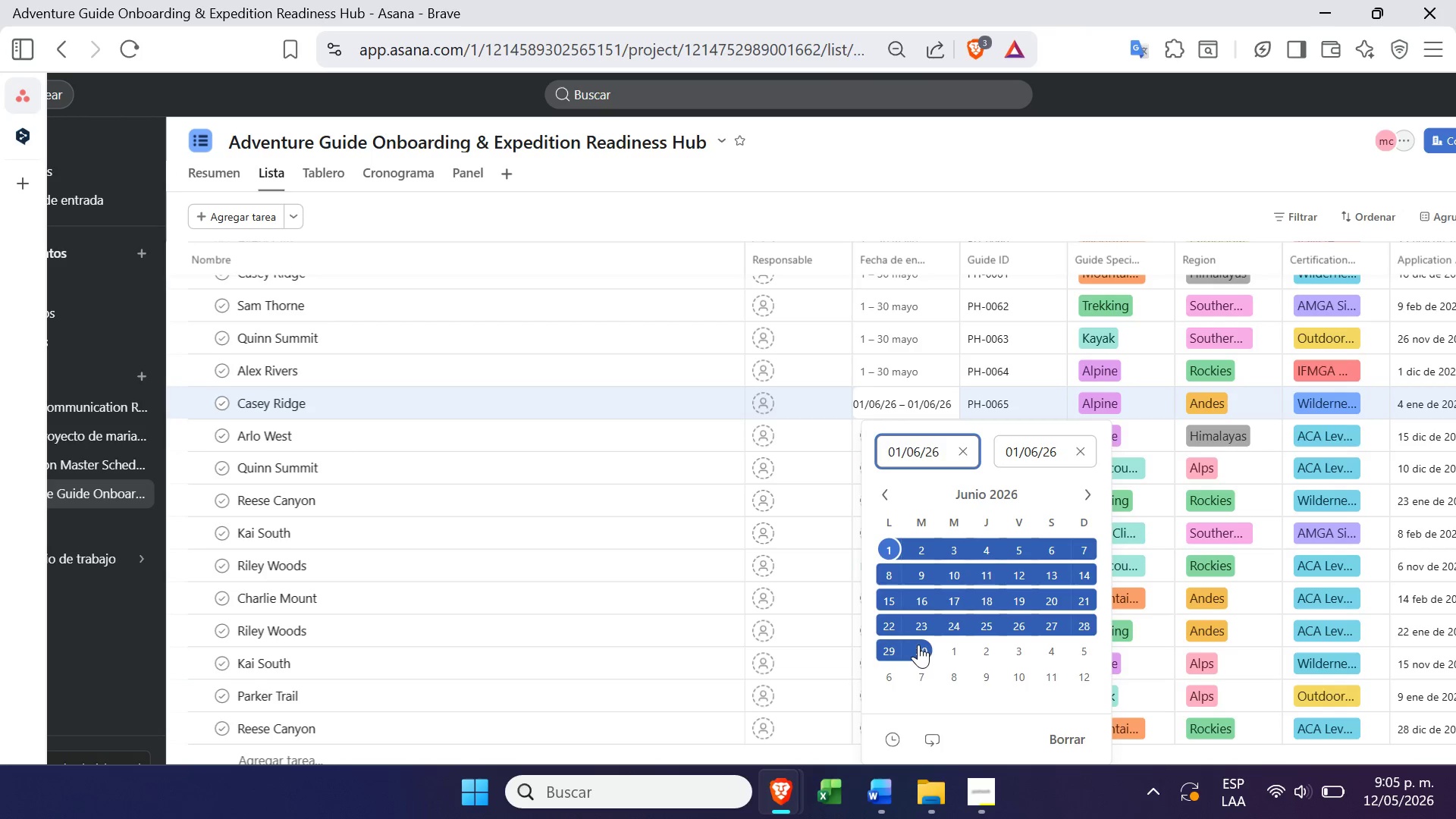 
left_click([921, 646])
 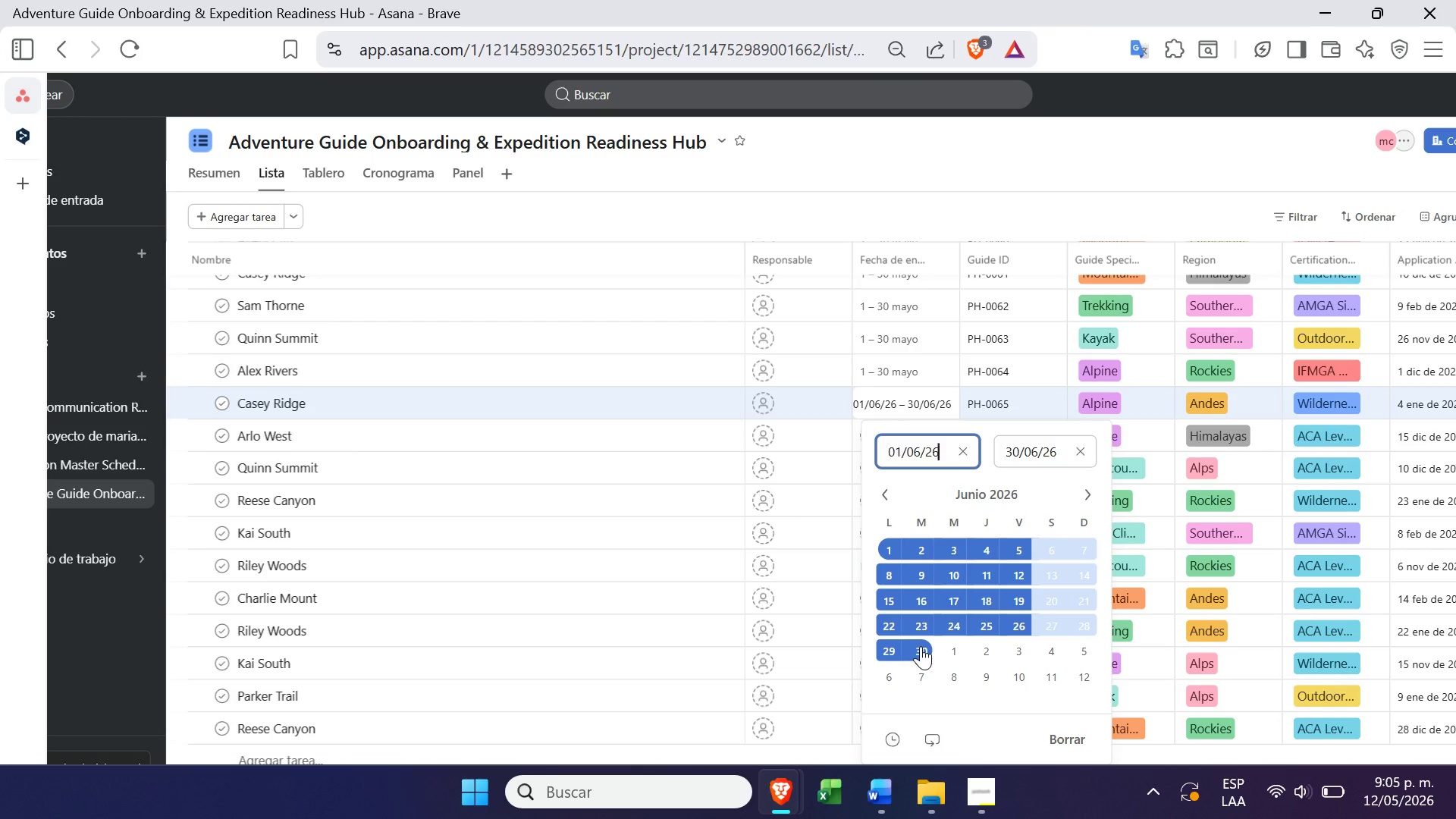 
key(Enter)
 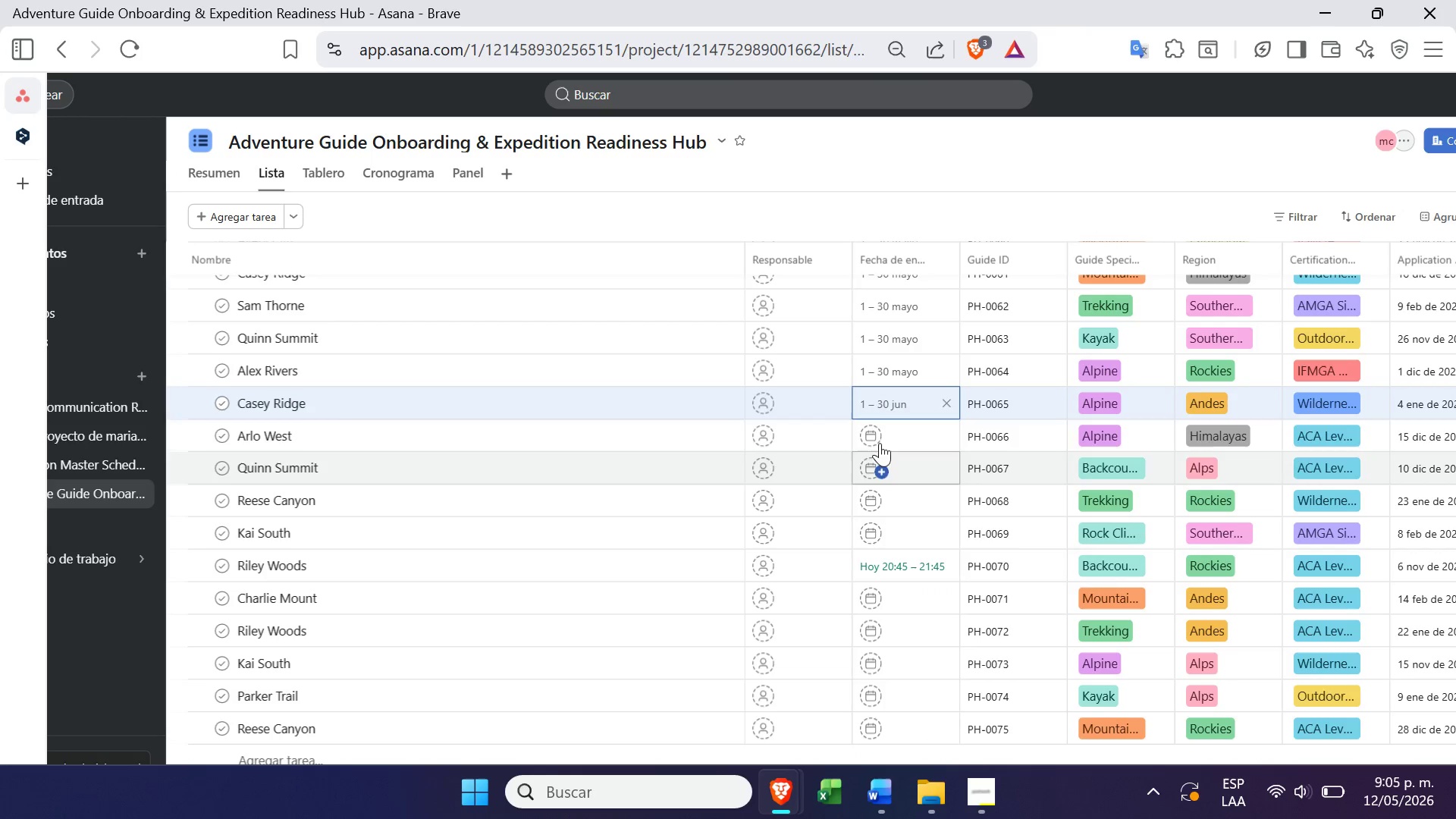 
left_click([875, 434])
 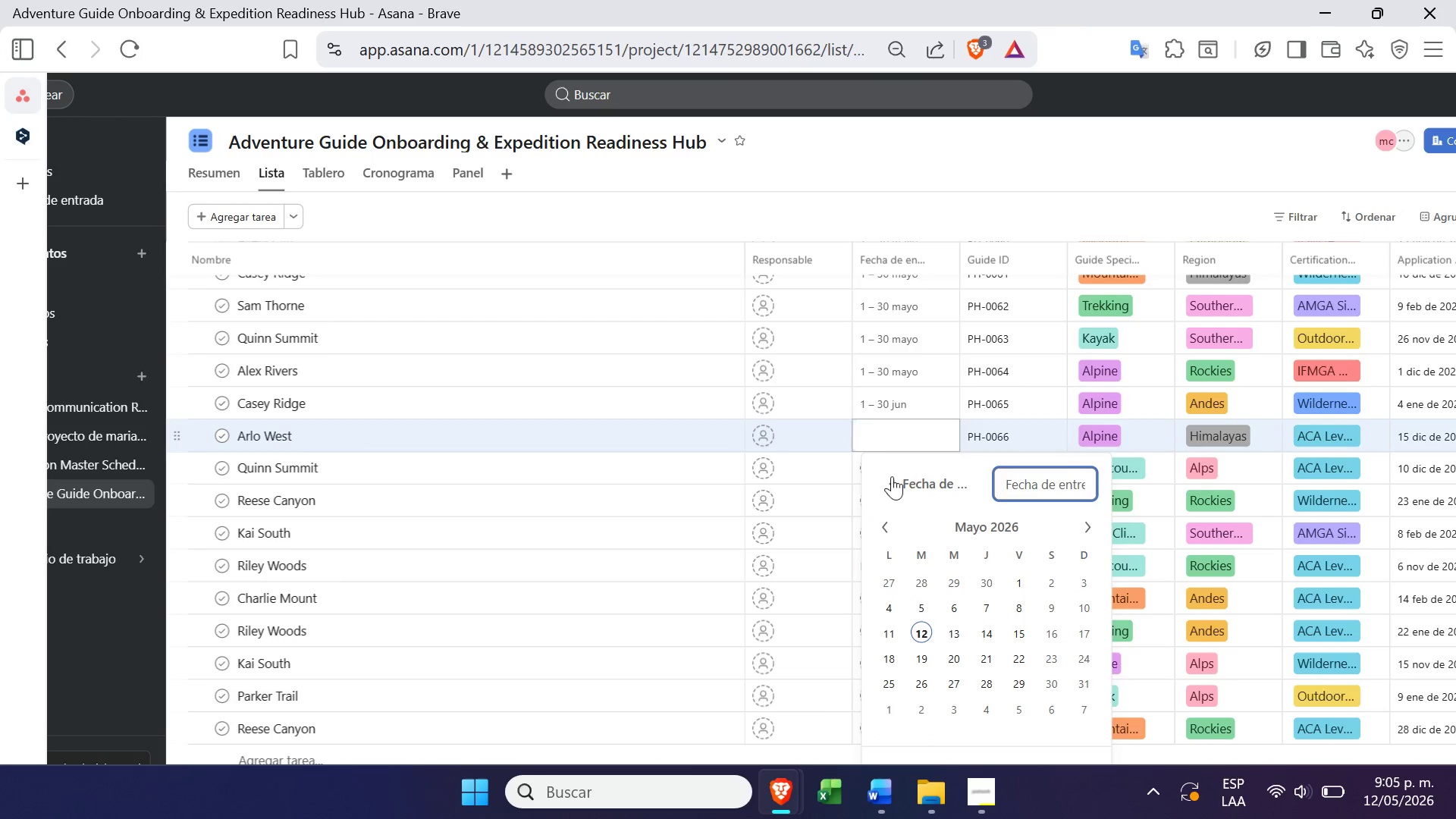 
left_click([895, 479])
 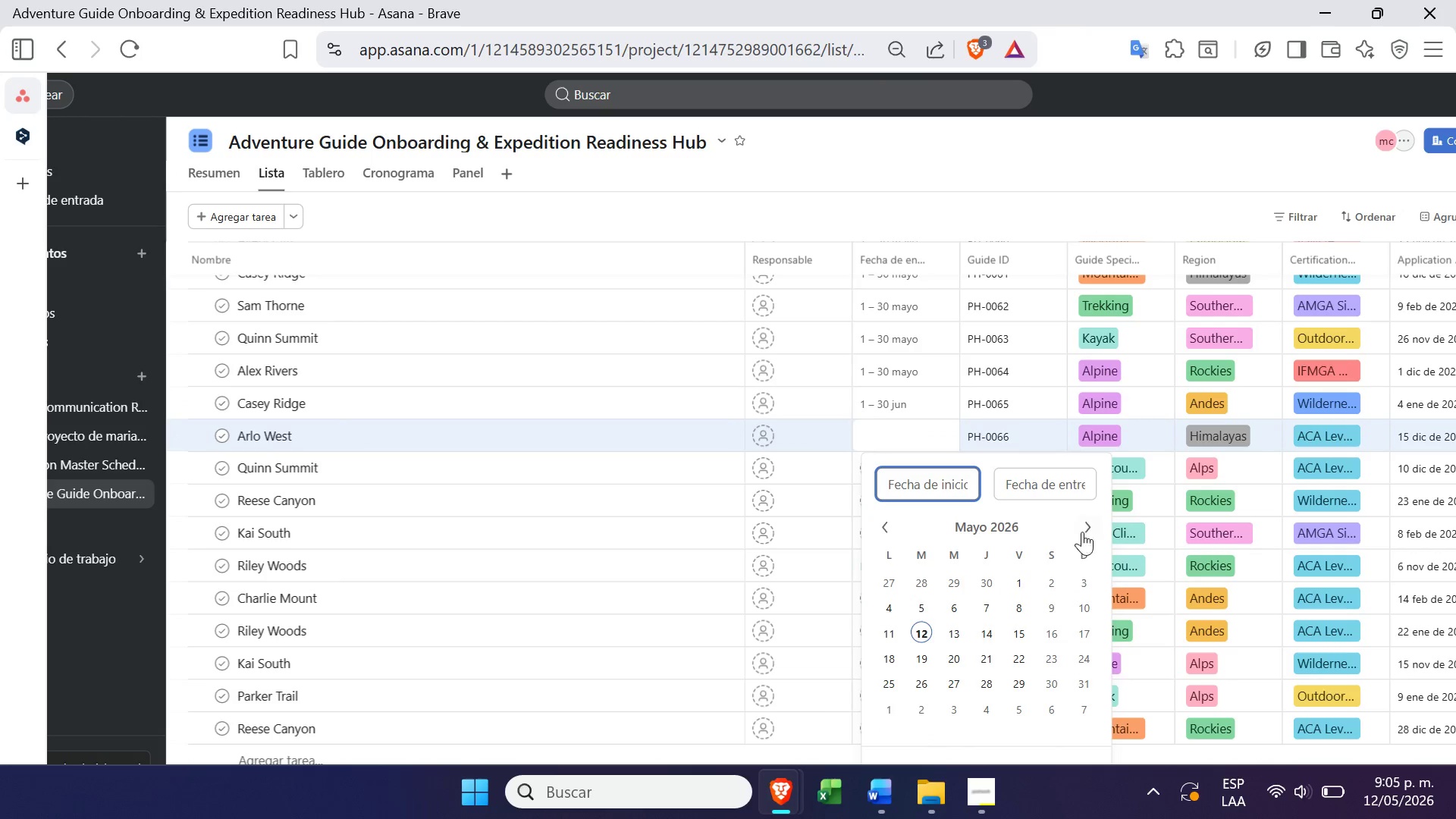 
left_click([1086, 522])
 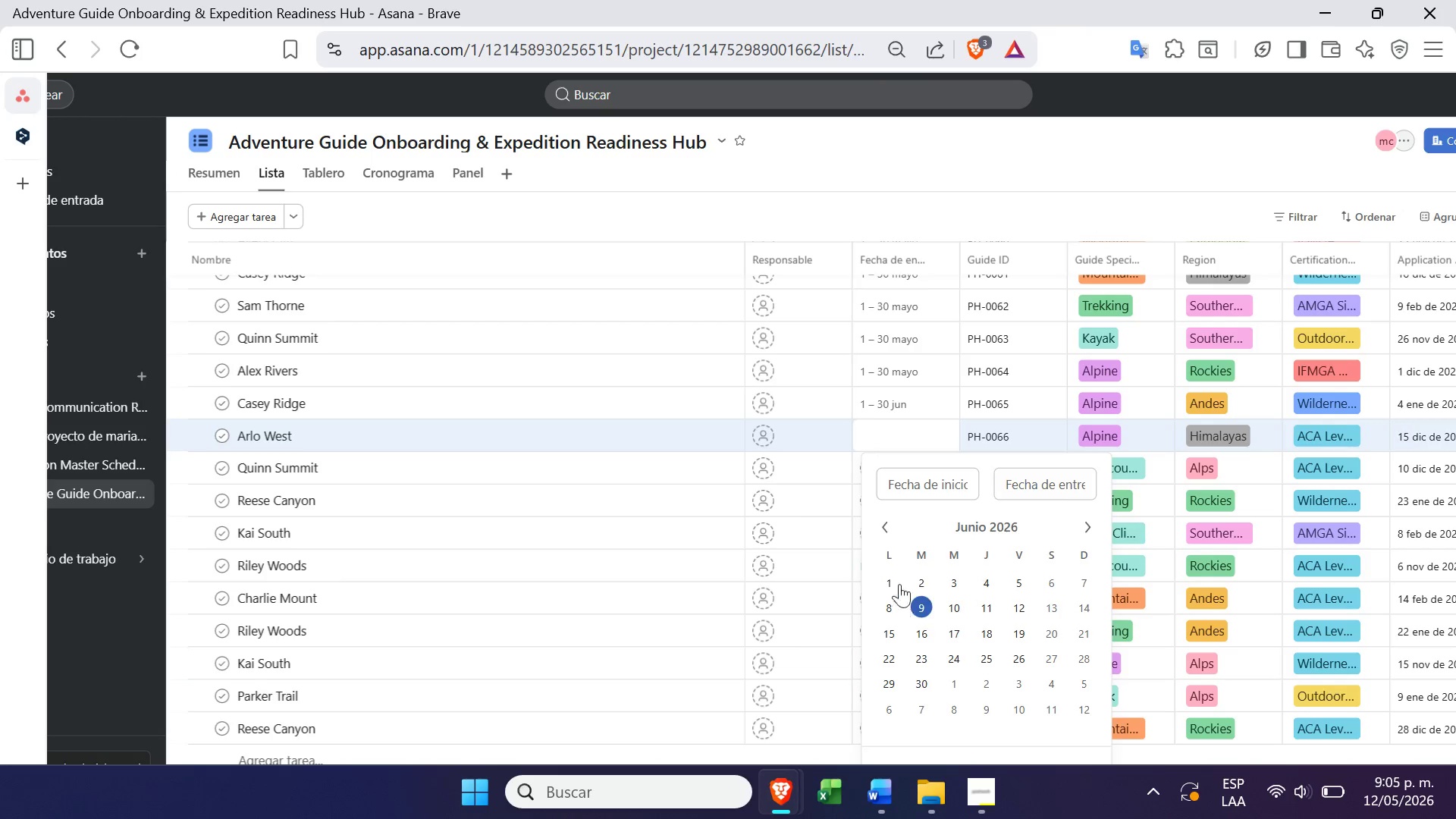 
left_click([896, 577])
 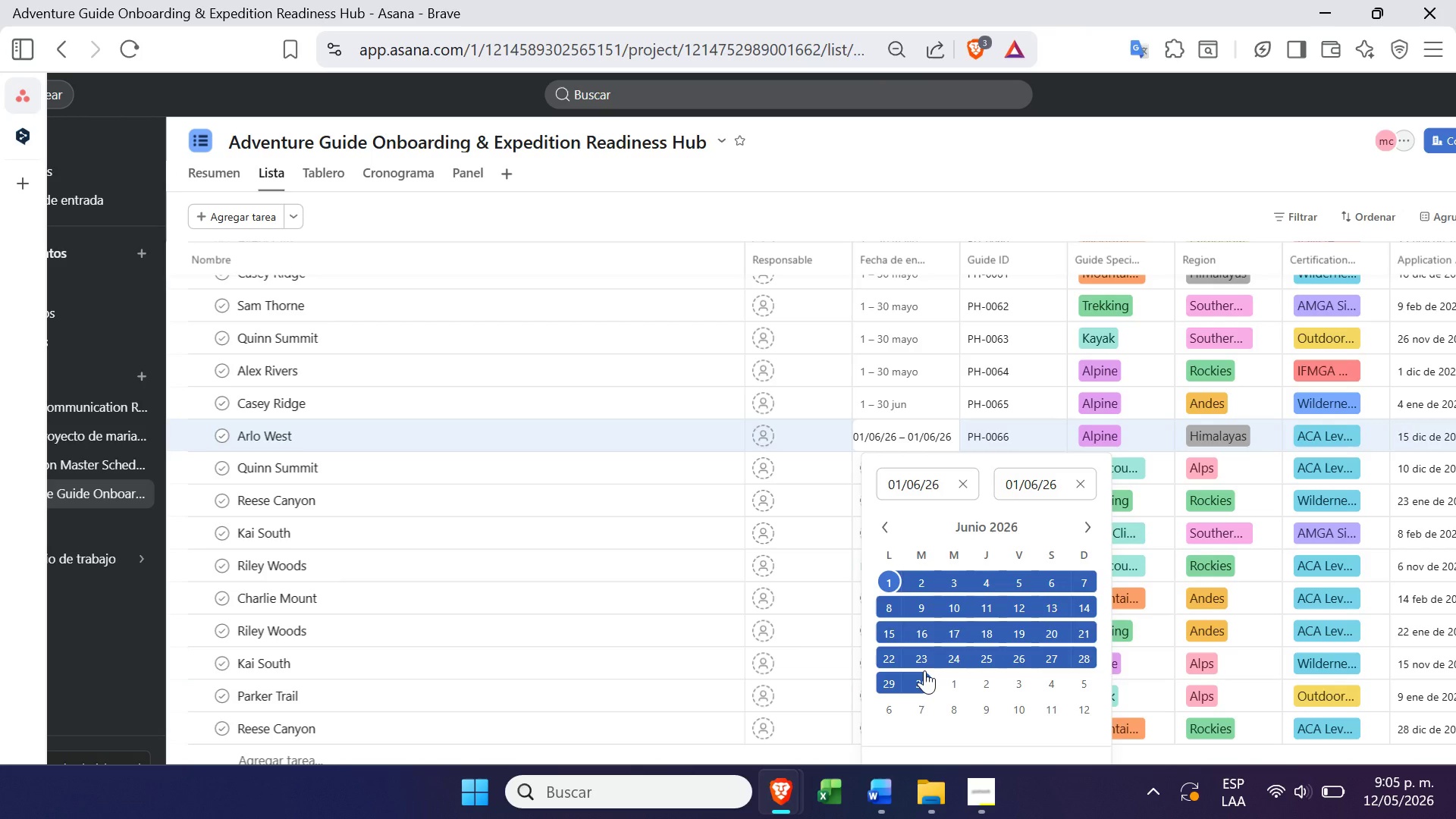 
left_click([924, 670])
 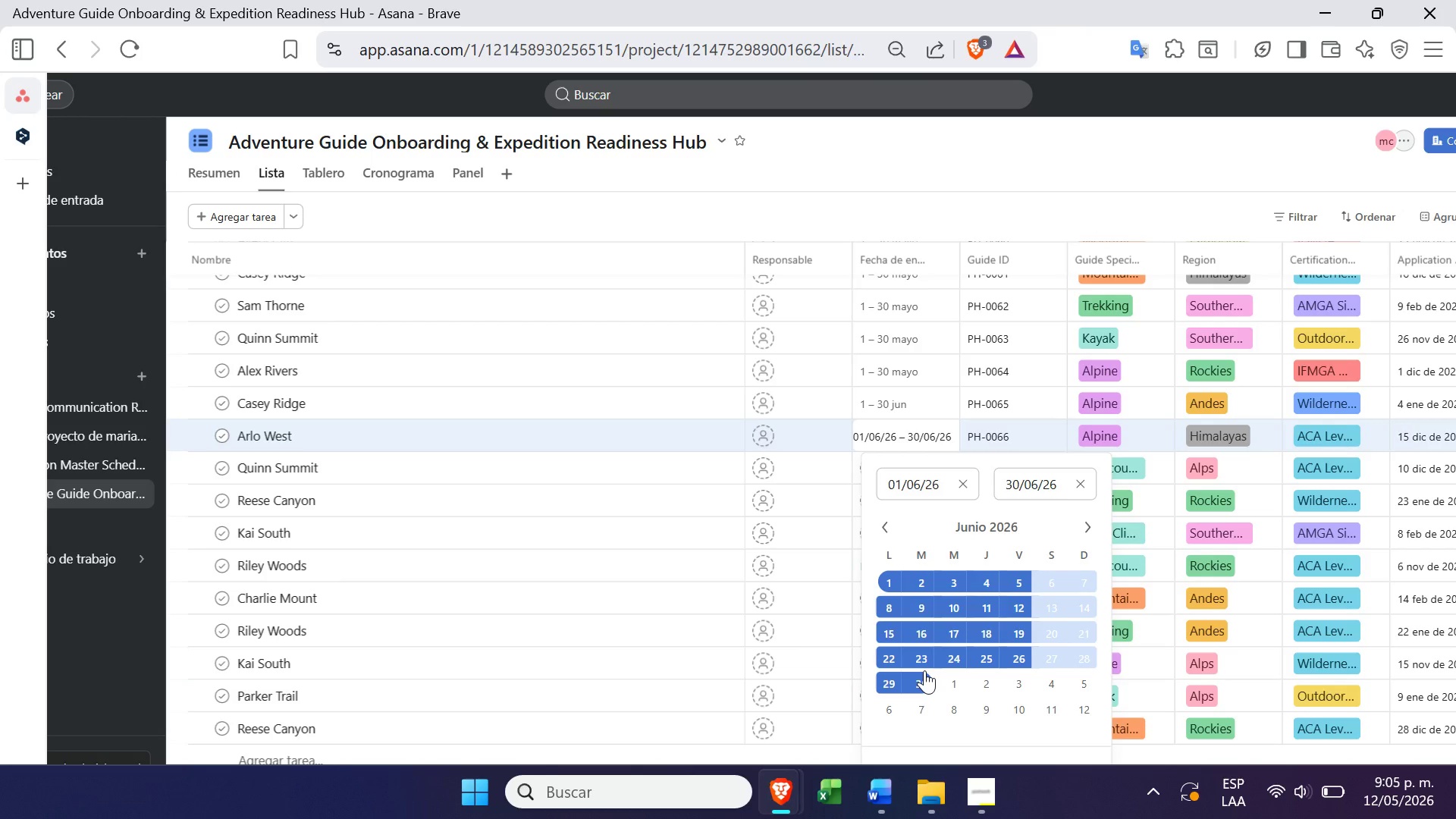 
key(Enter)
 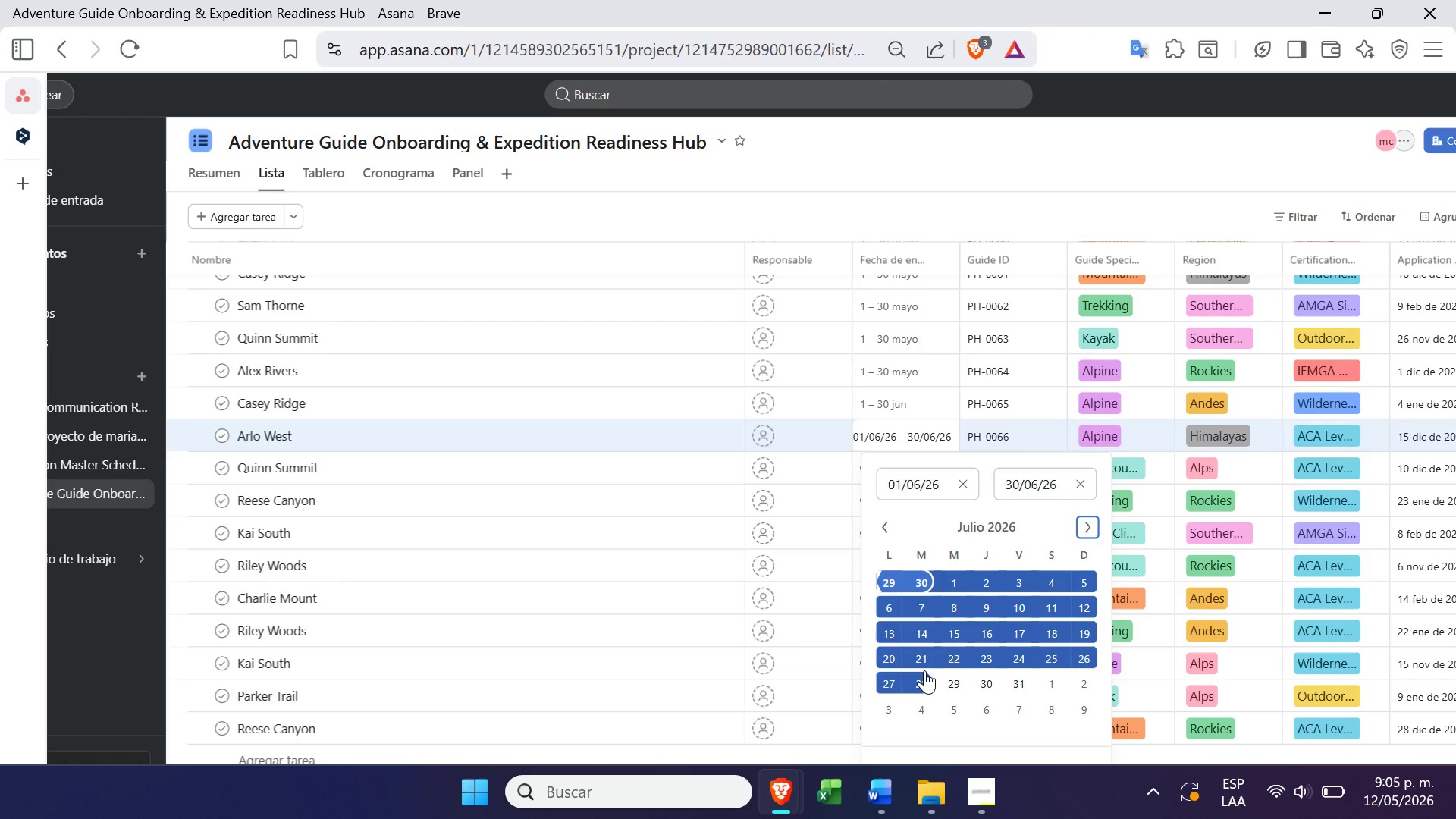 
key(Enter)
 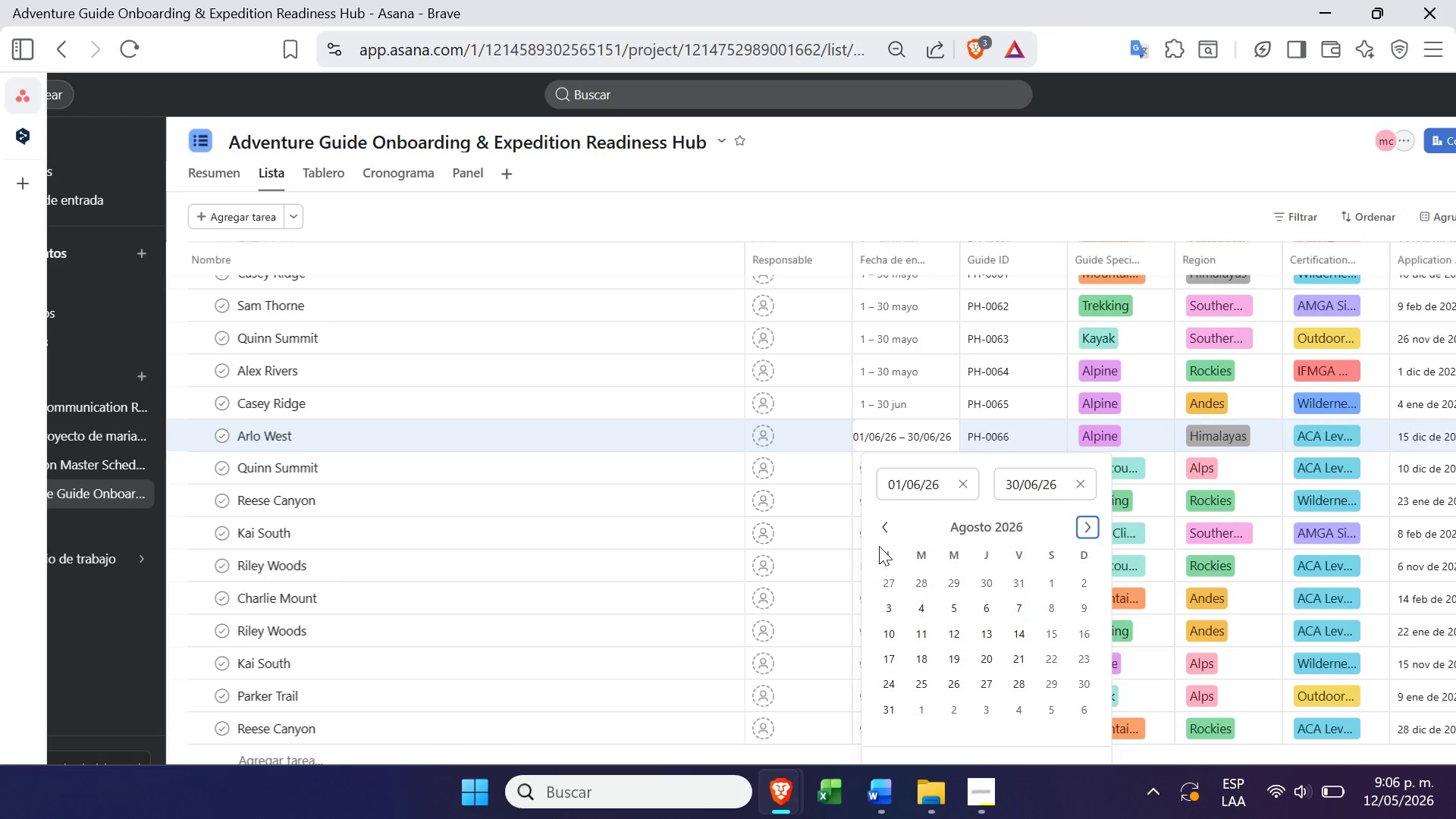 
left_click([877, 527])
 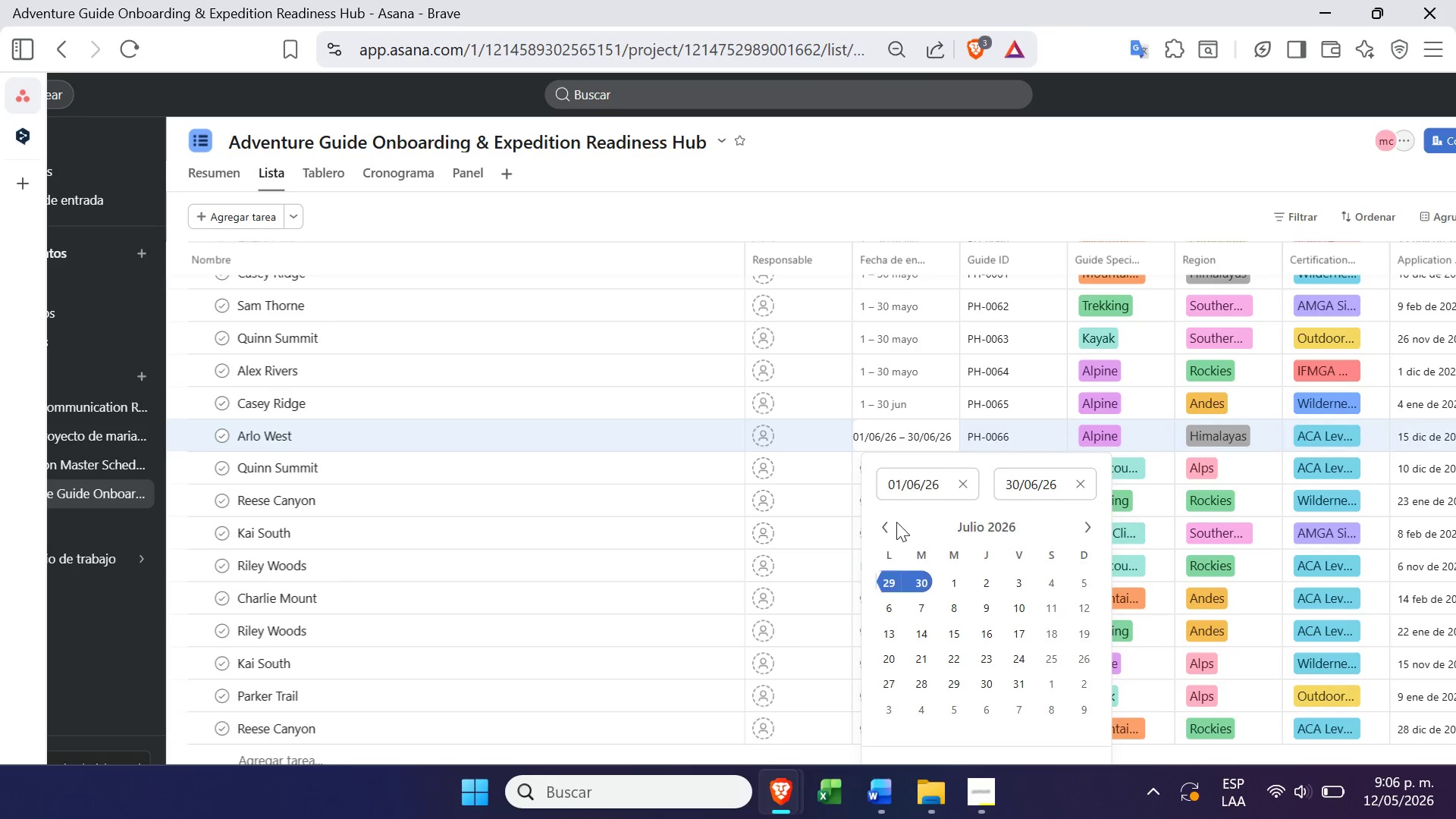 
left_click([890, 514])
 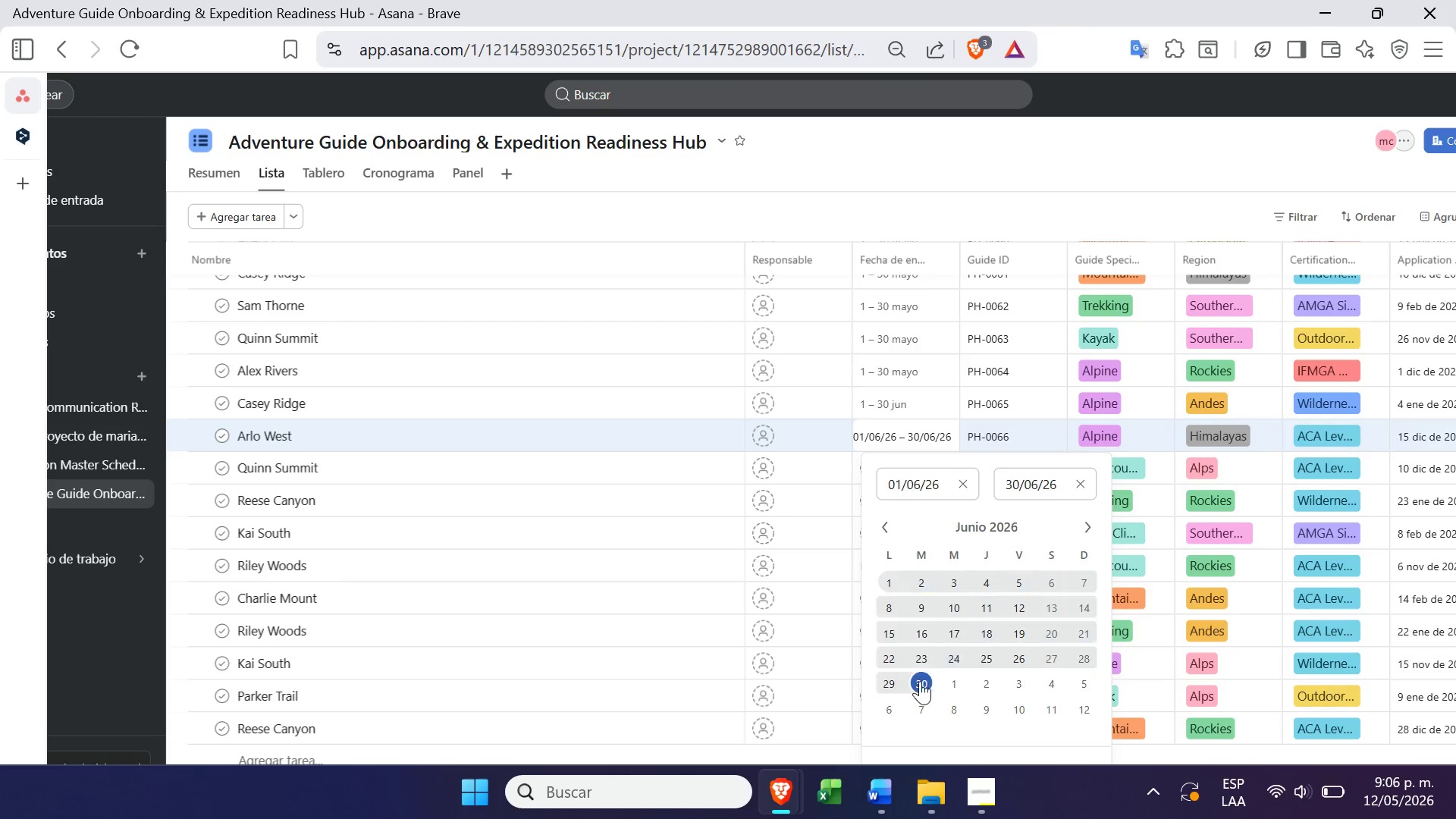 
left_click([917, 678])
 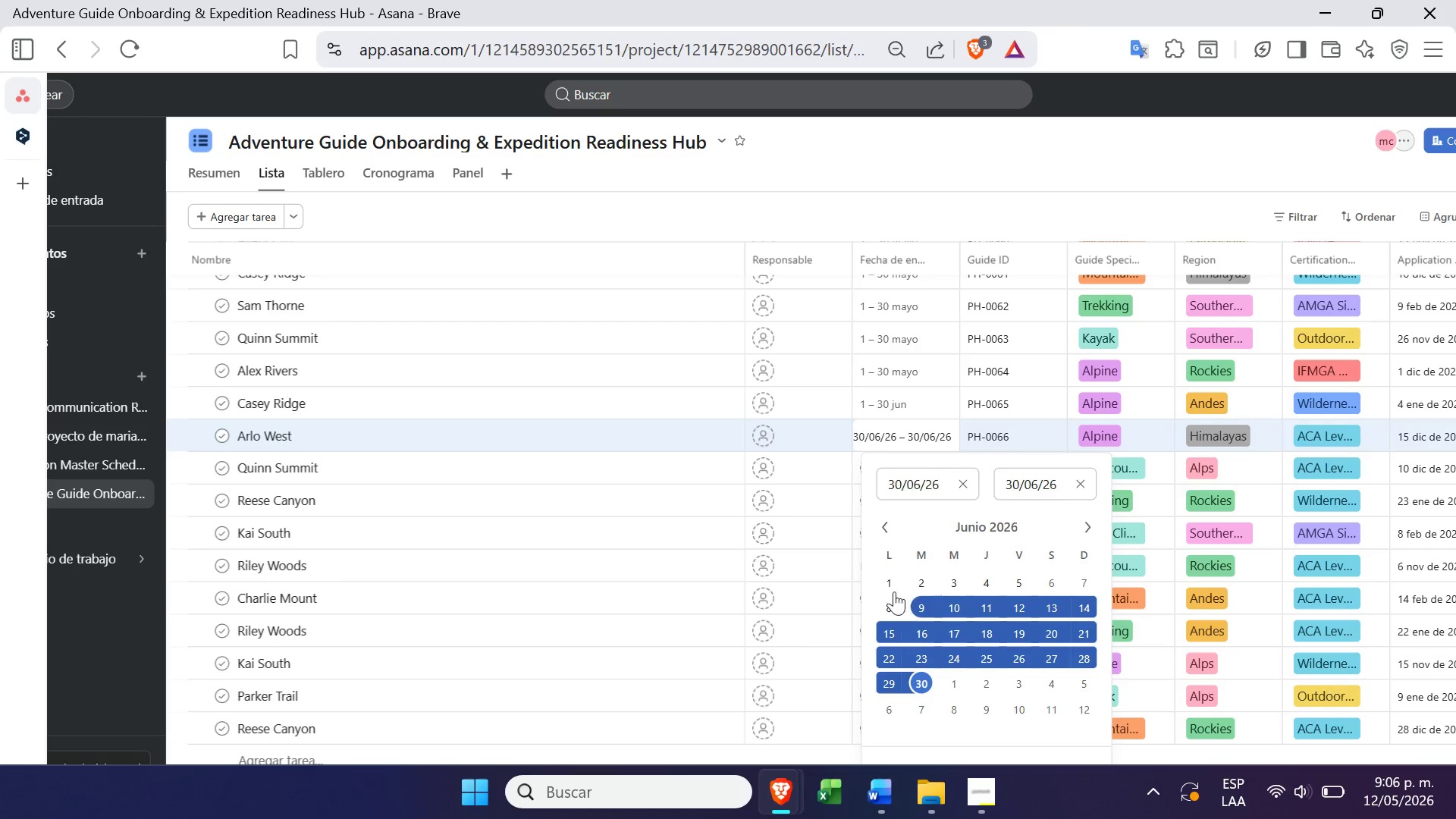 
left_click([889, 587])
 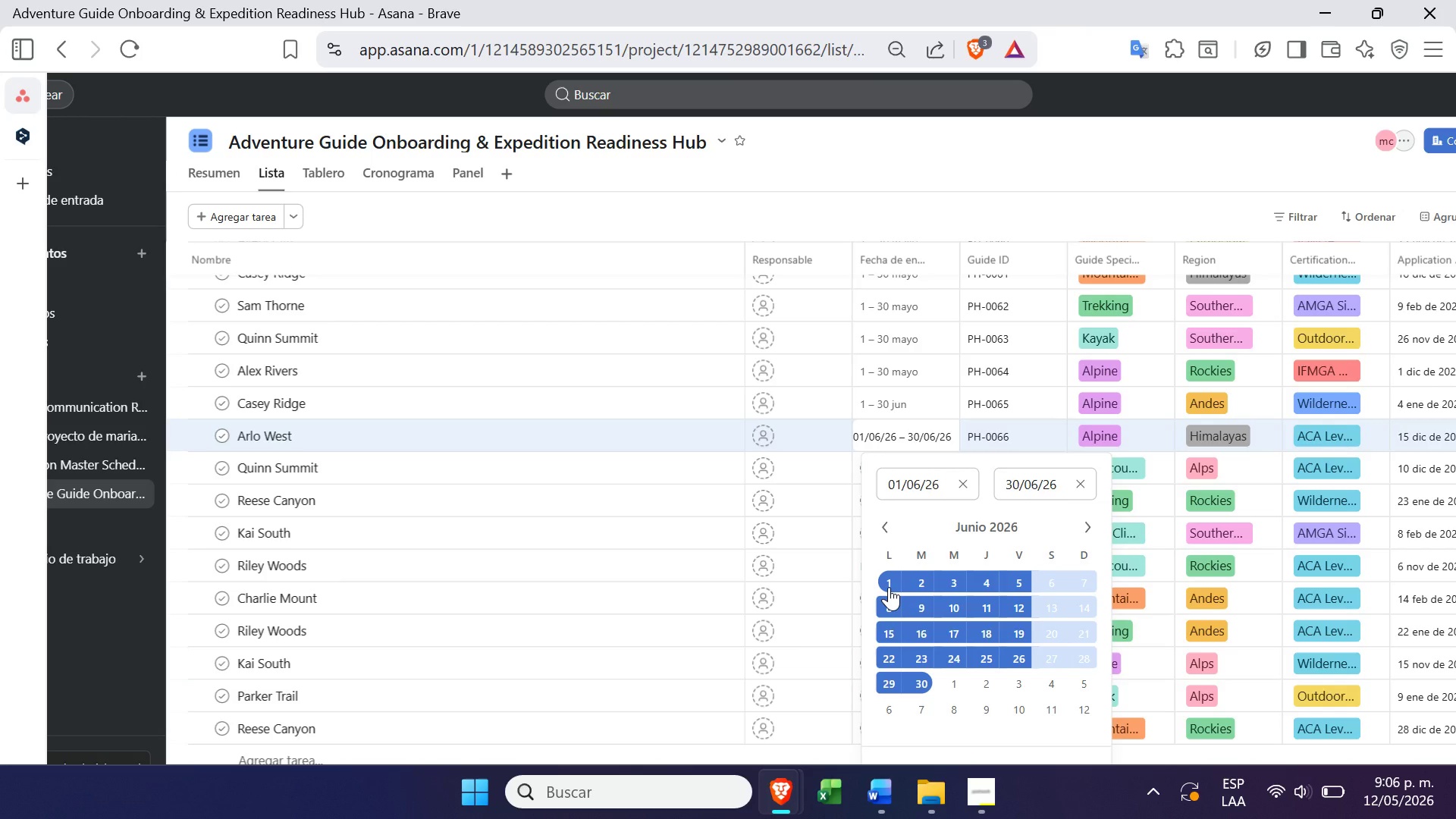 
key(Enter)
 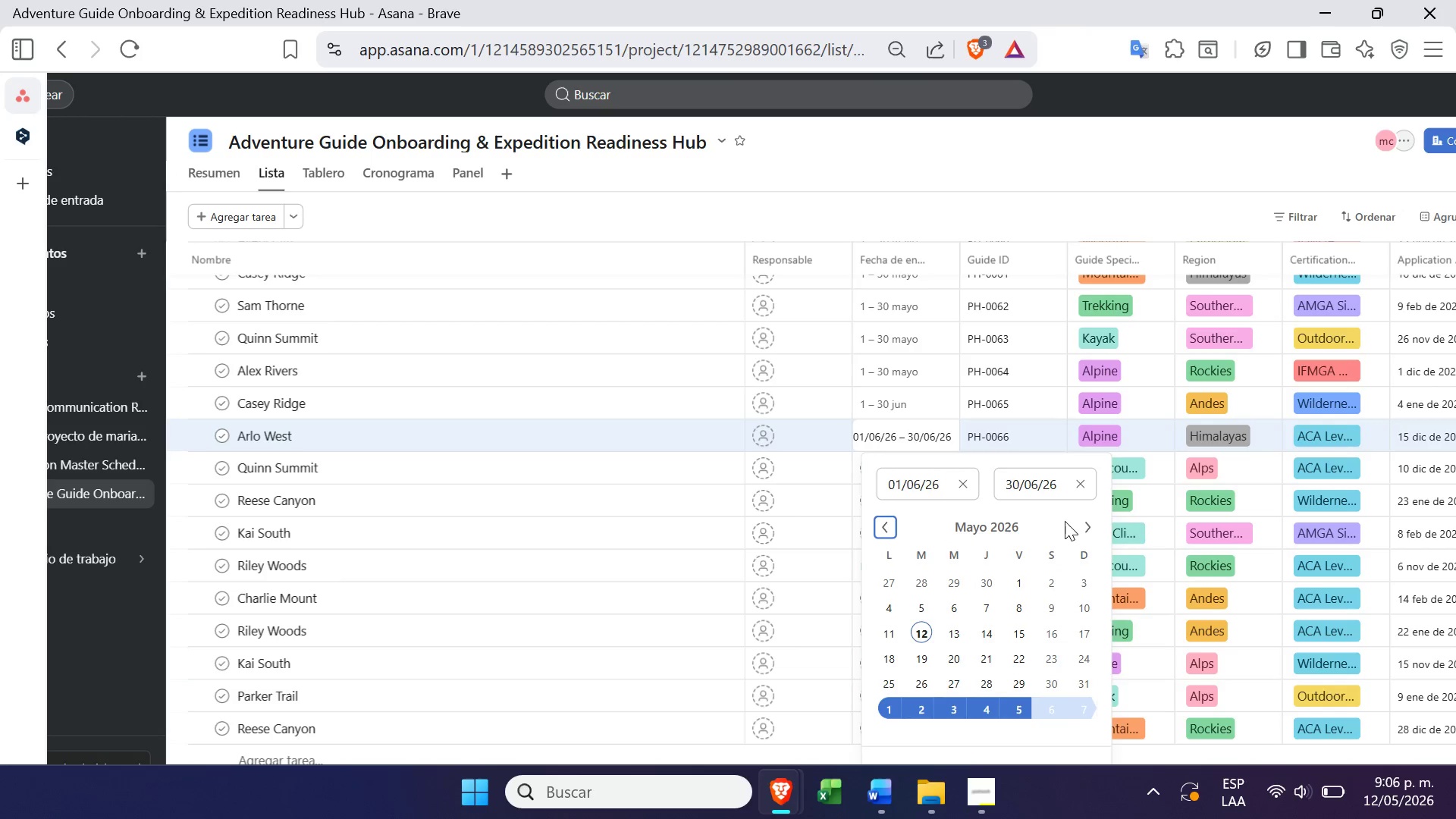 
left_click([1080, 522])
 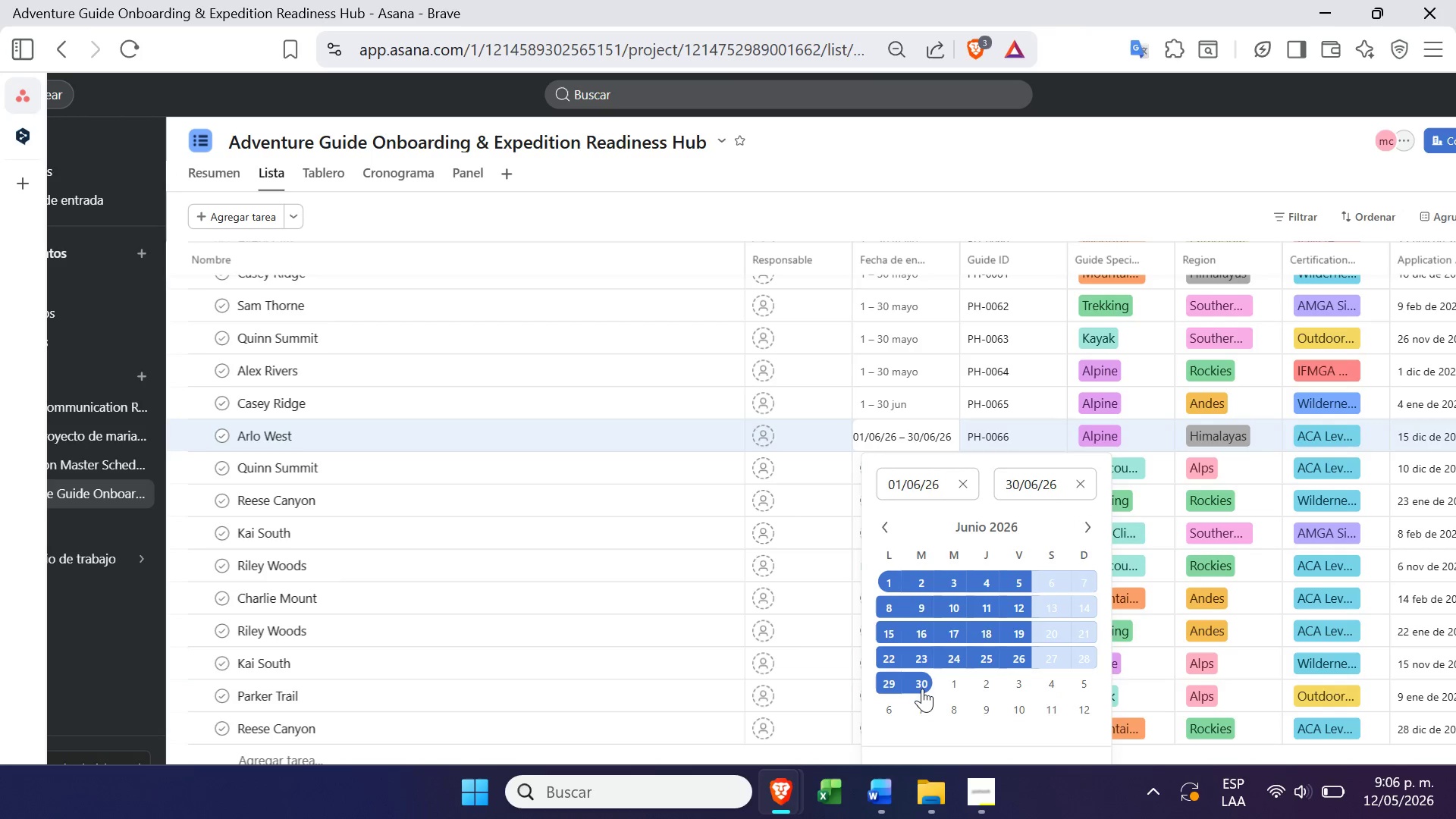 
left_click([919, 685])
 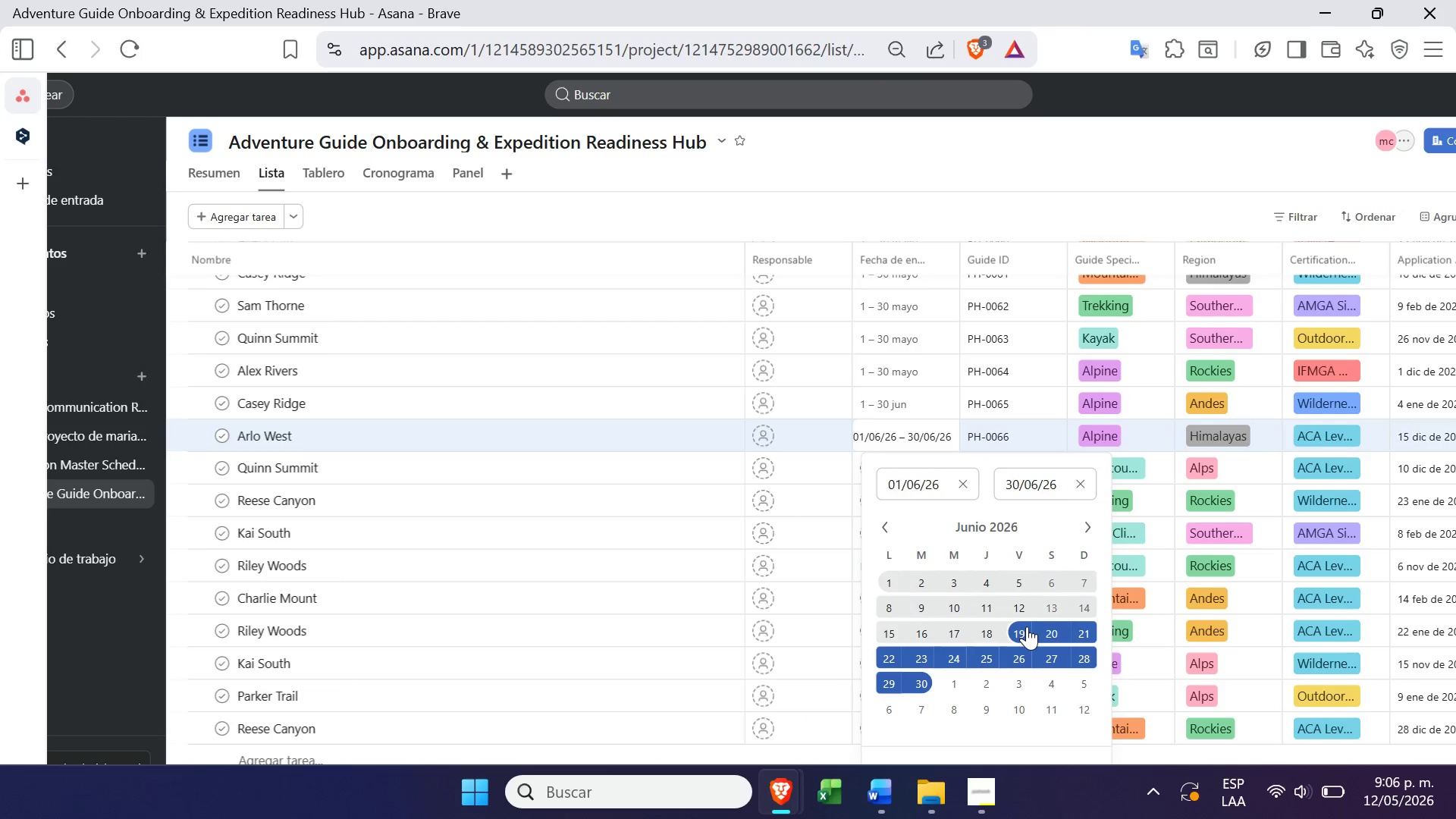 
wait(5.61)
 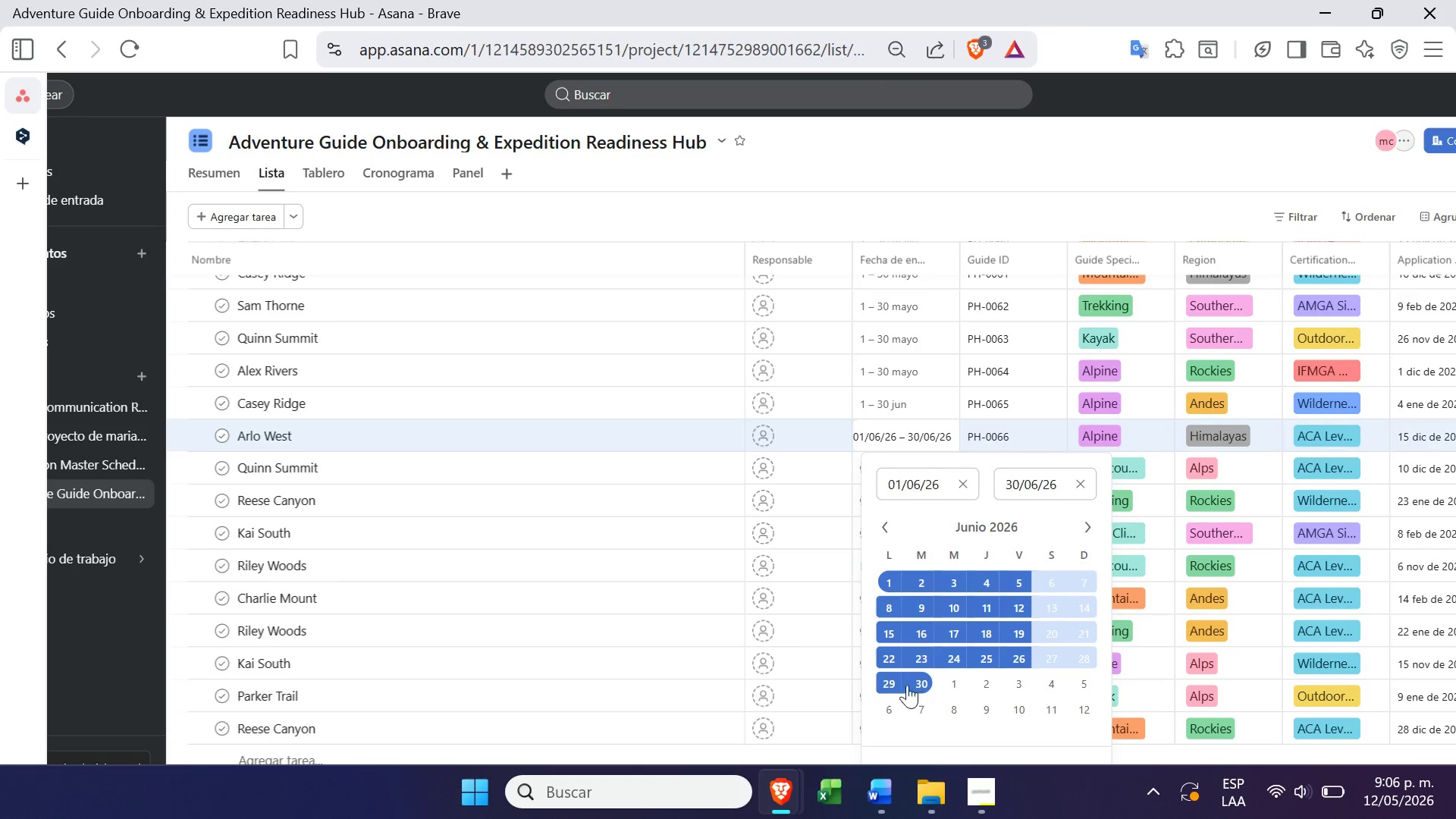 
double_click([918, 680])
 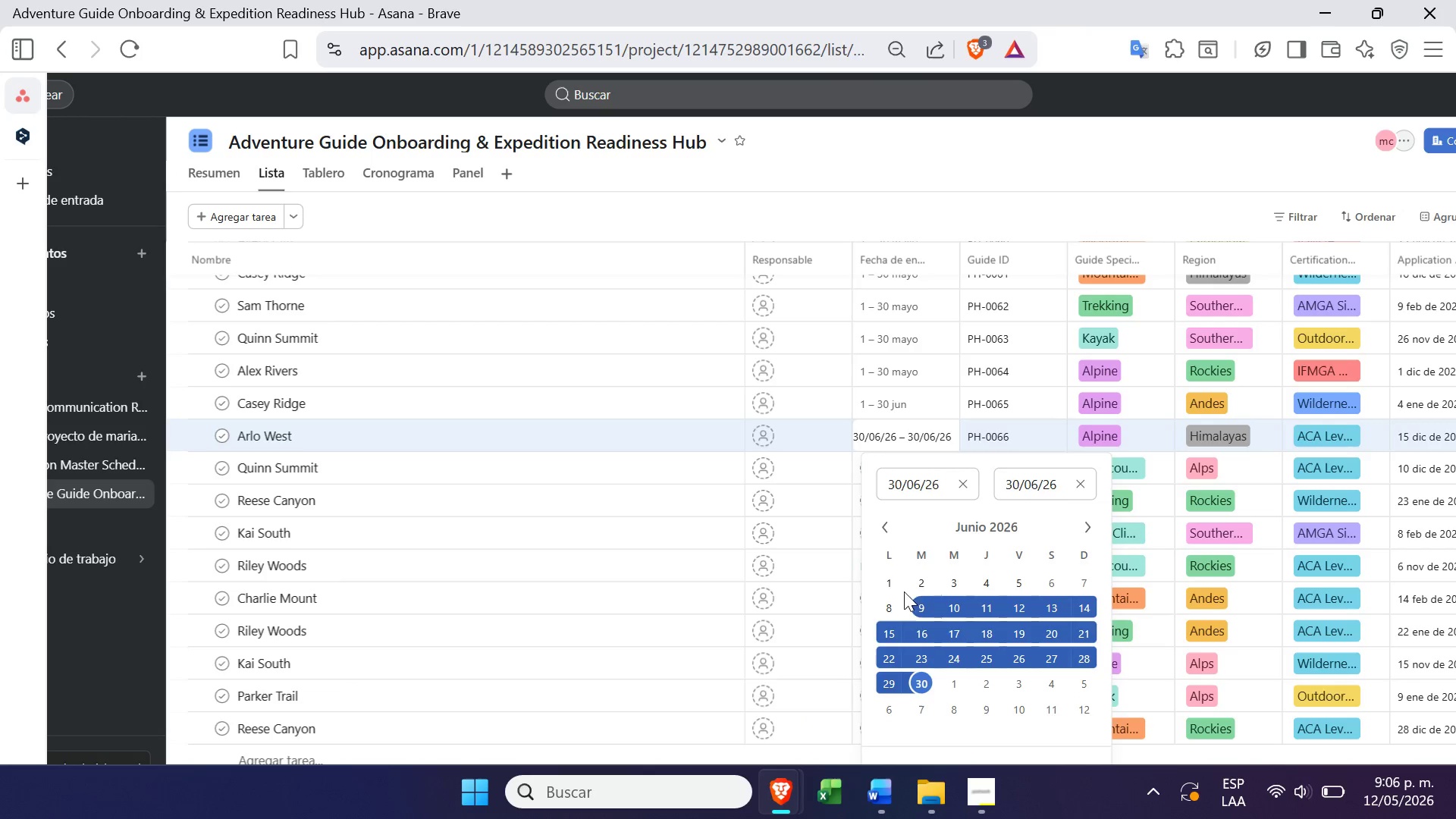 
left_click([886, 582])
 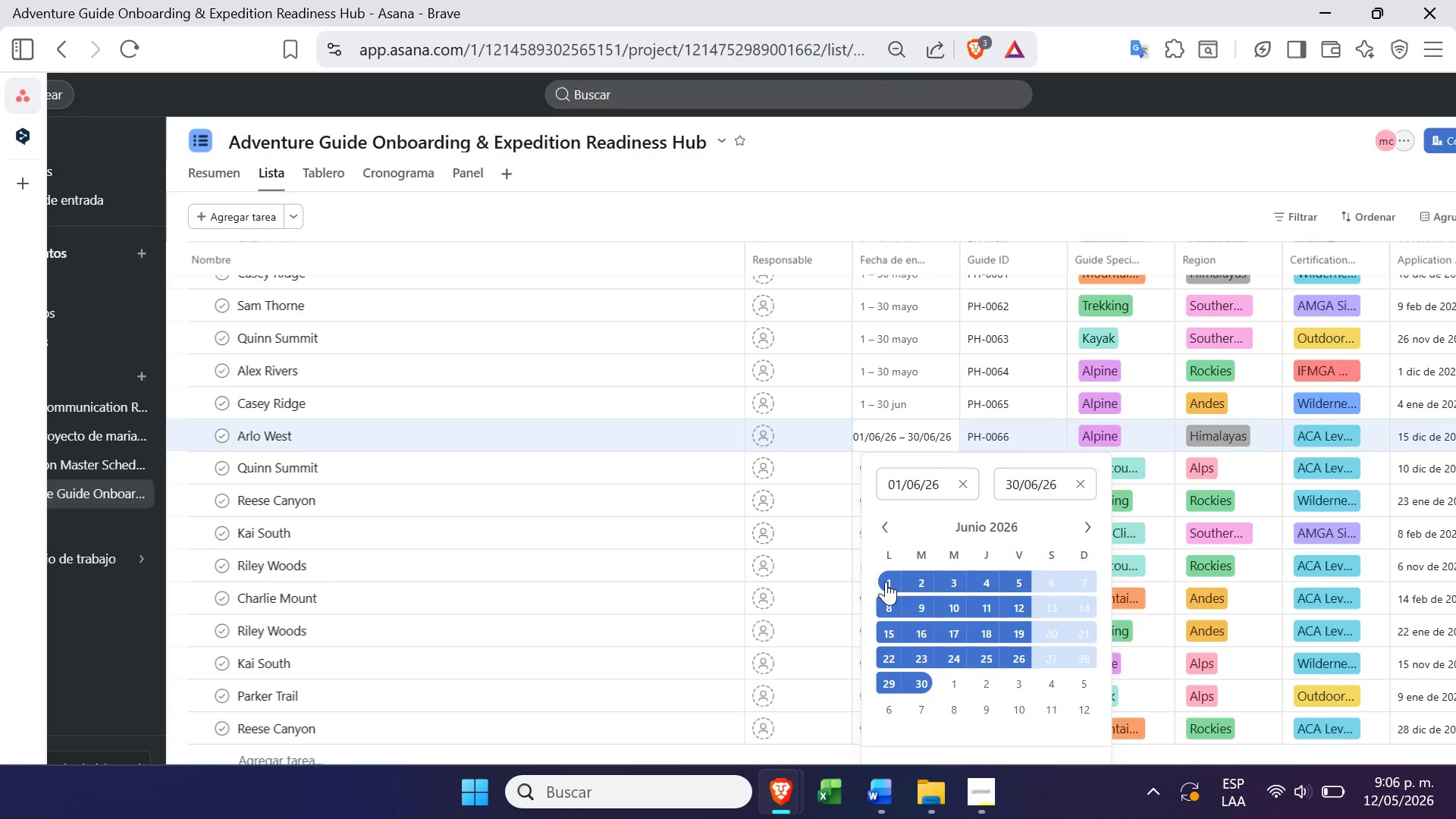 
key(Enter)
 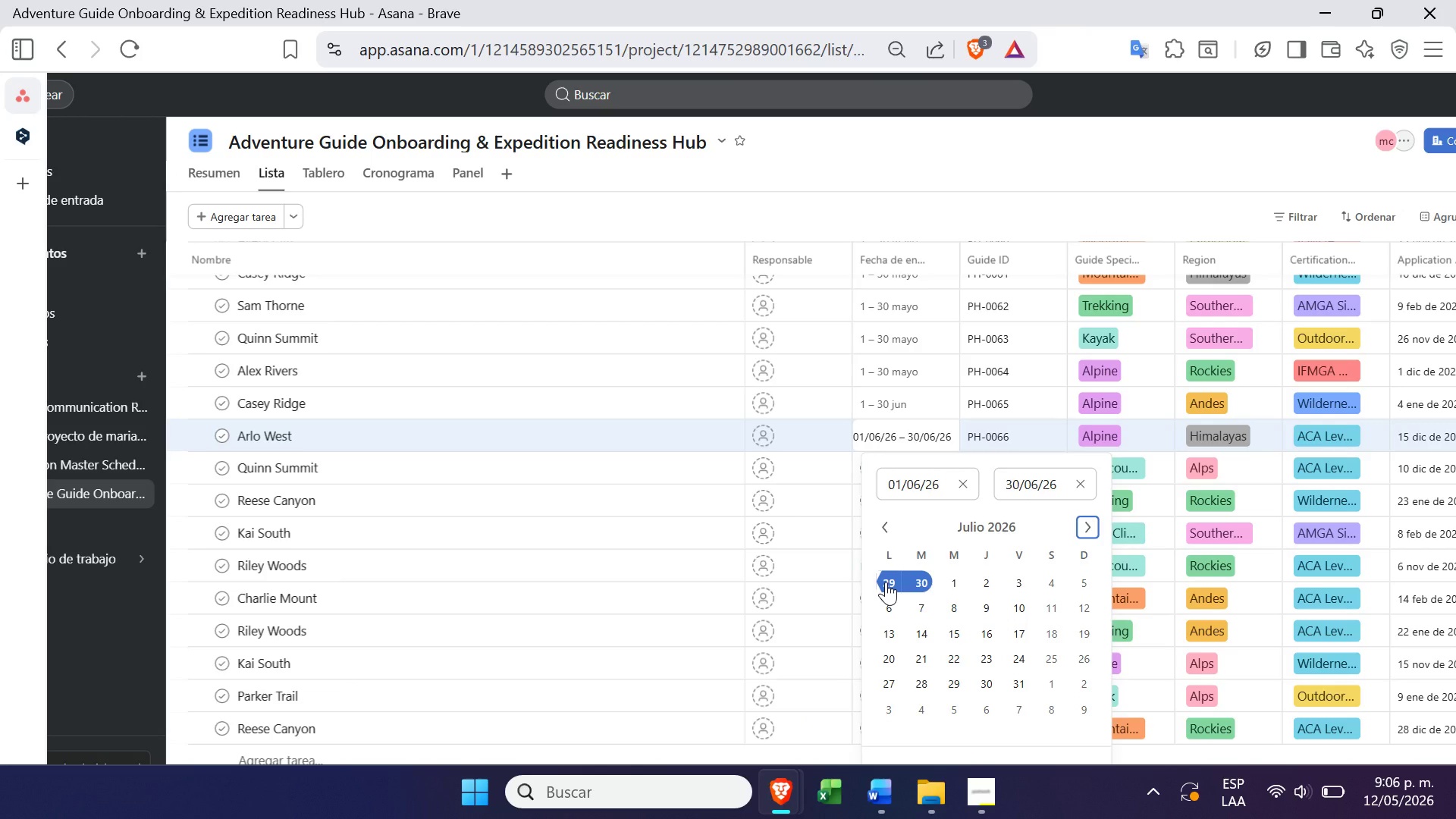 
key(ArrowLeft)
 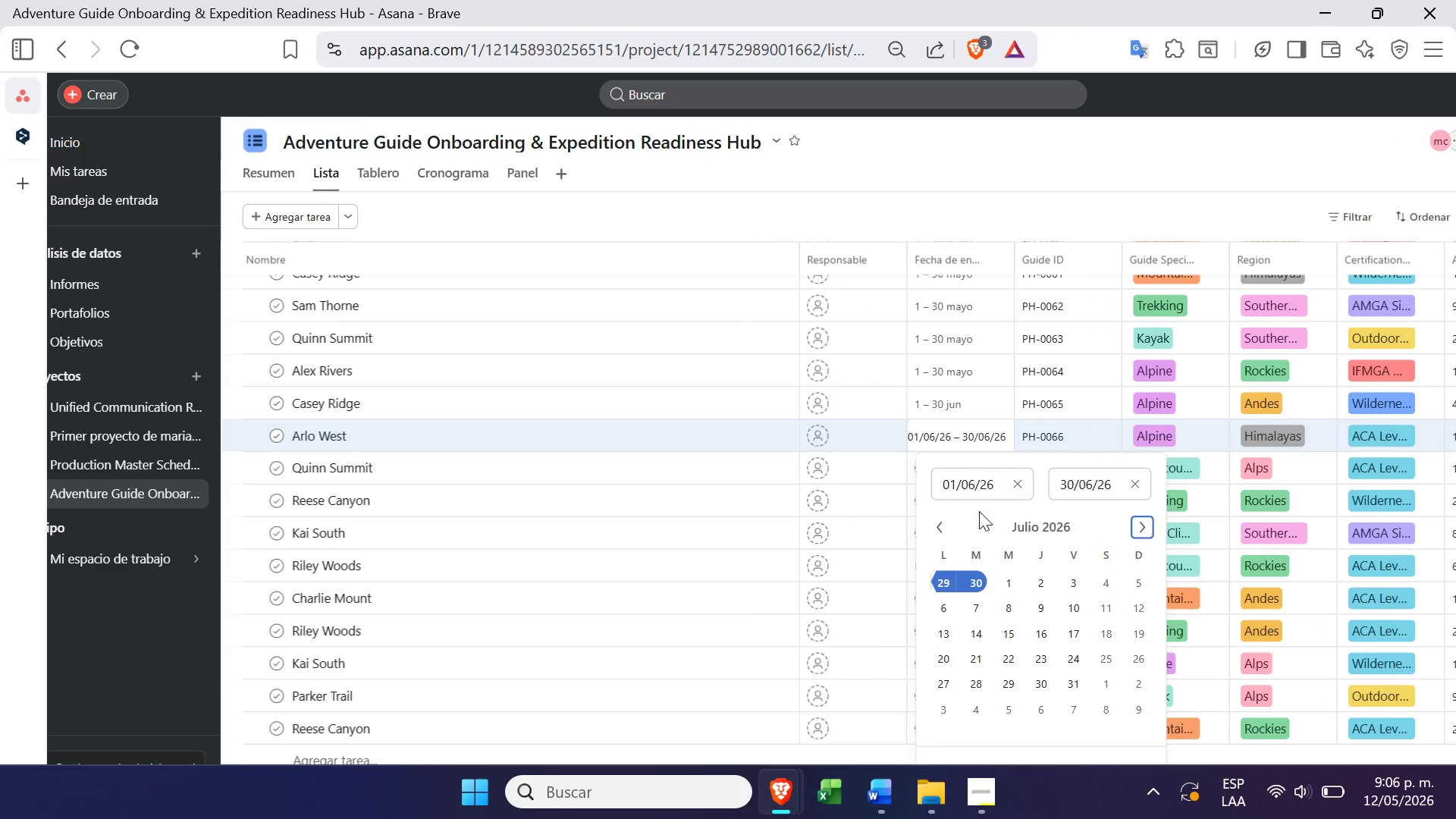 
left_click([943, 522])
 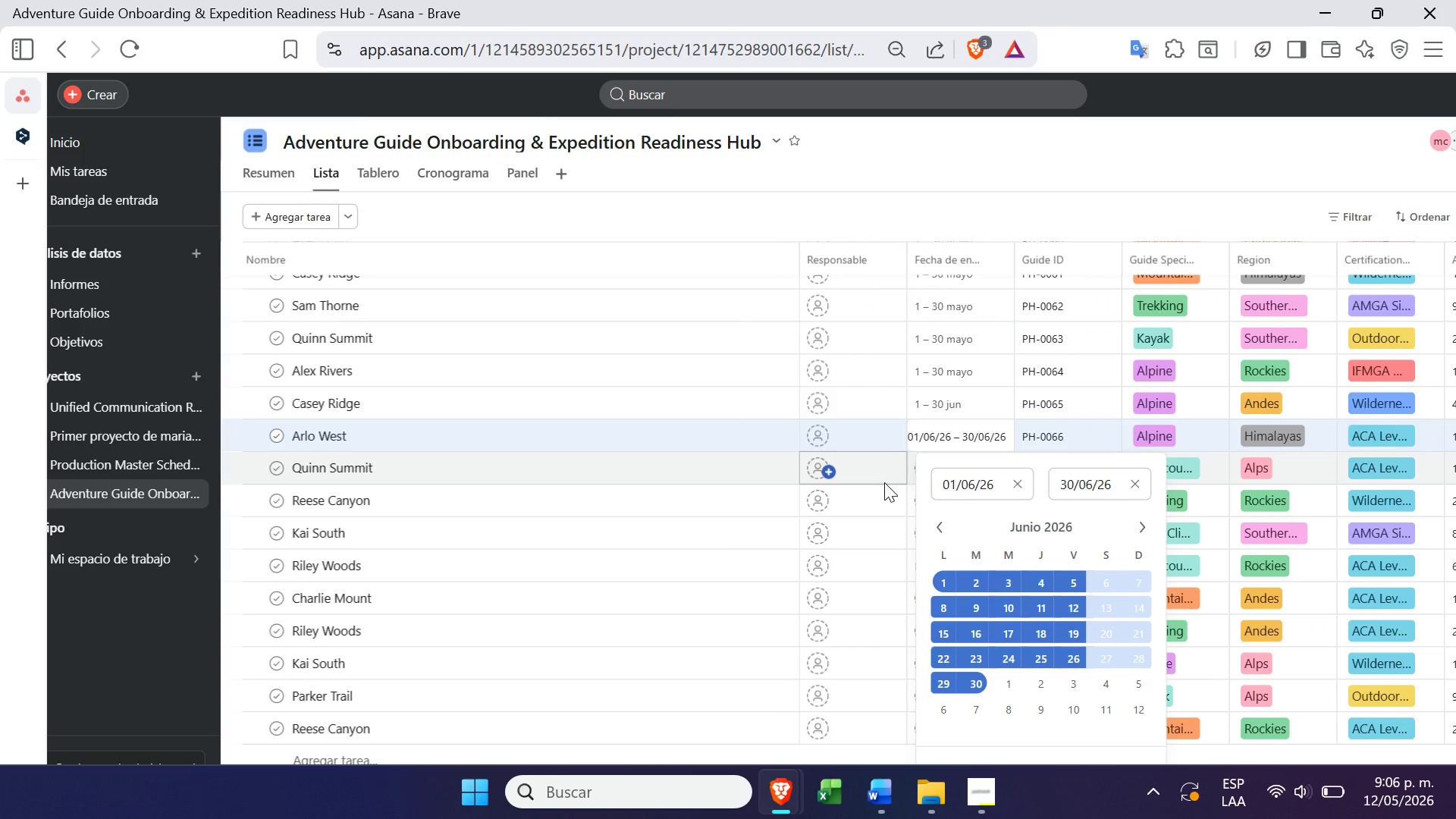 
left_click([884, 482])
 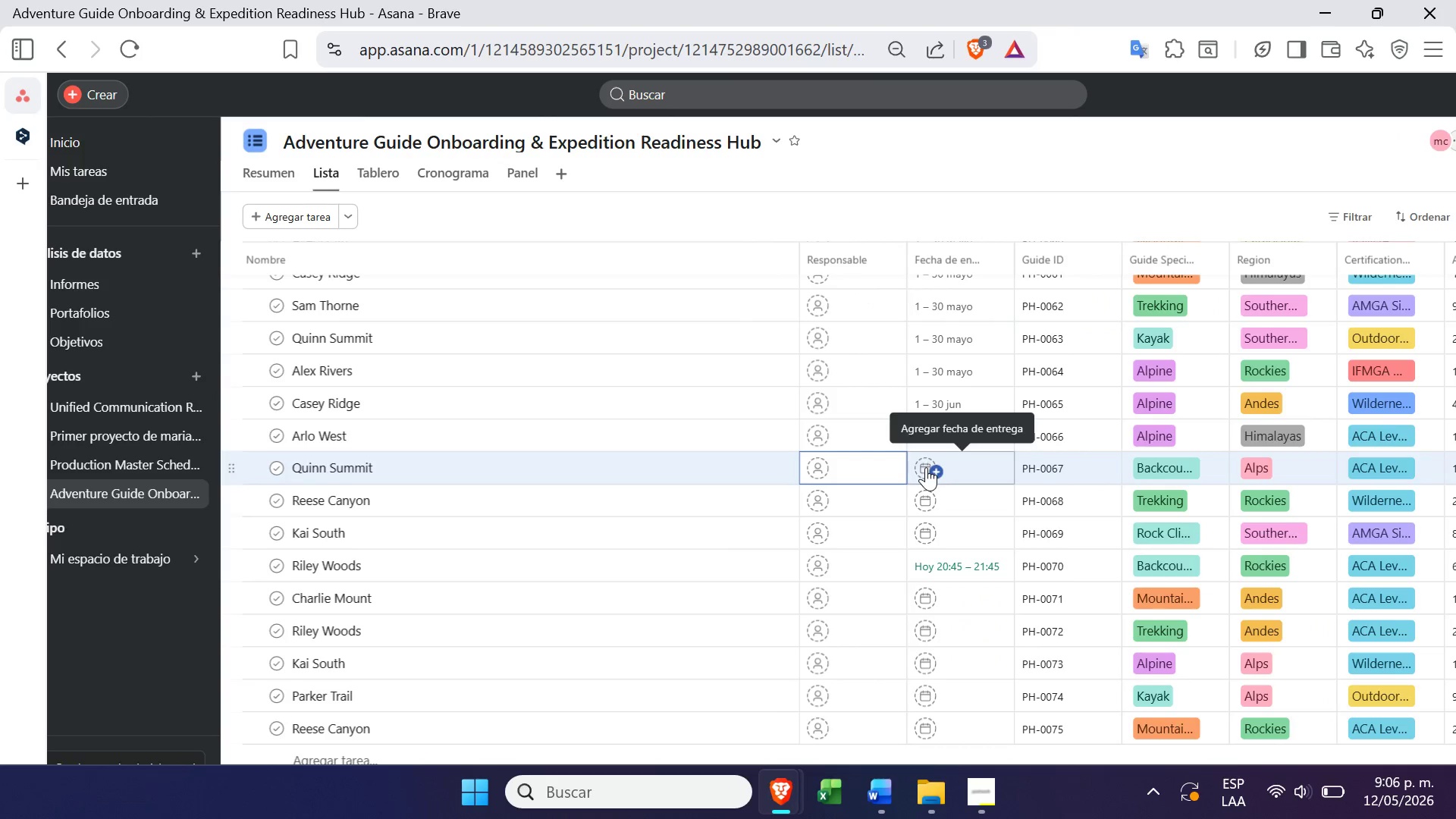 
left_click([925, 467])
 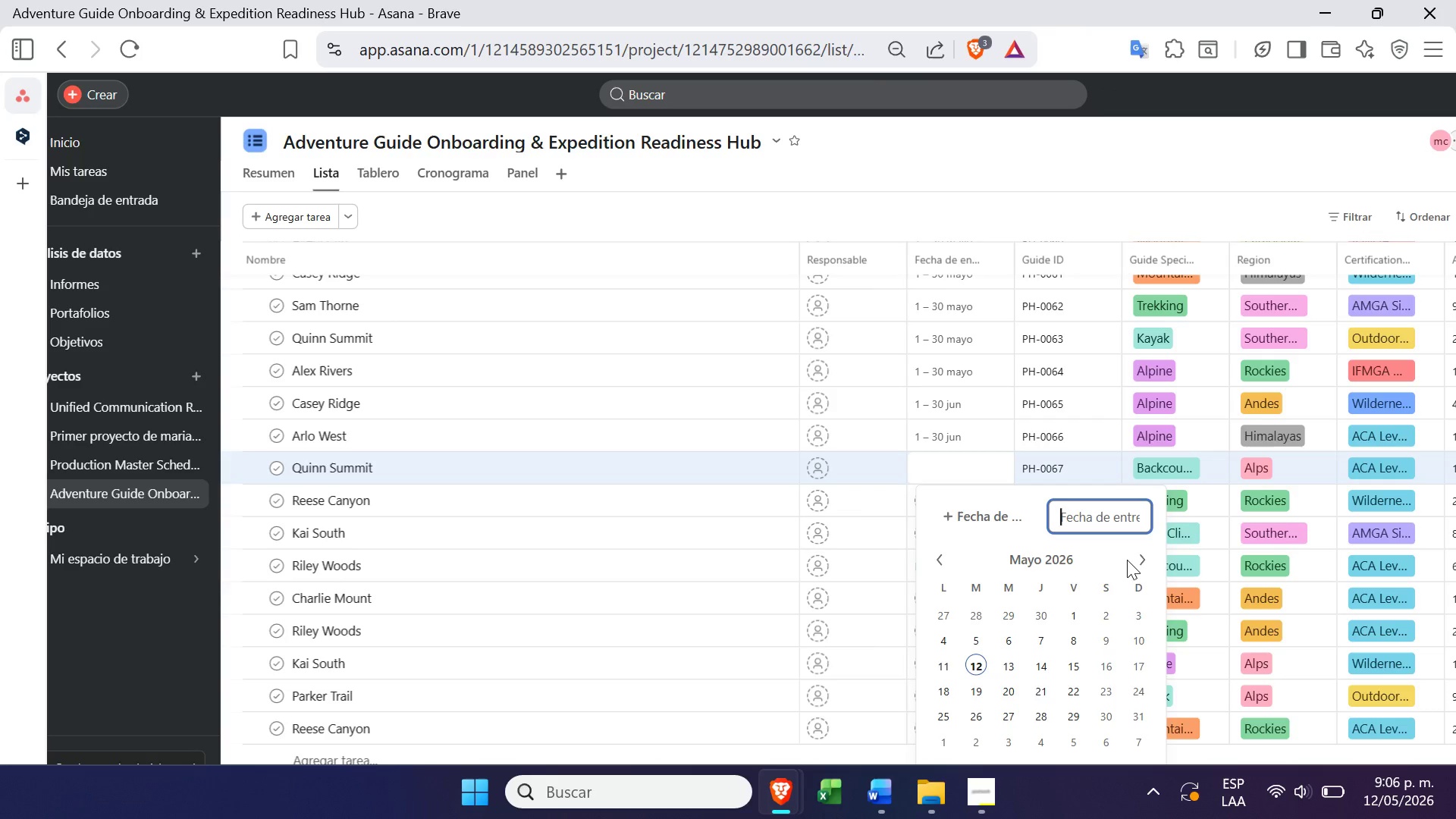 
left_click([1134, 559])
 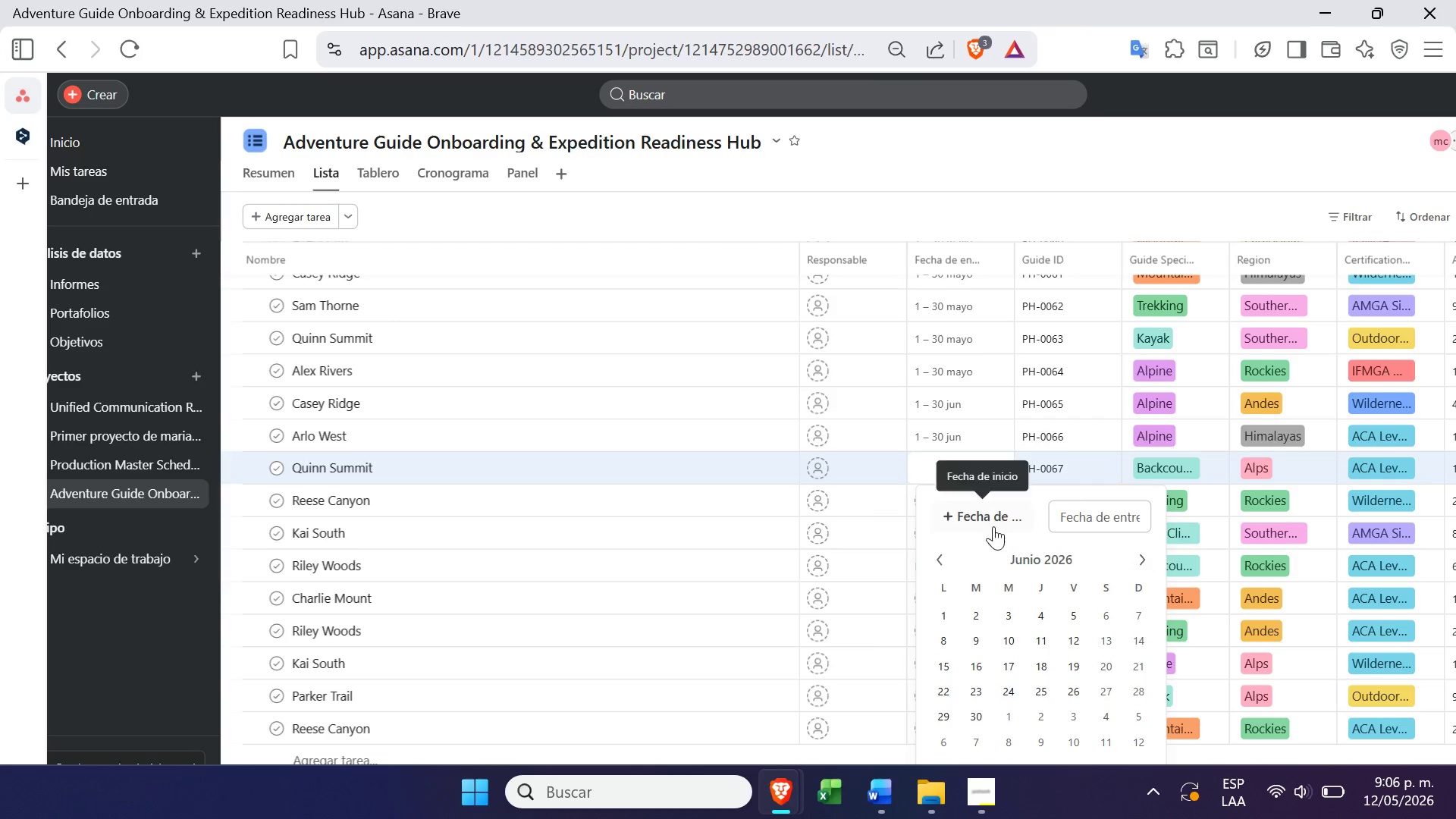 
left_click([981, 519])
 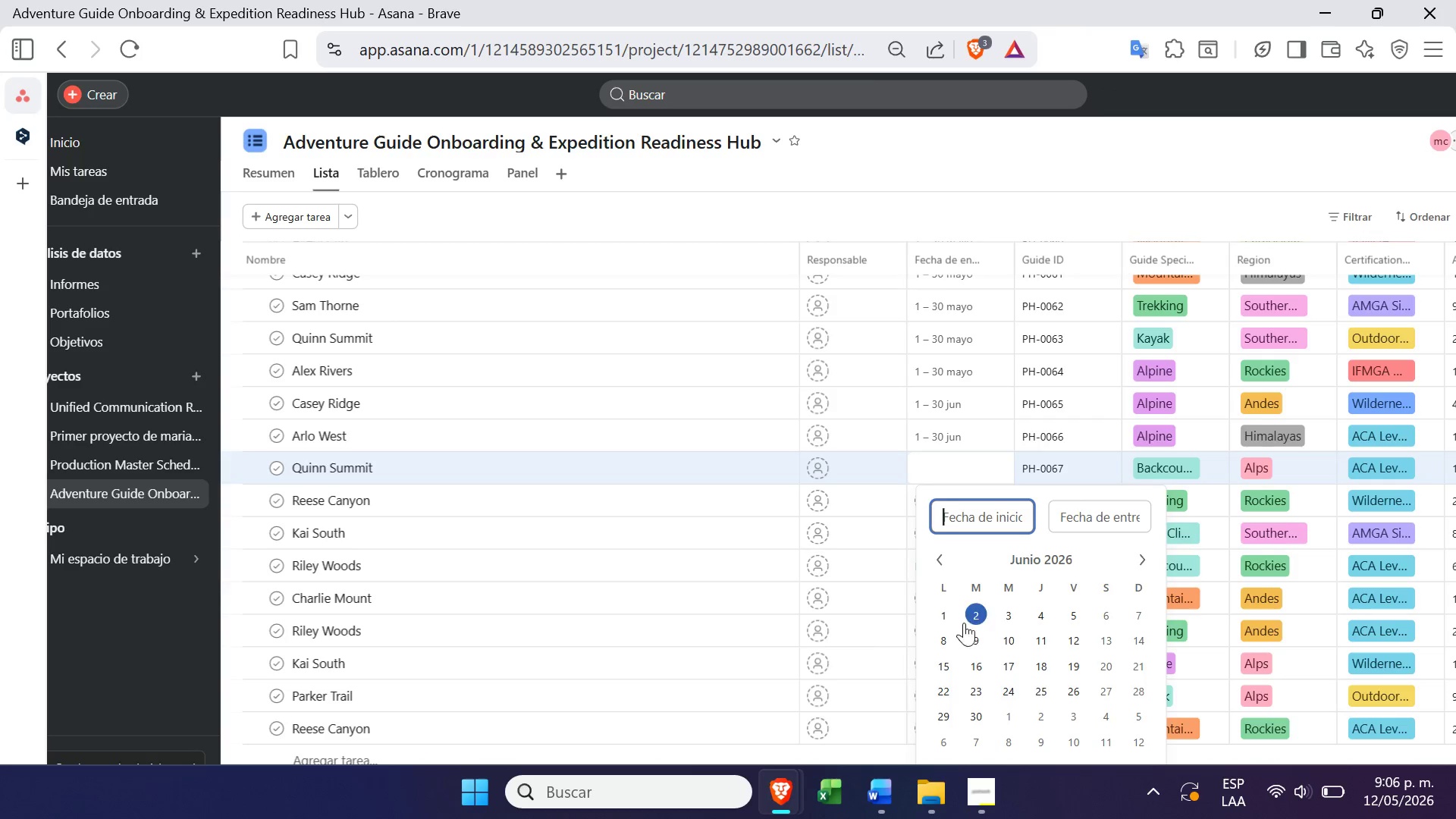 
left_click([946, 620])
 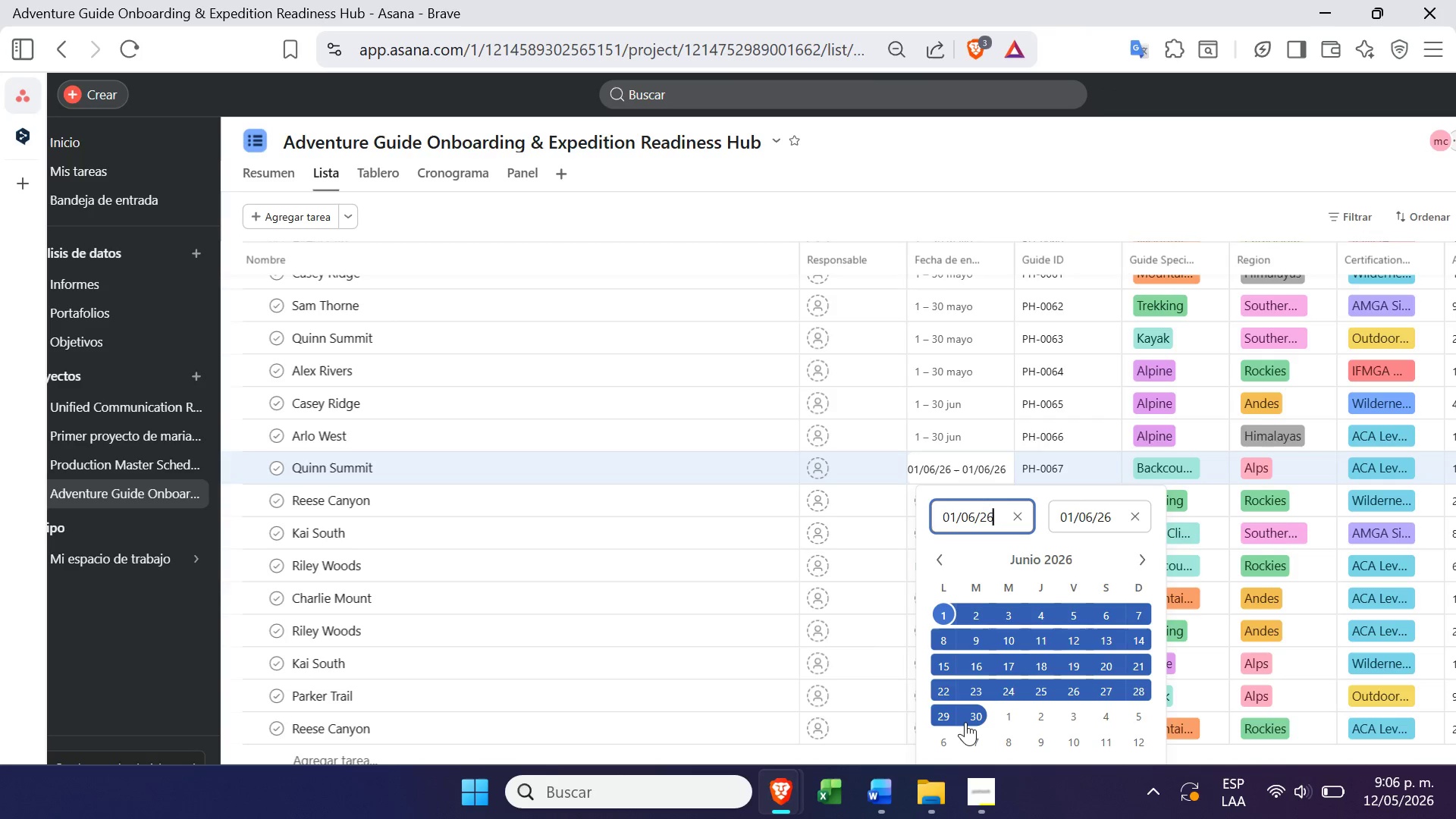 
left_click([965, 722])
 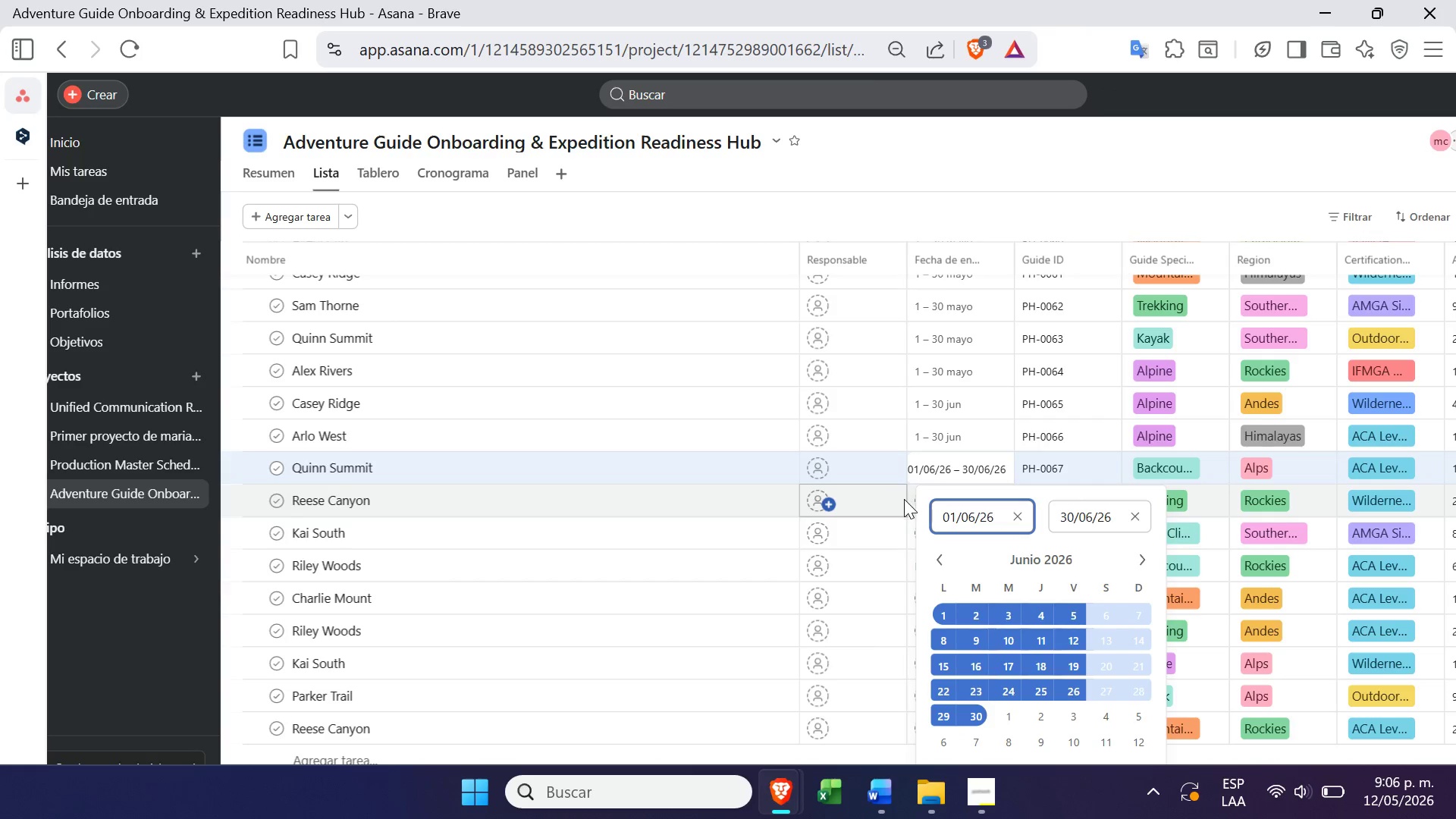 
left_click([908, 504])
 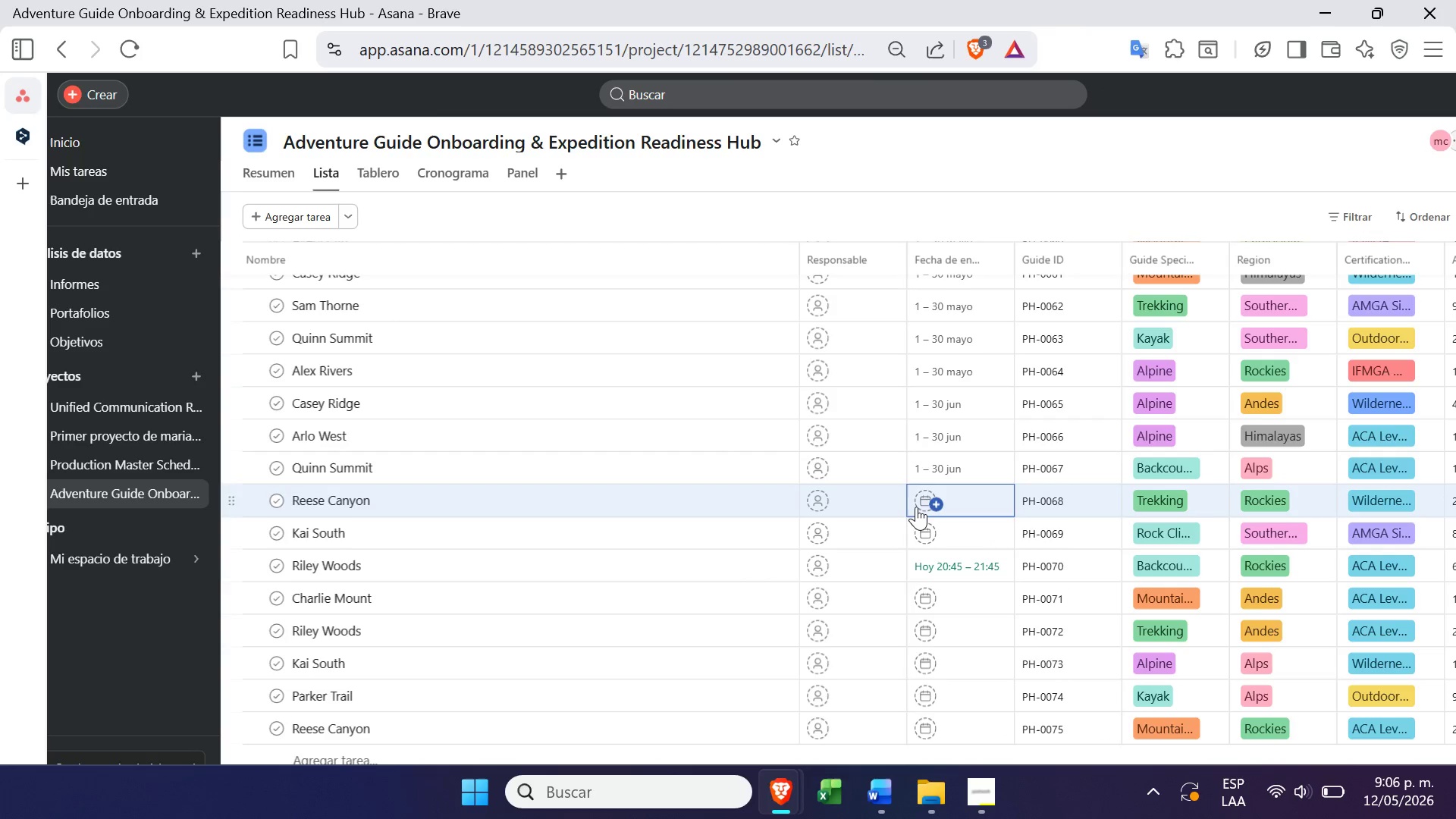 
left_click([918, 507])
 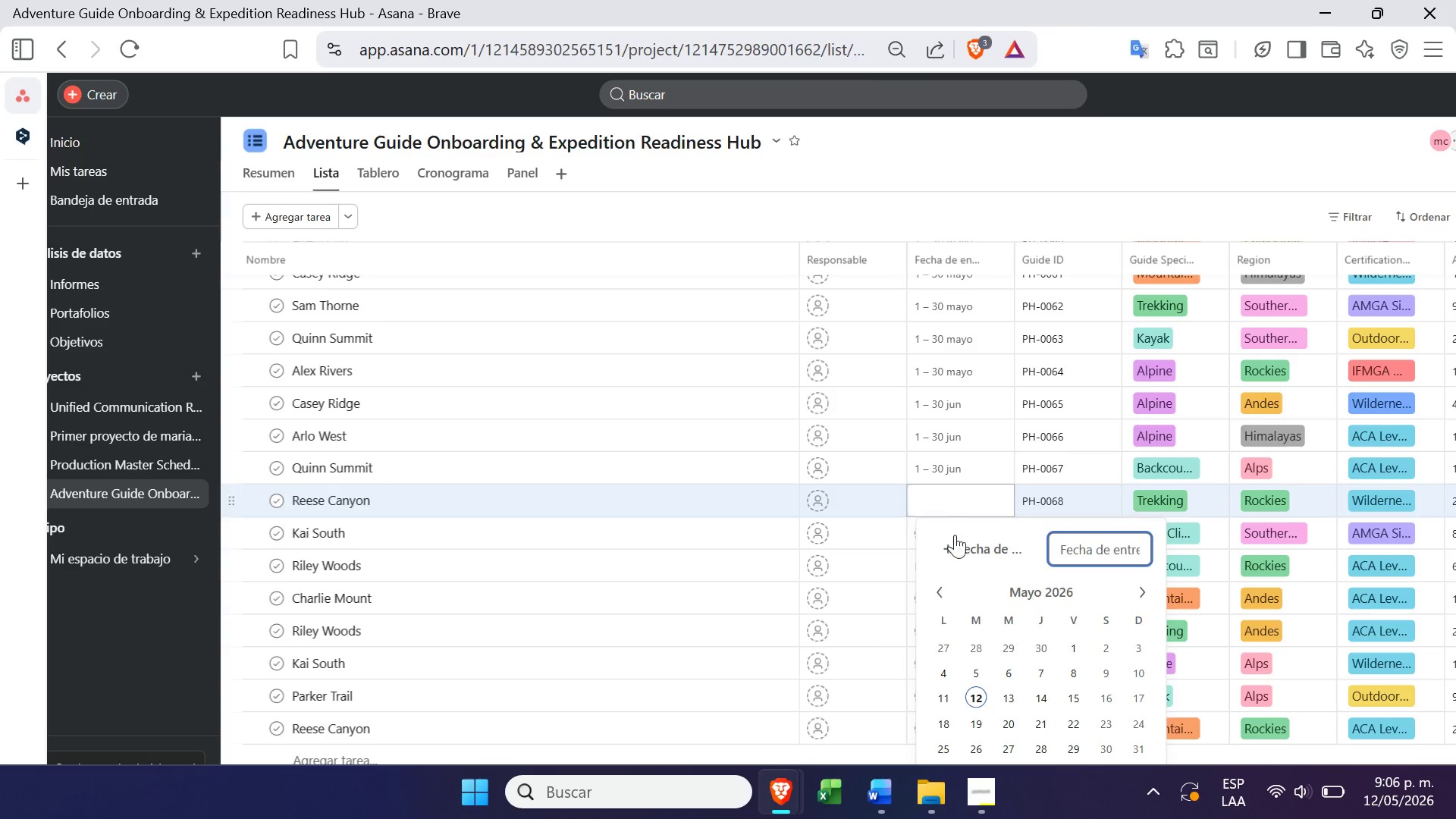 
wait(6.91)
 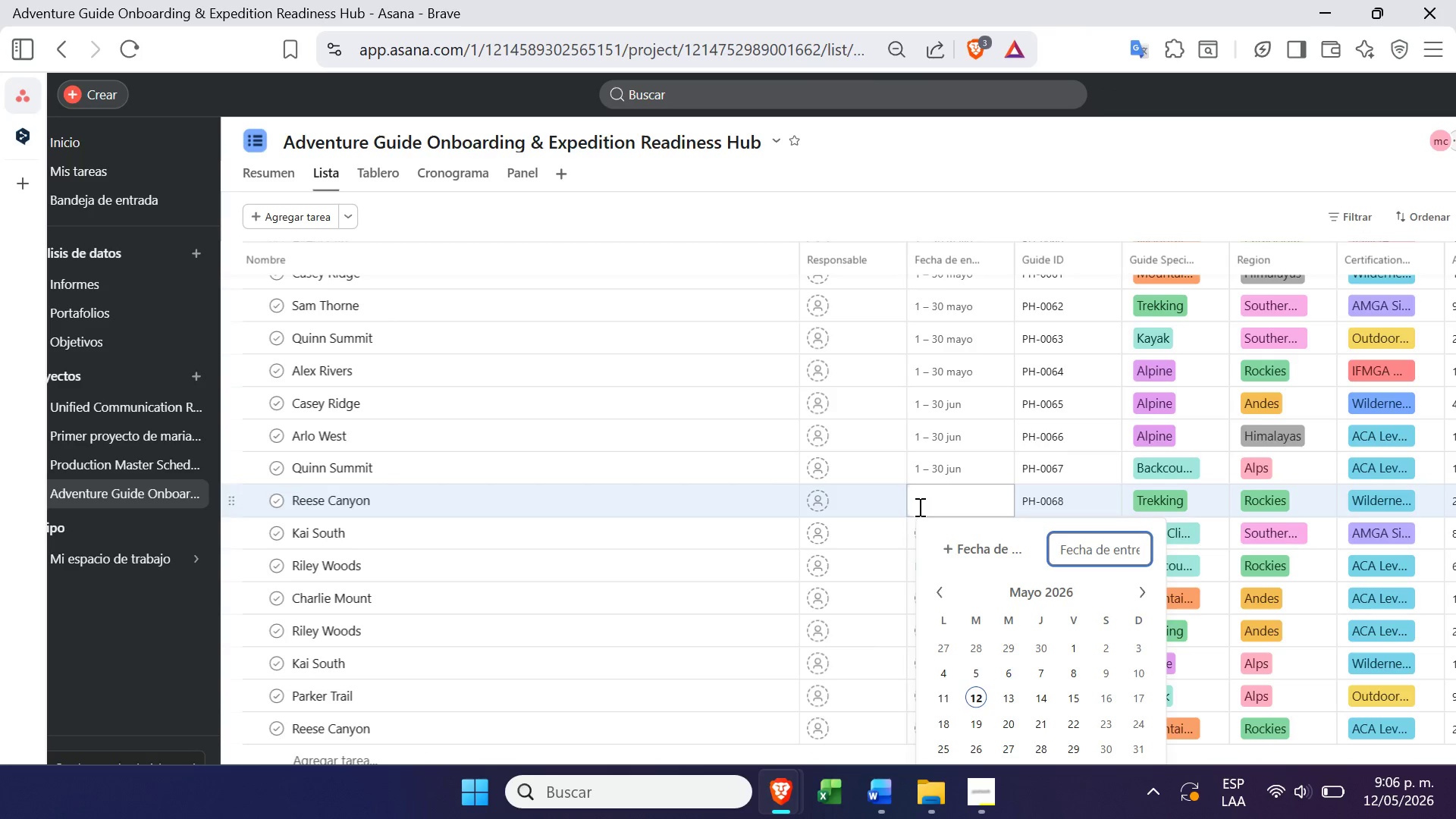 
left_click([974, 549])
 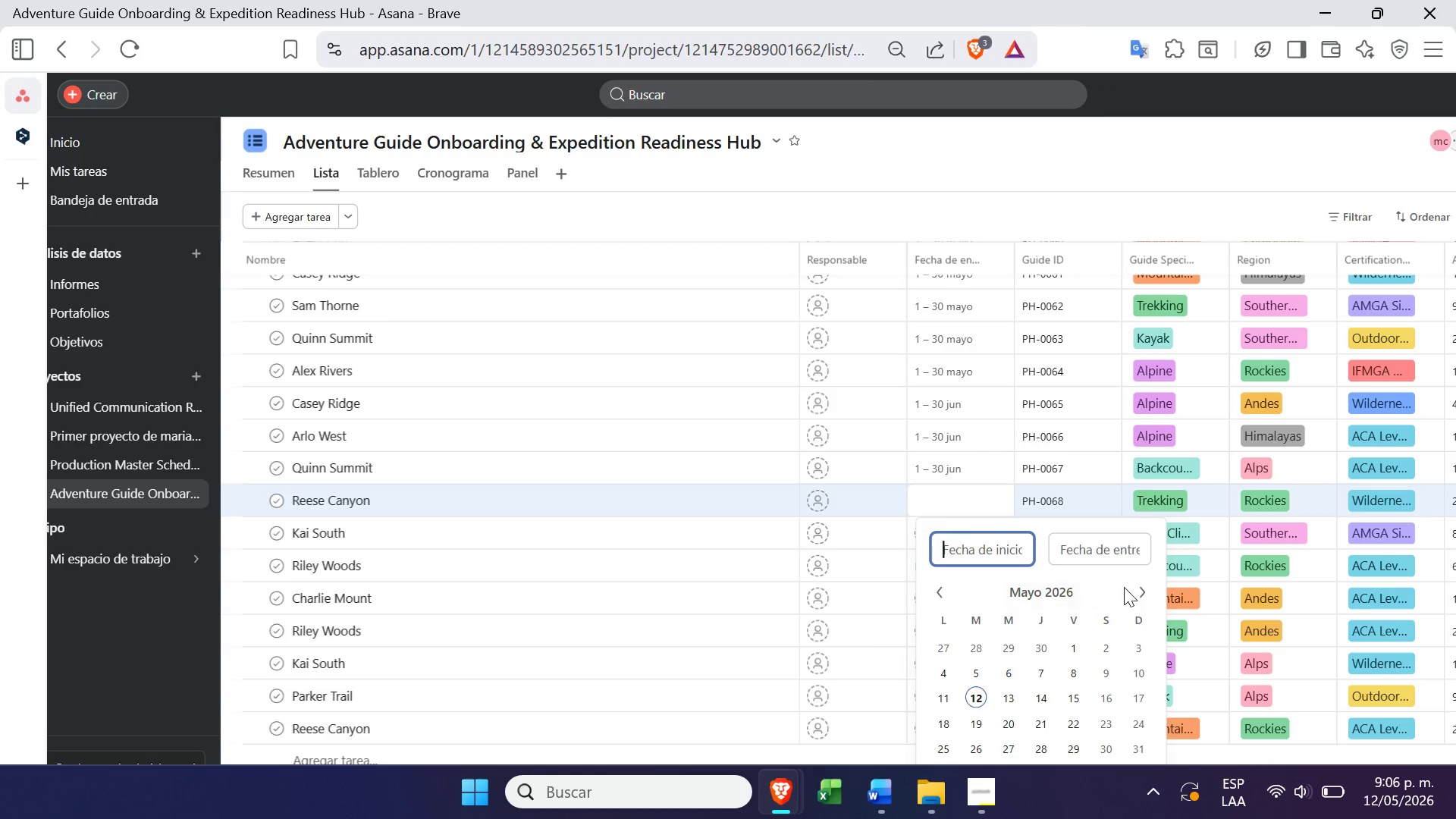 
left_click([1131, 589])
 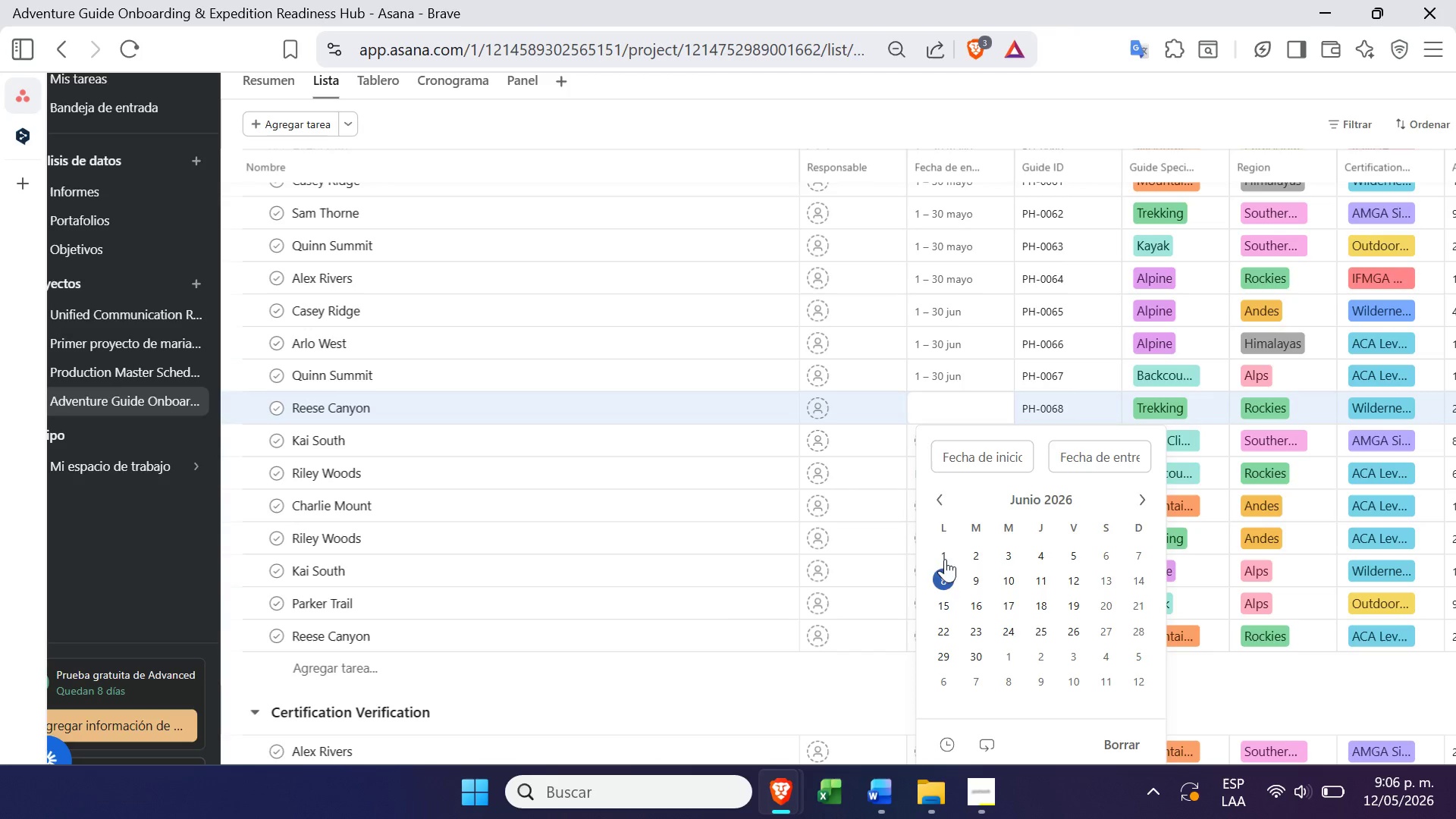 
left_click([945, 551])
 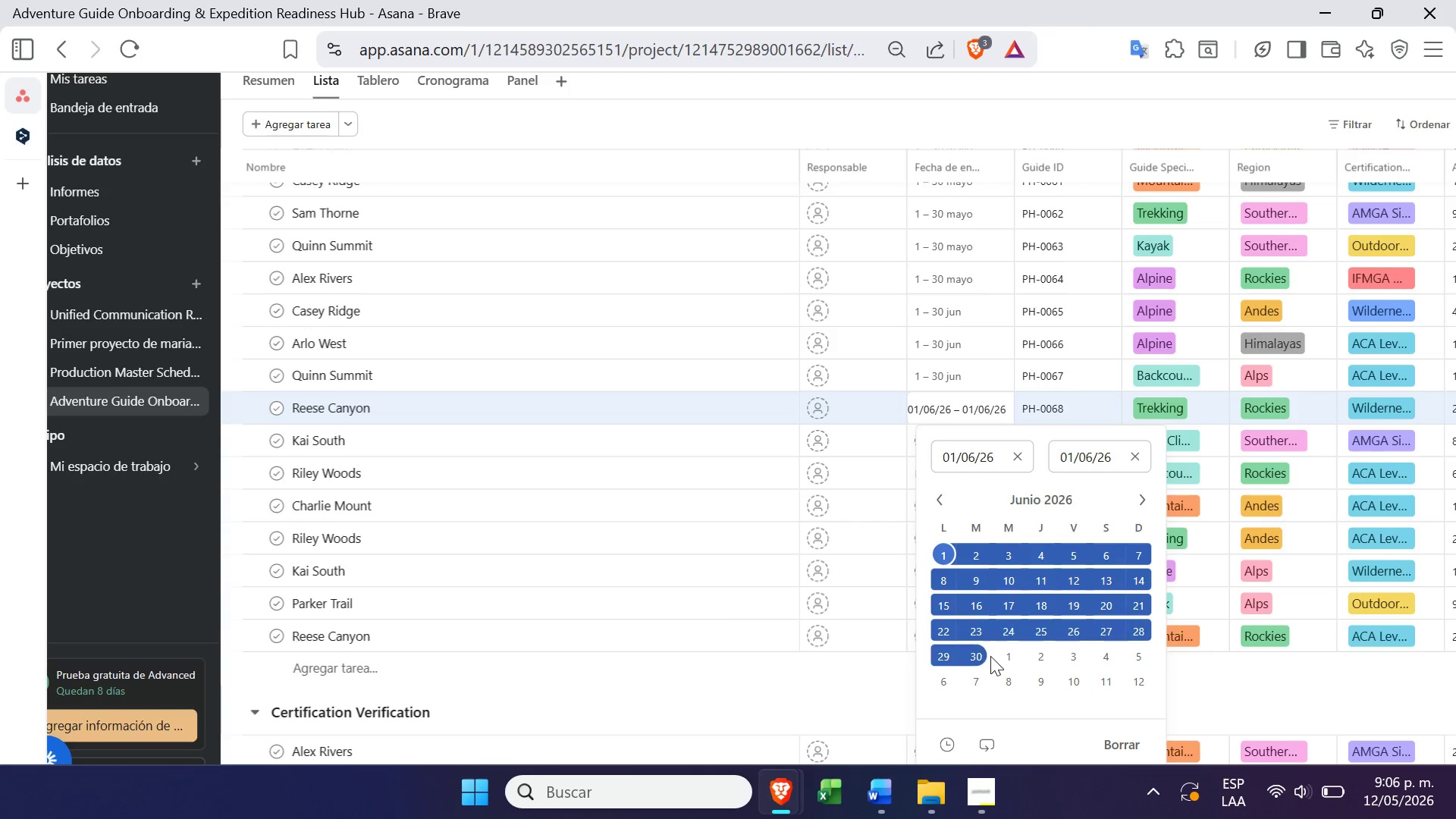 
left_click([989, 655])
 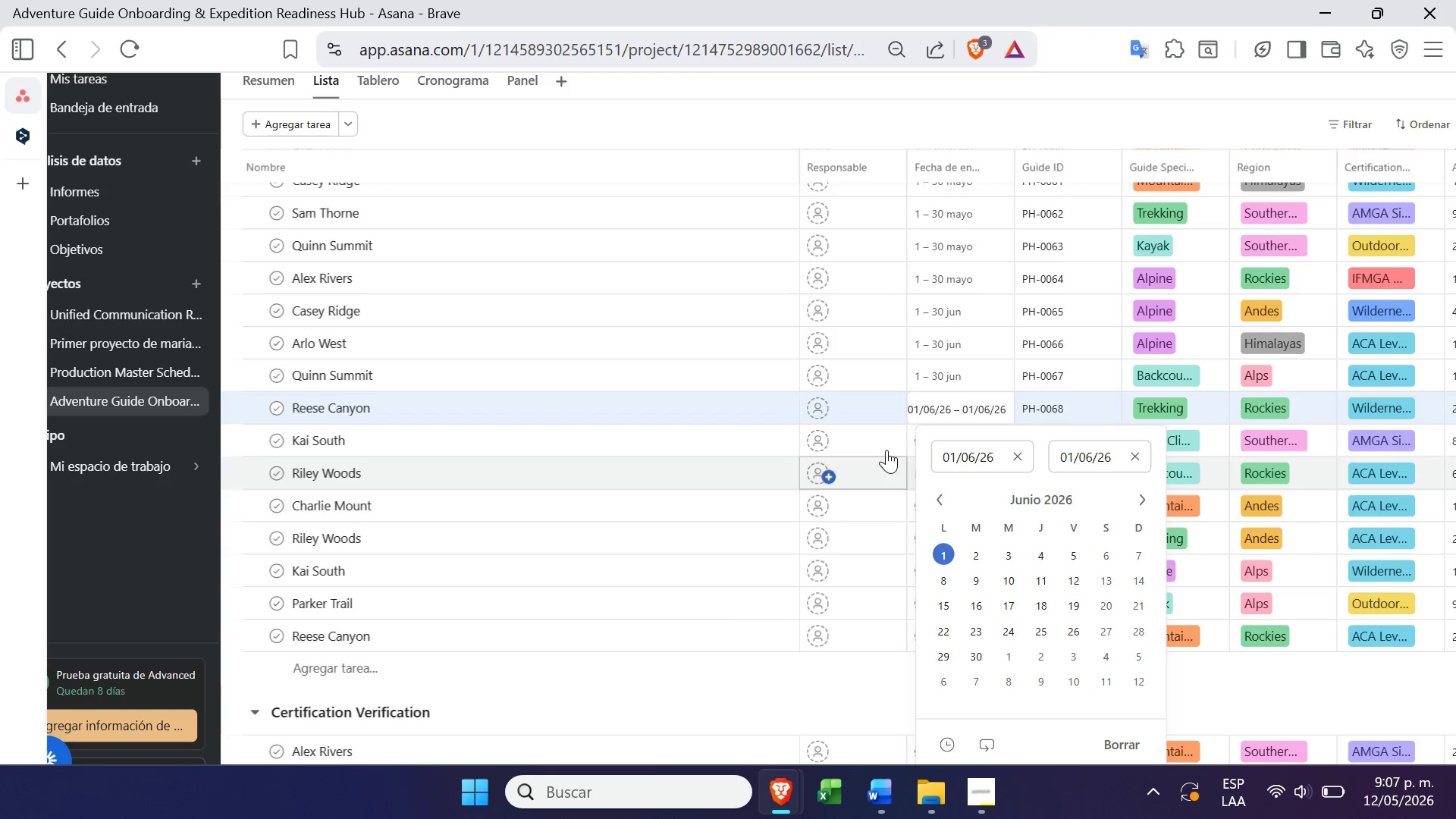 
left_click([897, 453])
 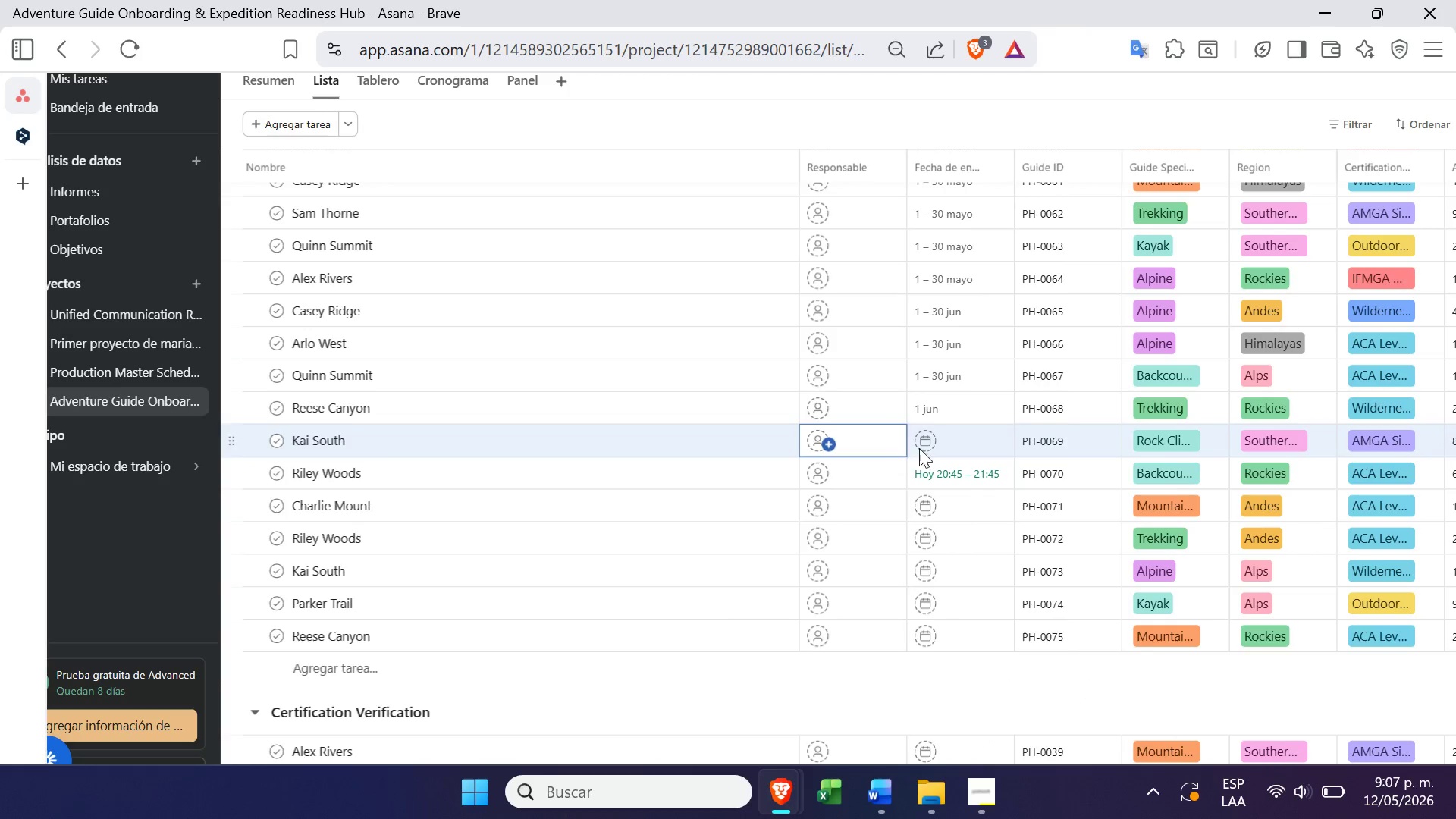 
mouse_move([933, 430])
 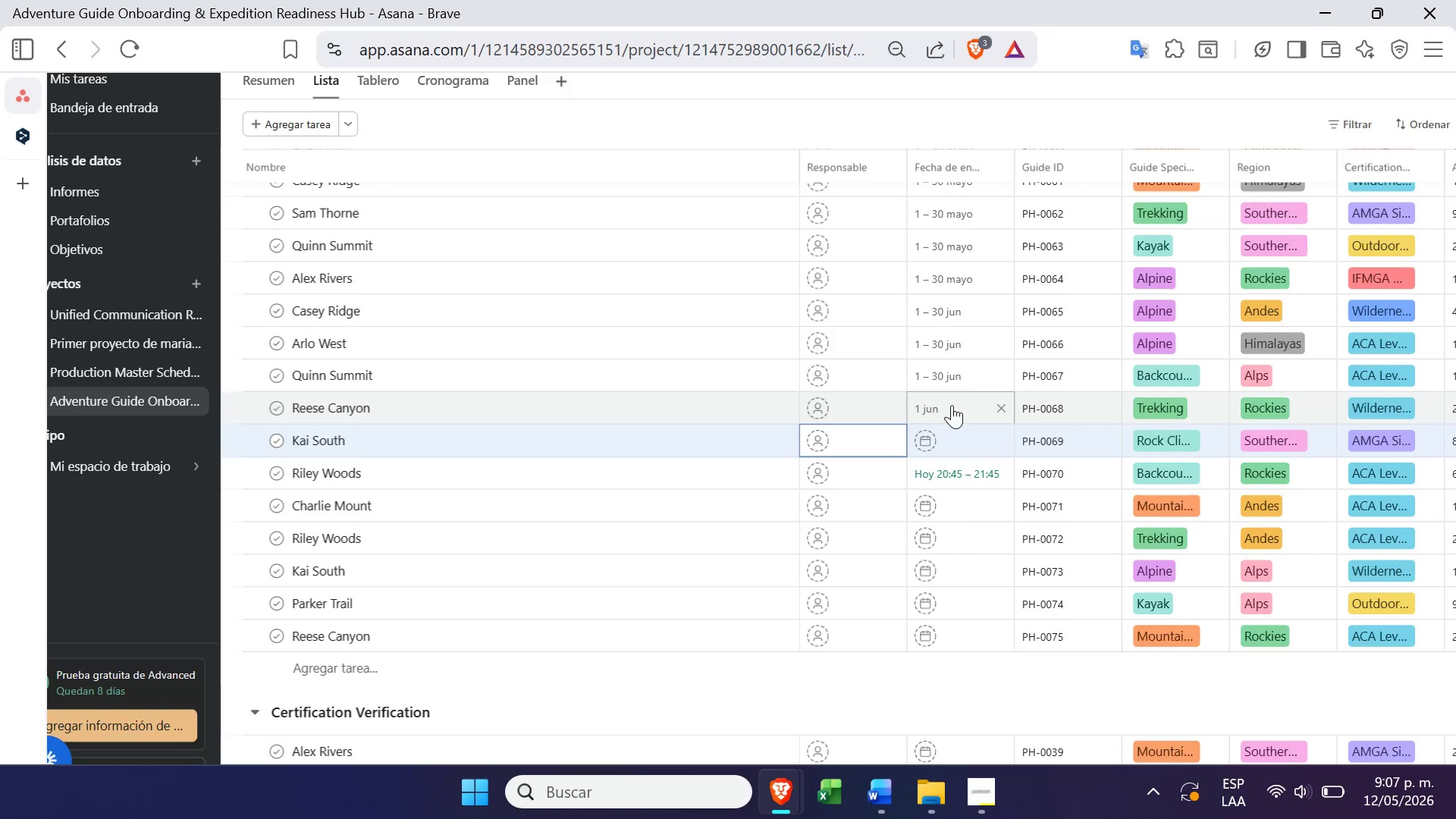 
left_click([952, 405])
 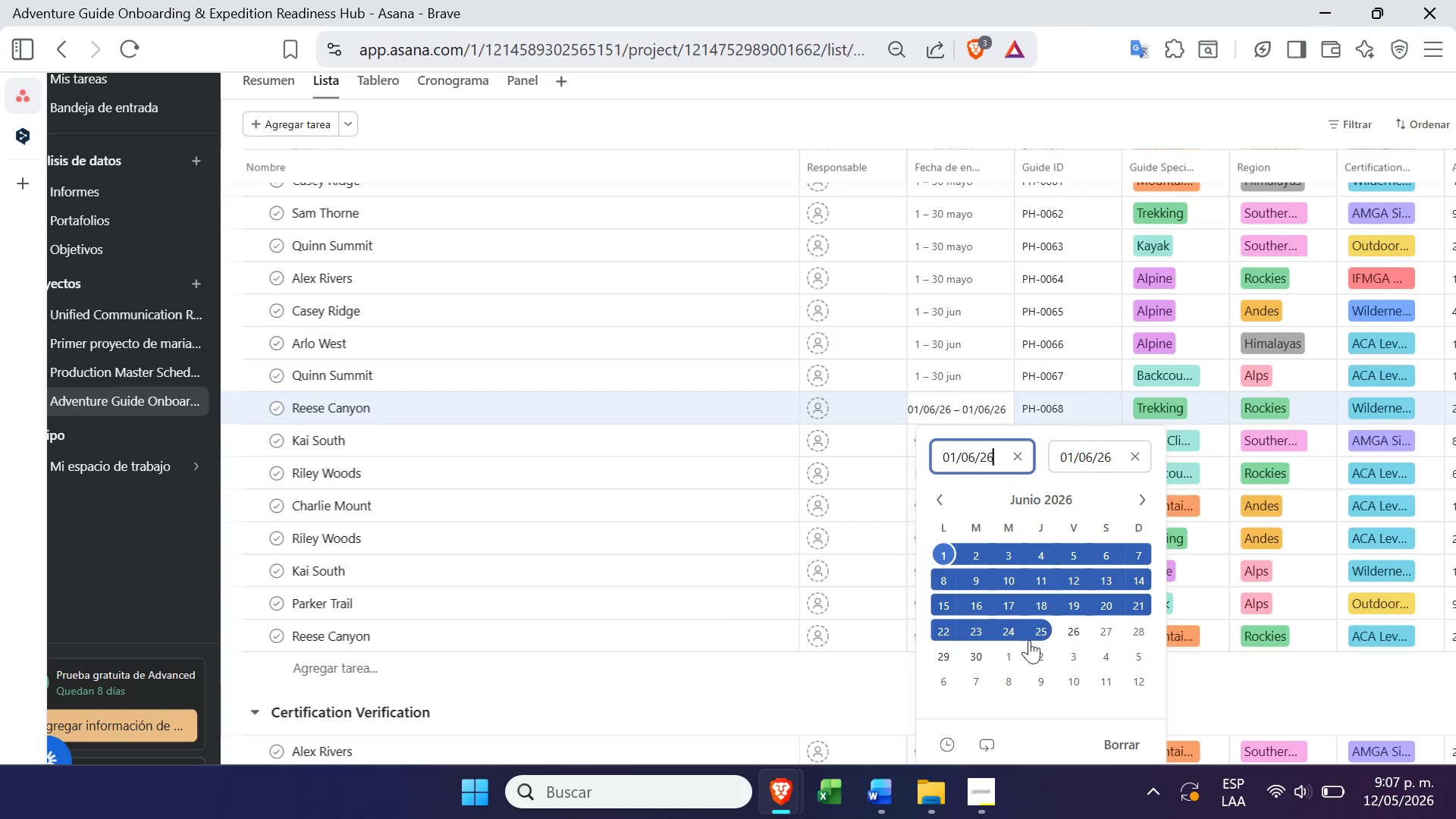 
left_click([985, 650])
 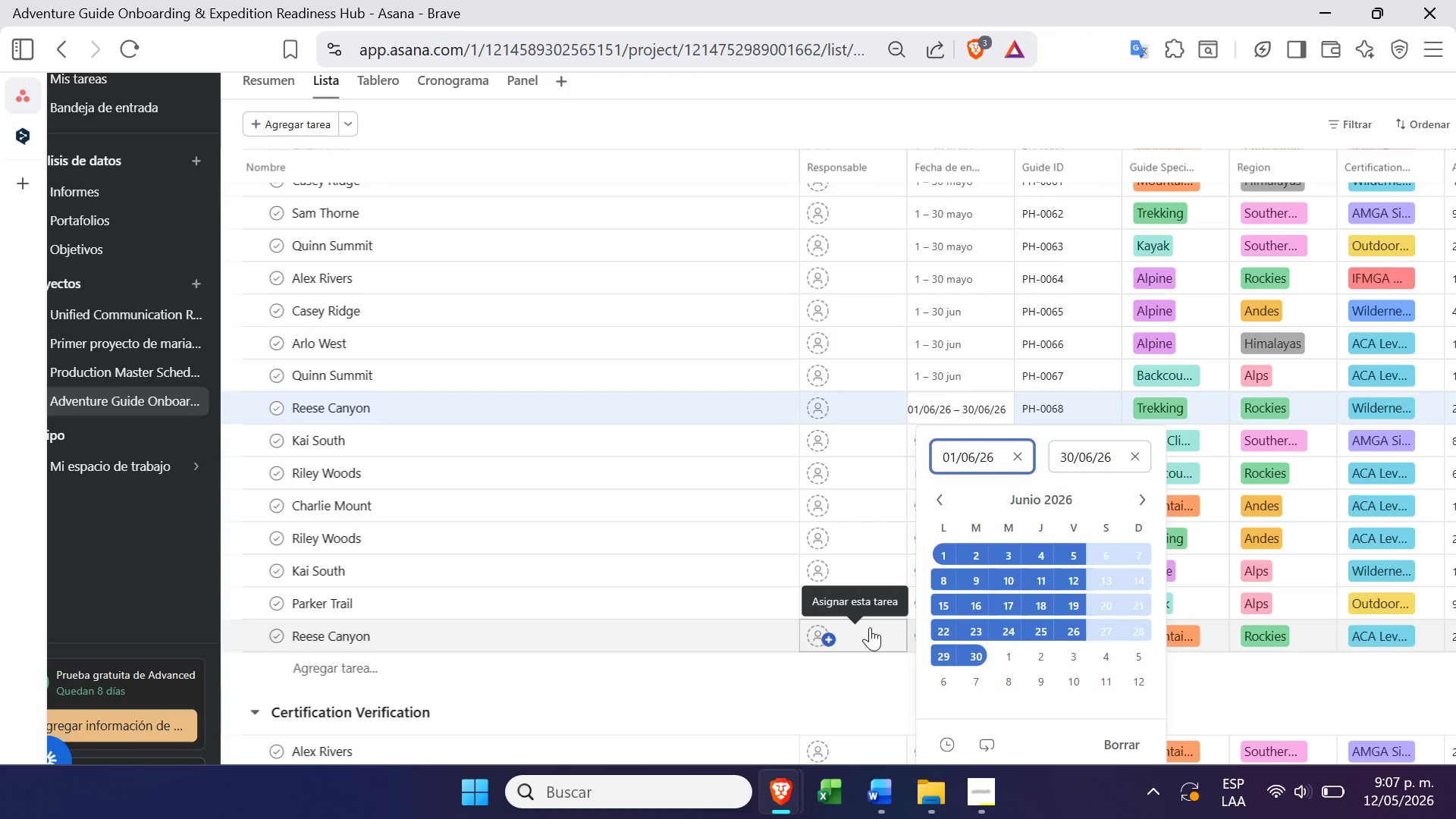 
left_click([895, 625])
 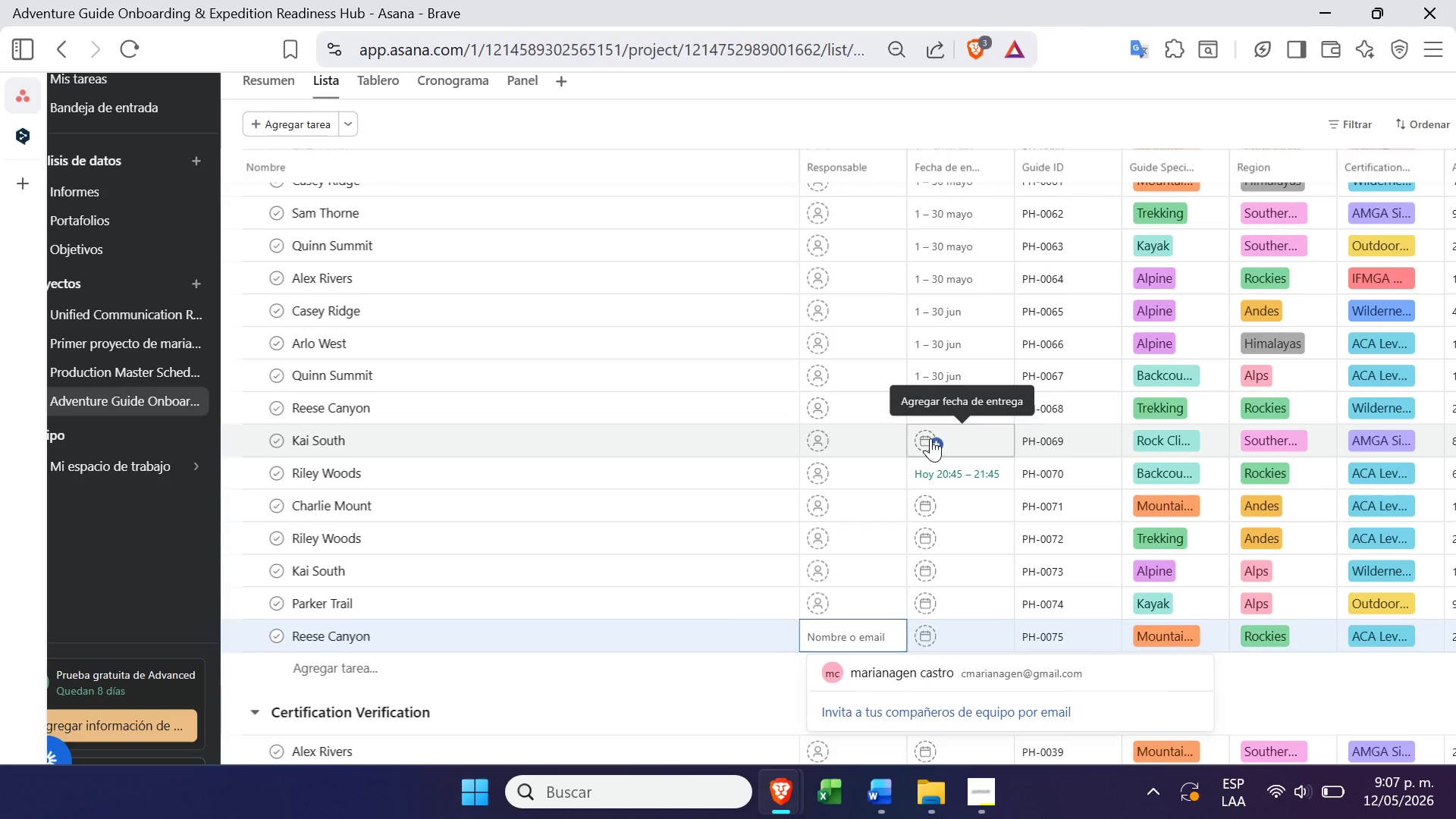 
left_click([931, 438])
 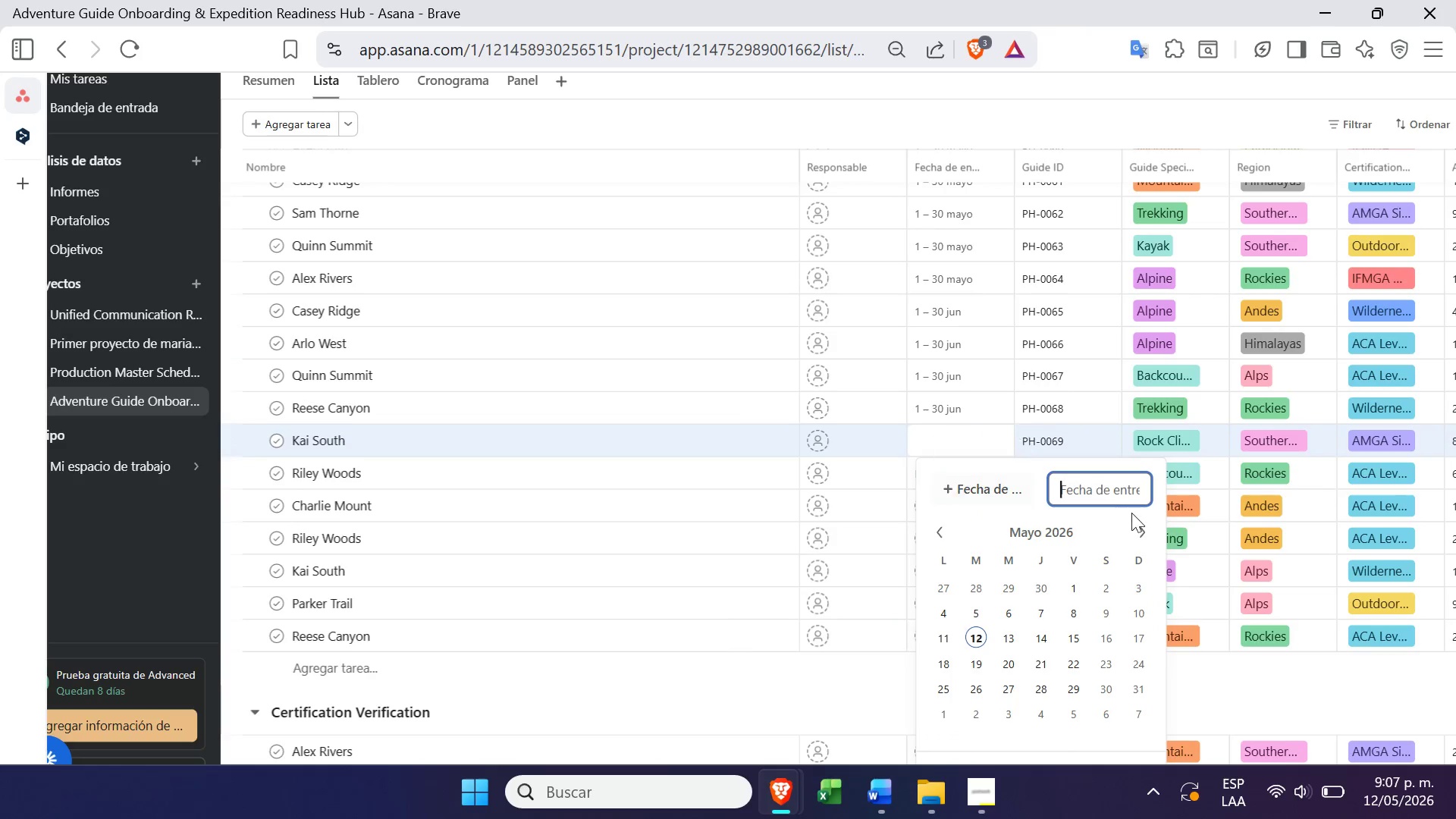 
left_click([1141, 532])
 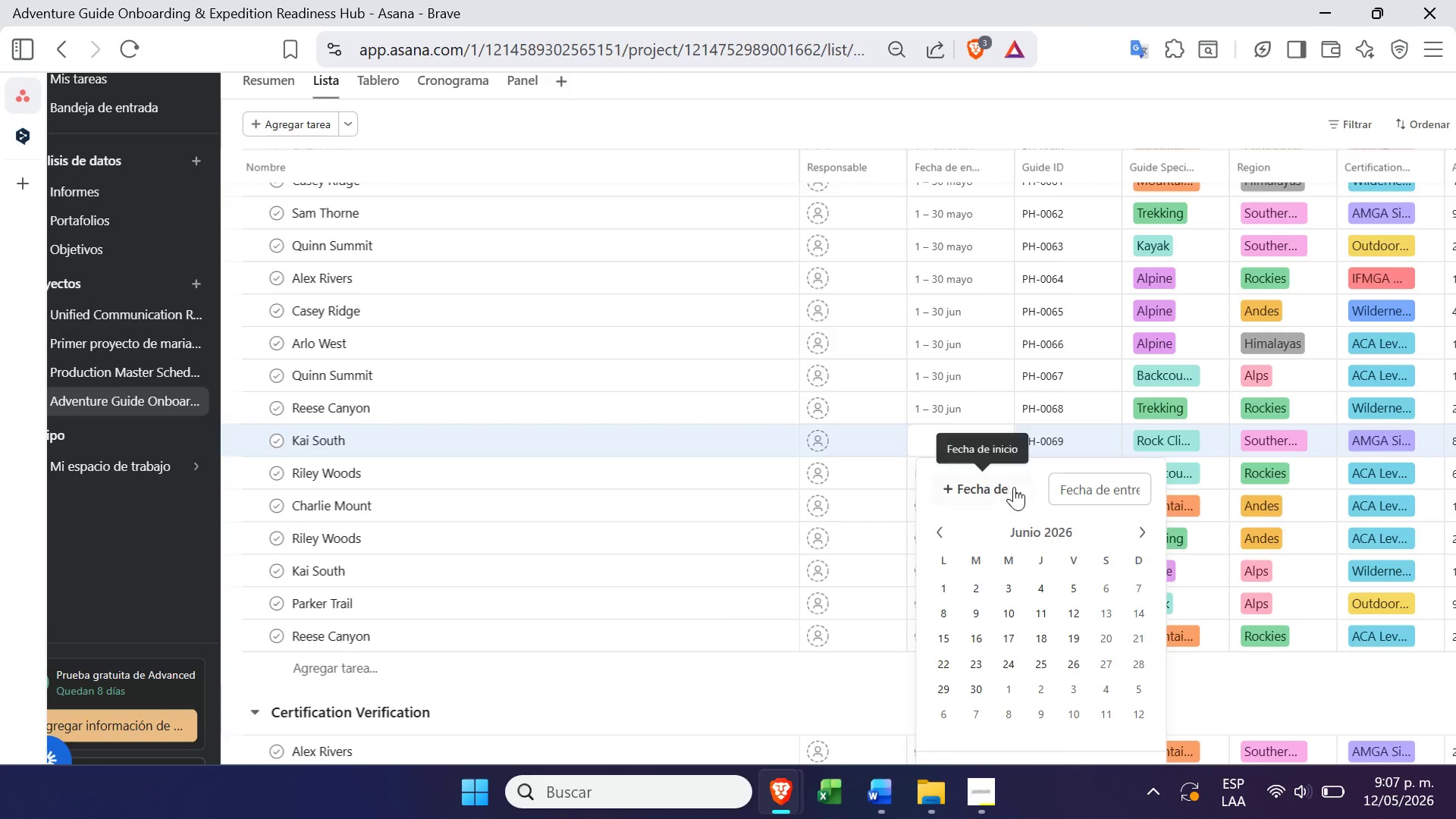 
left_click([996, 489])
 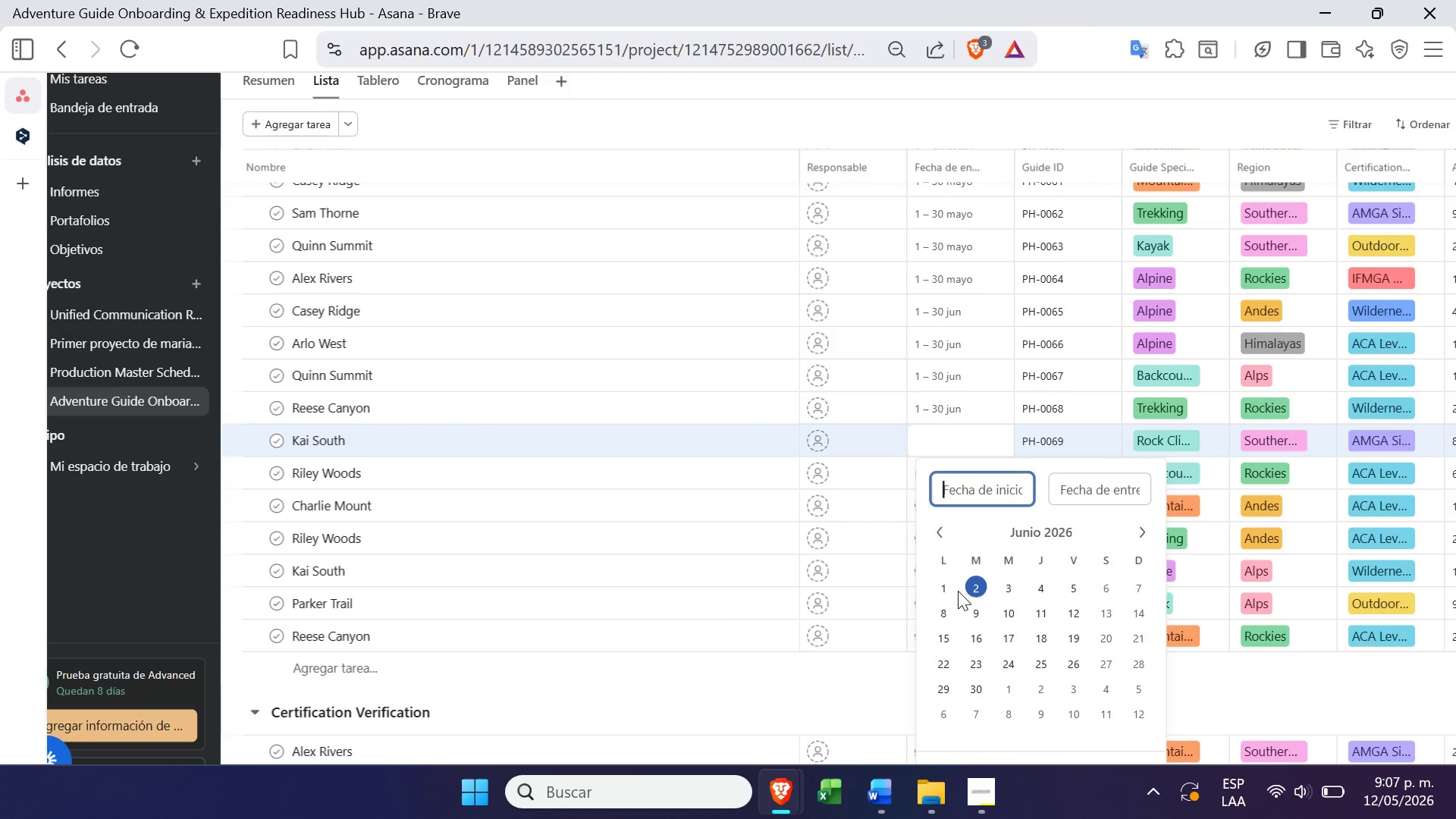 
left_click([946, 585])
 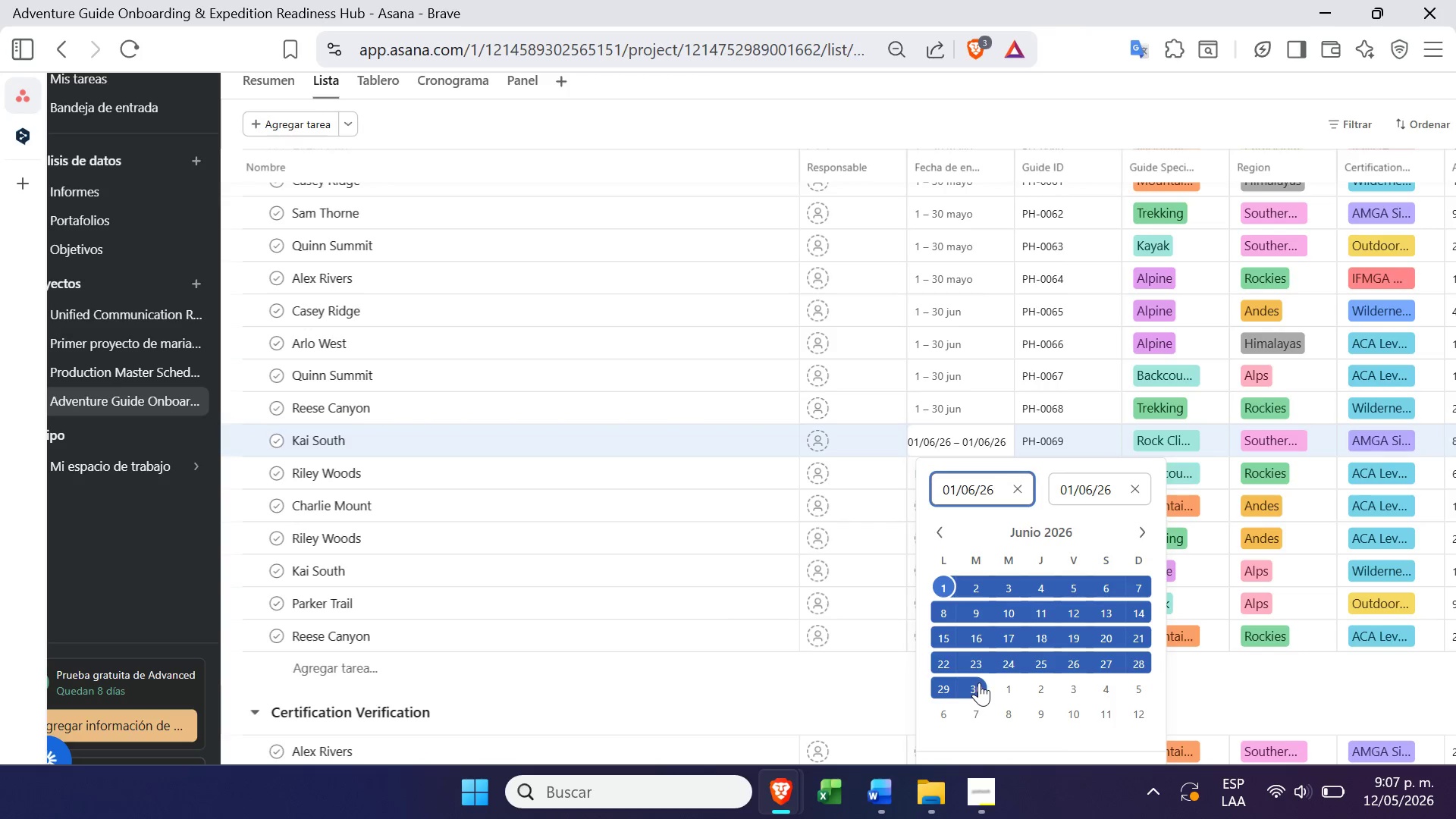 
double_click([979, 682])
 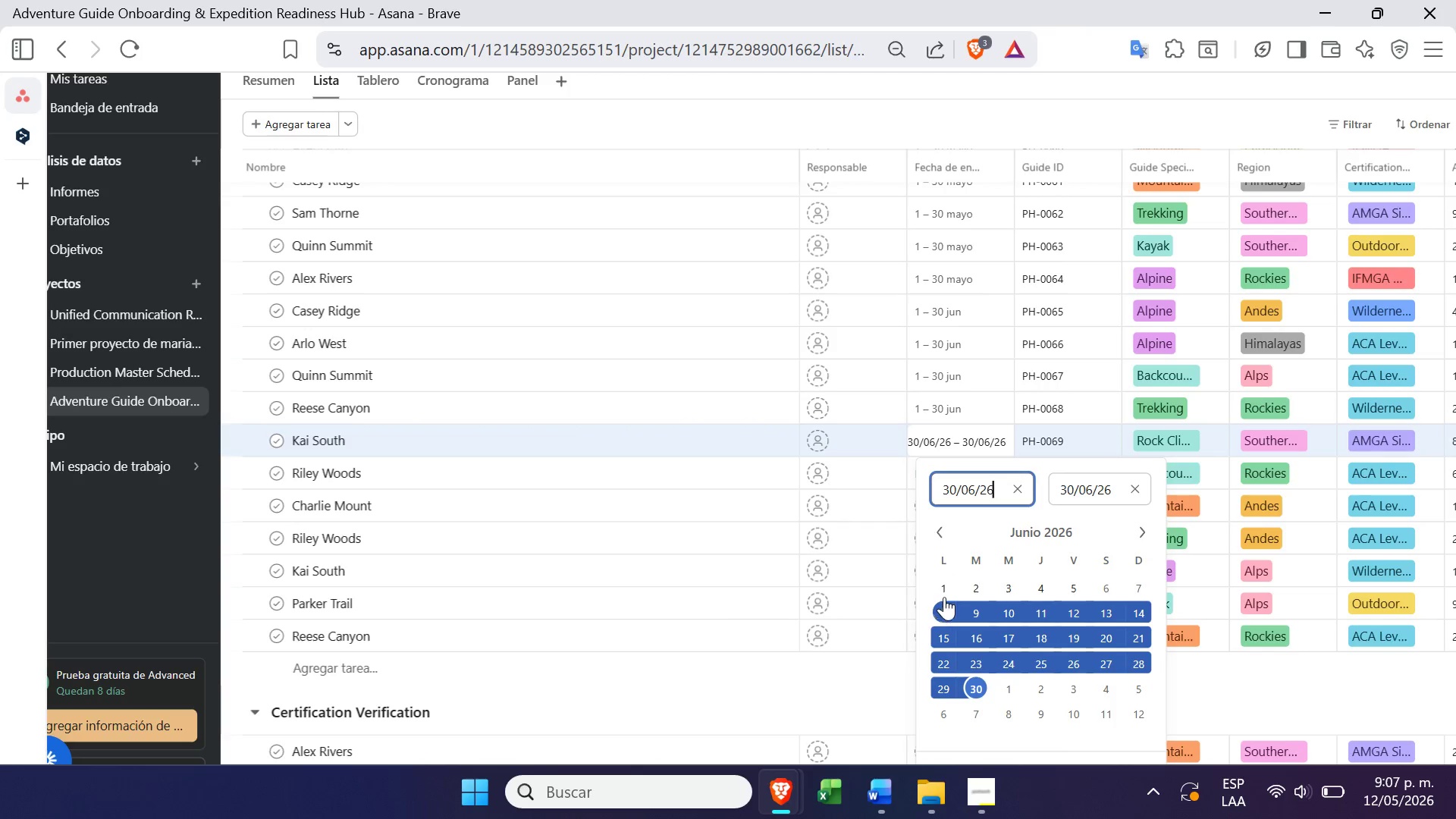 
left_click([945, 592])
 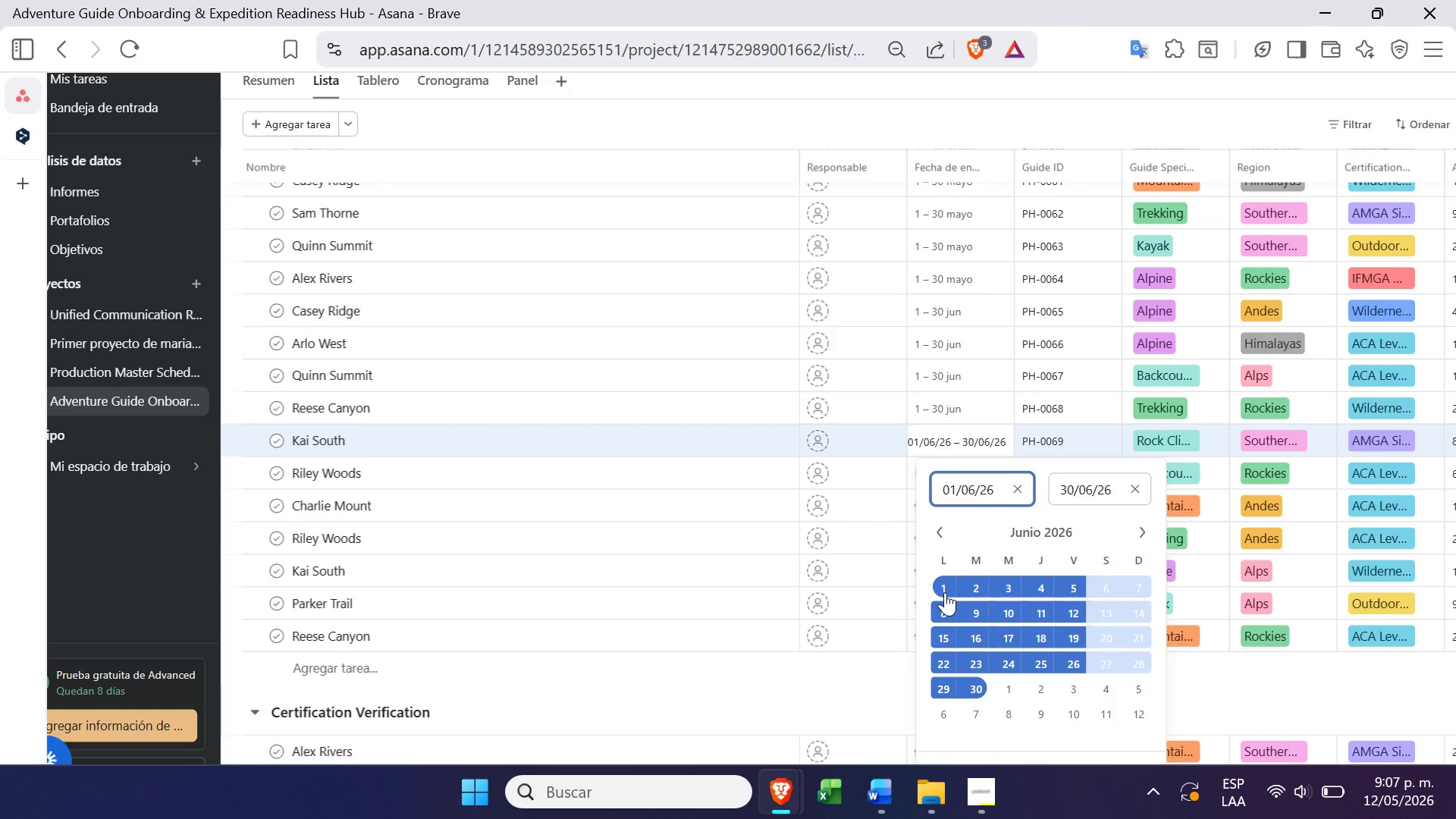 
key(Enter)
 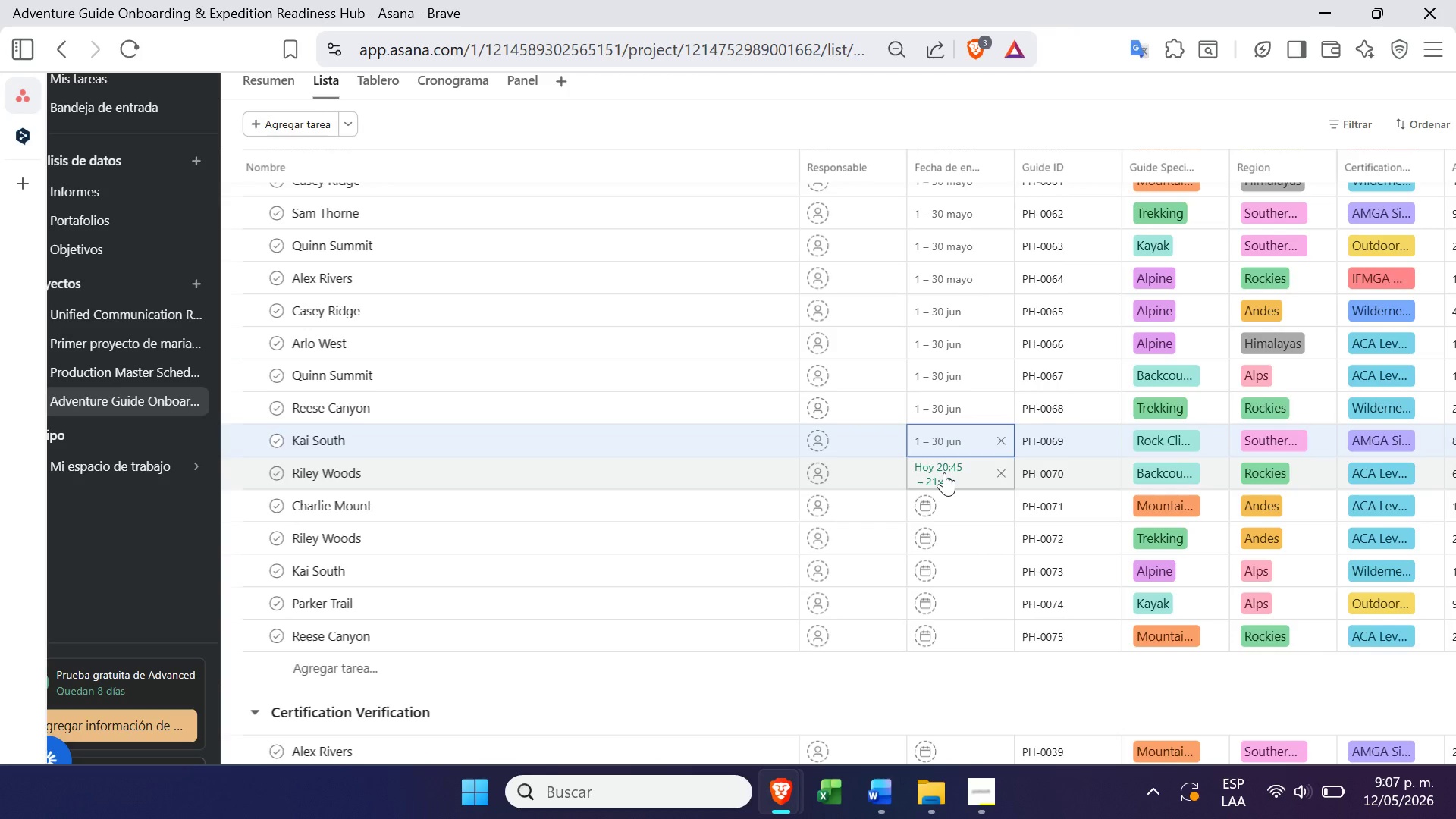 
left_click([944, 472])
 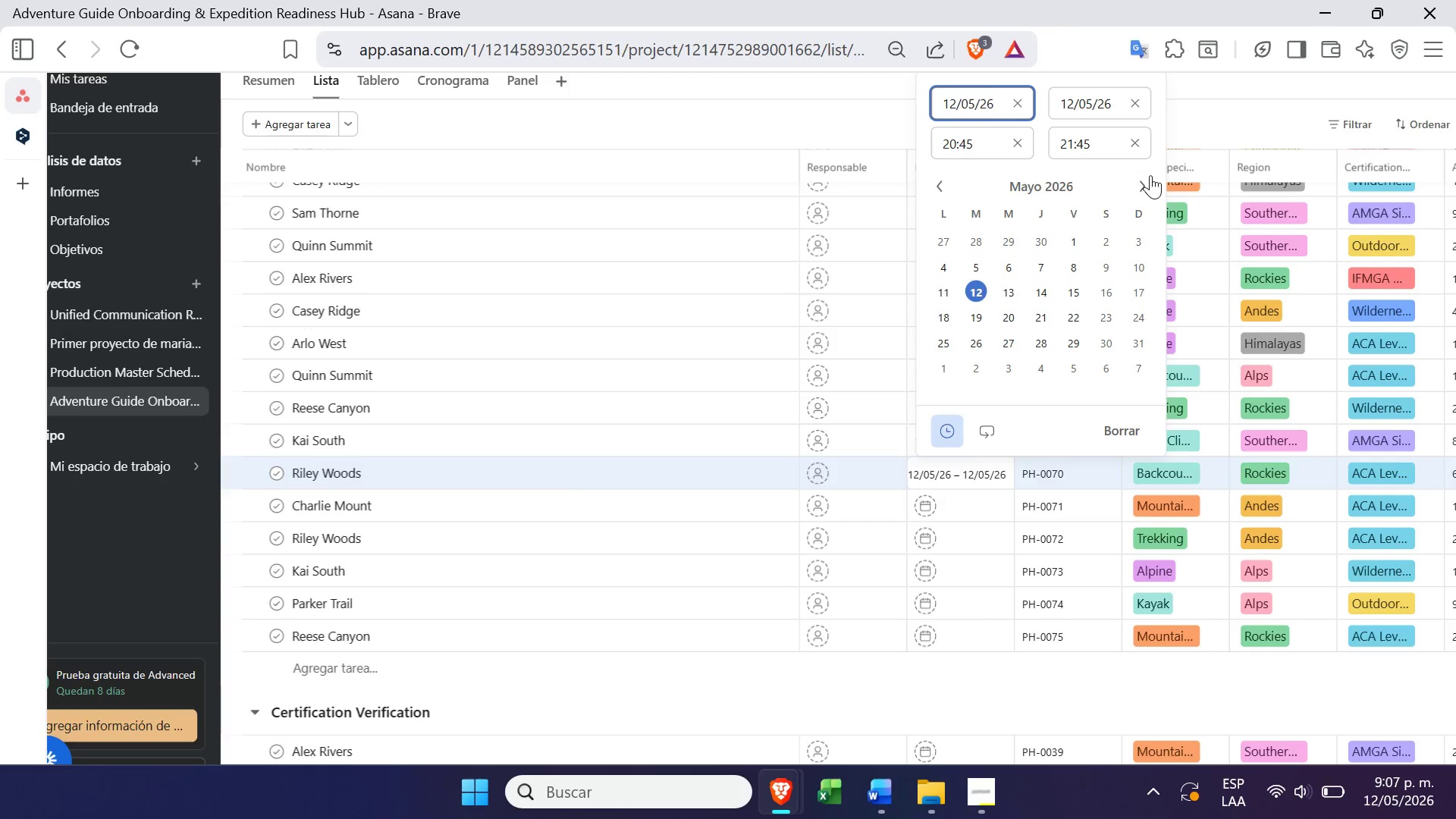 
left_click([1141, 183])
 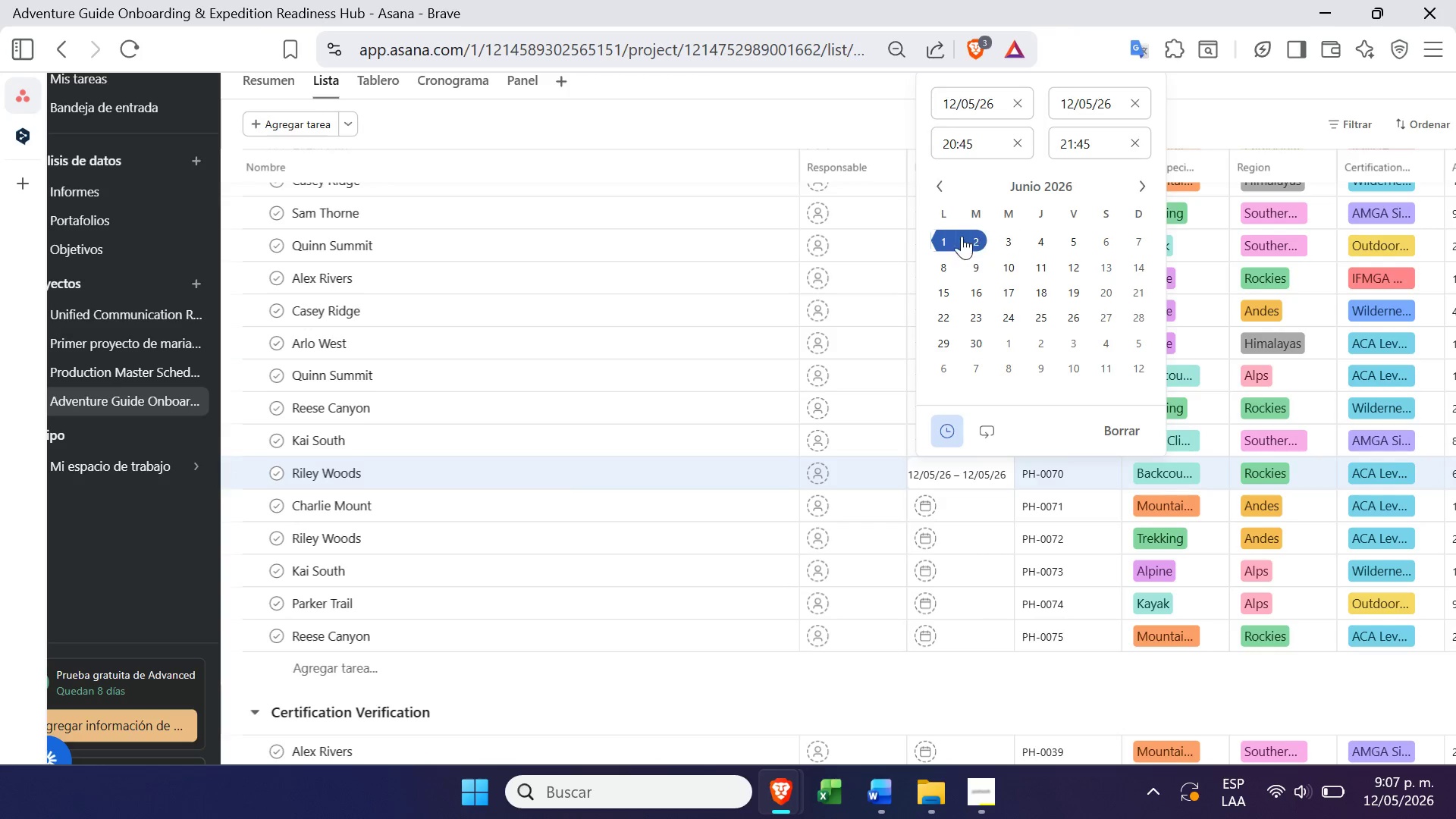 
left_click([947, 241])
 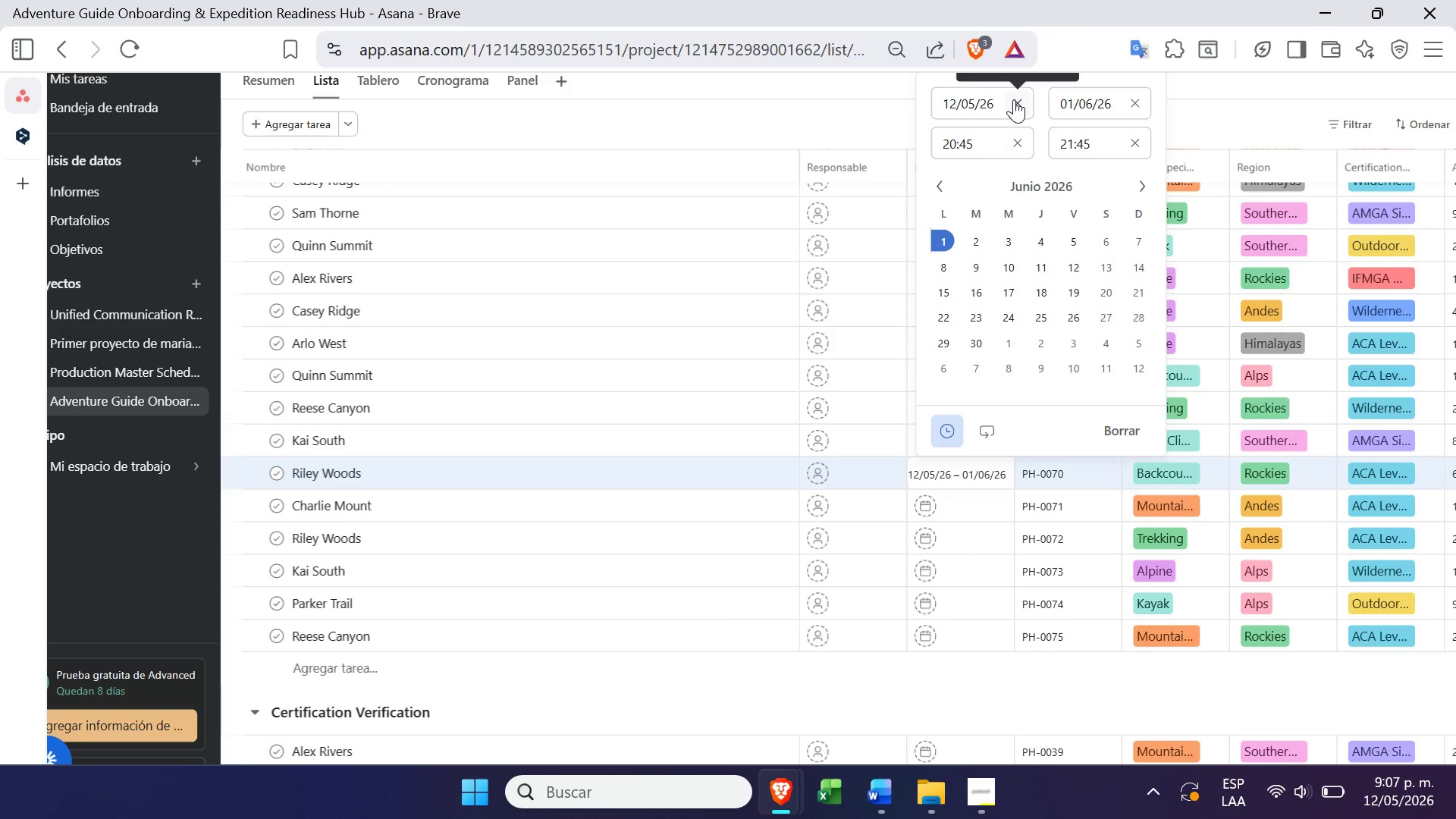 
left_click([1014, 99])
 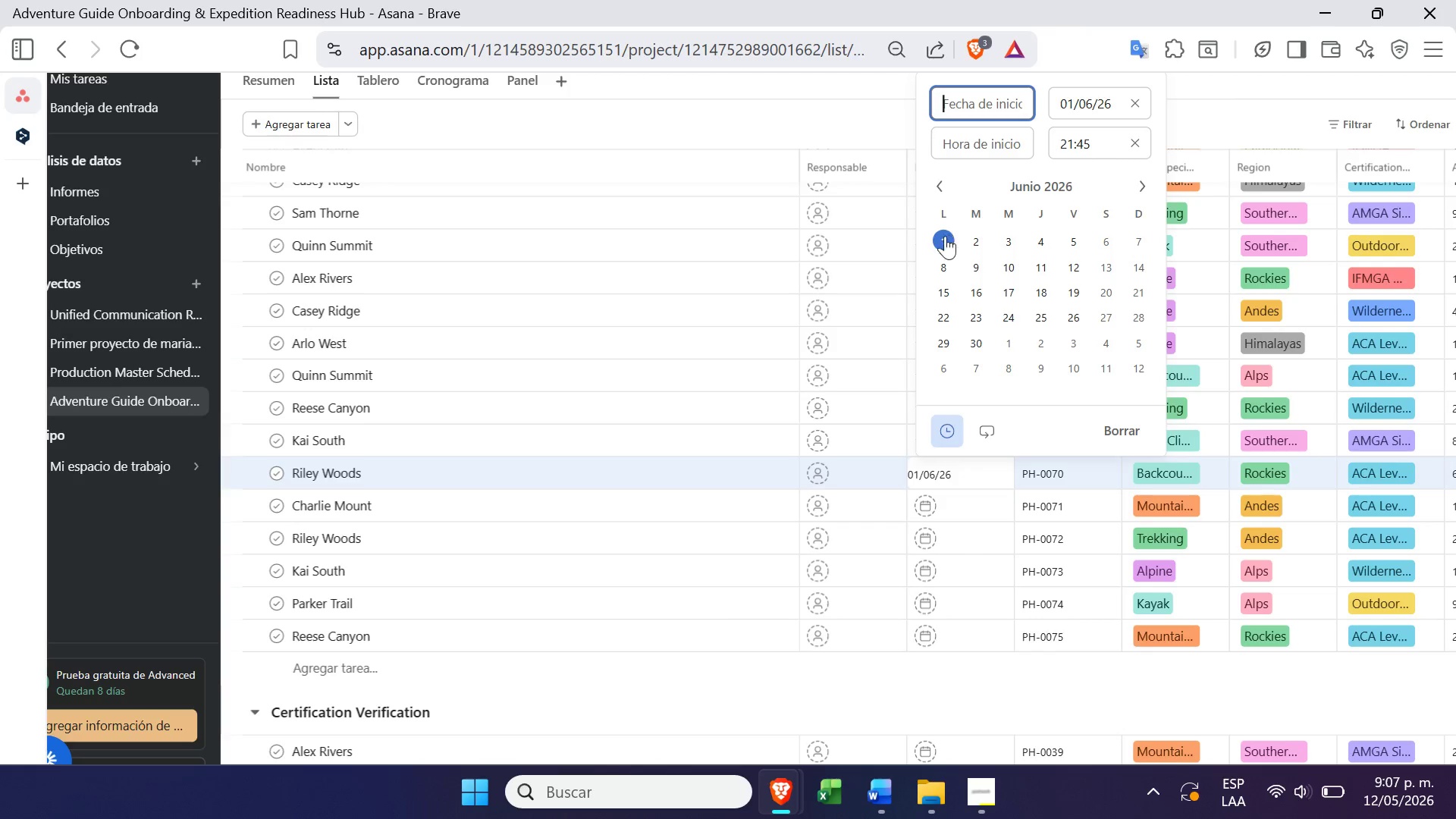 
left_click([938, 242])
 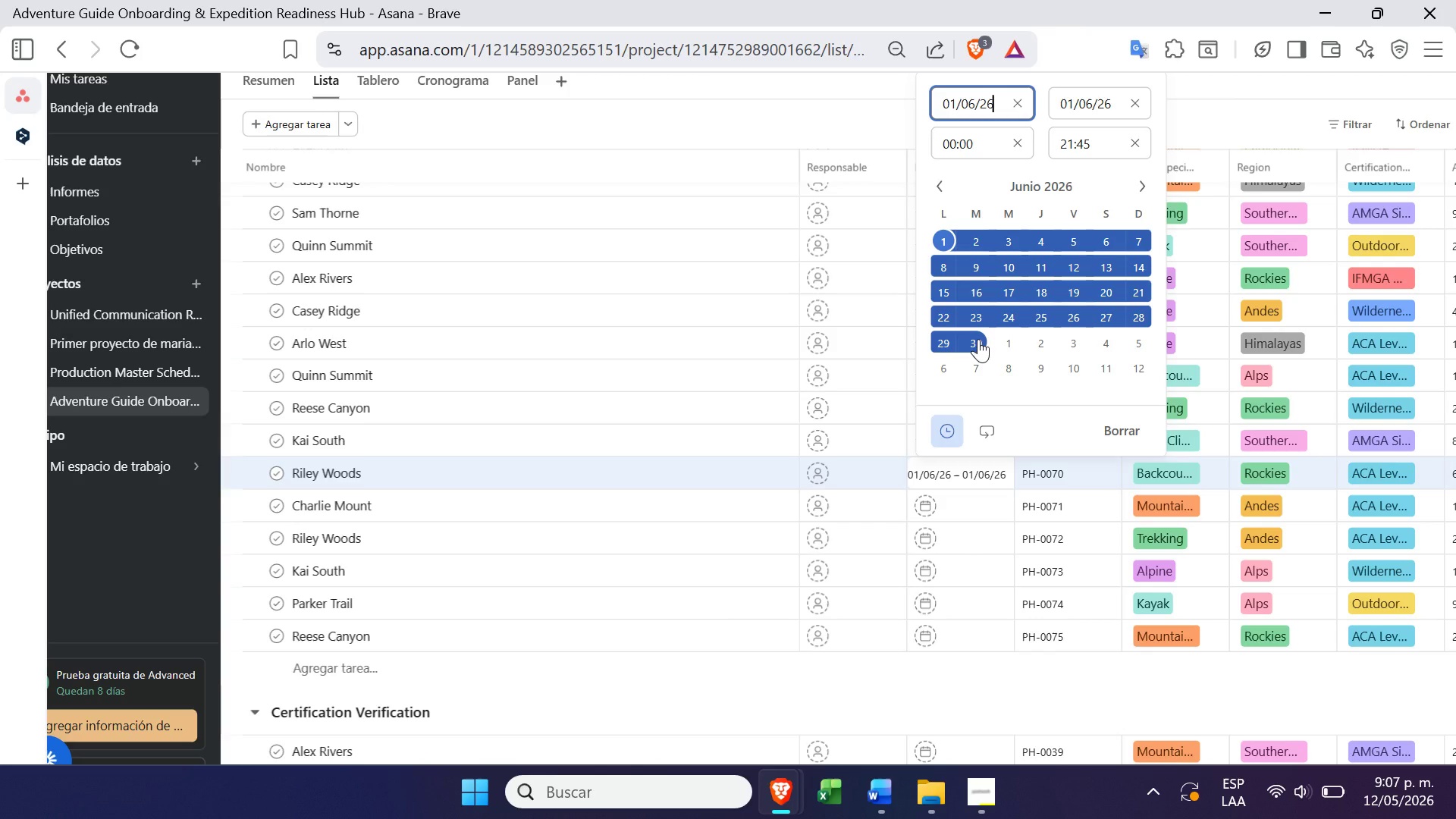 
left_click([978, 339])
 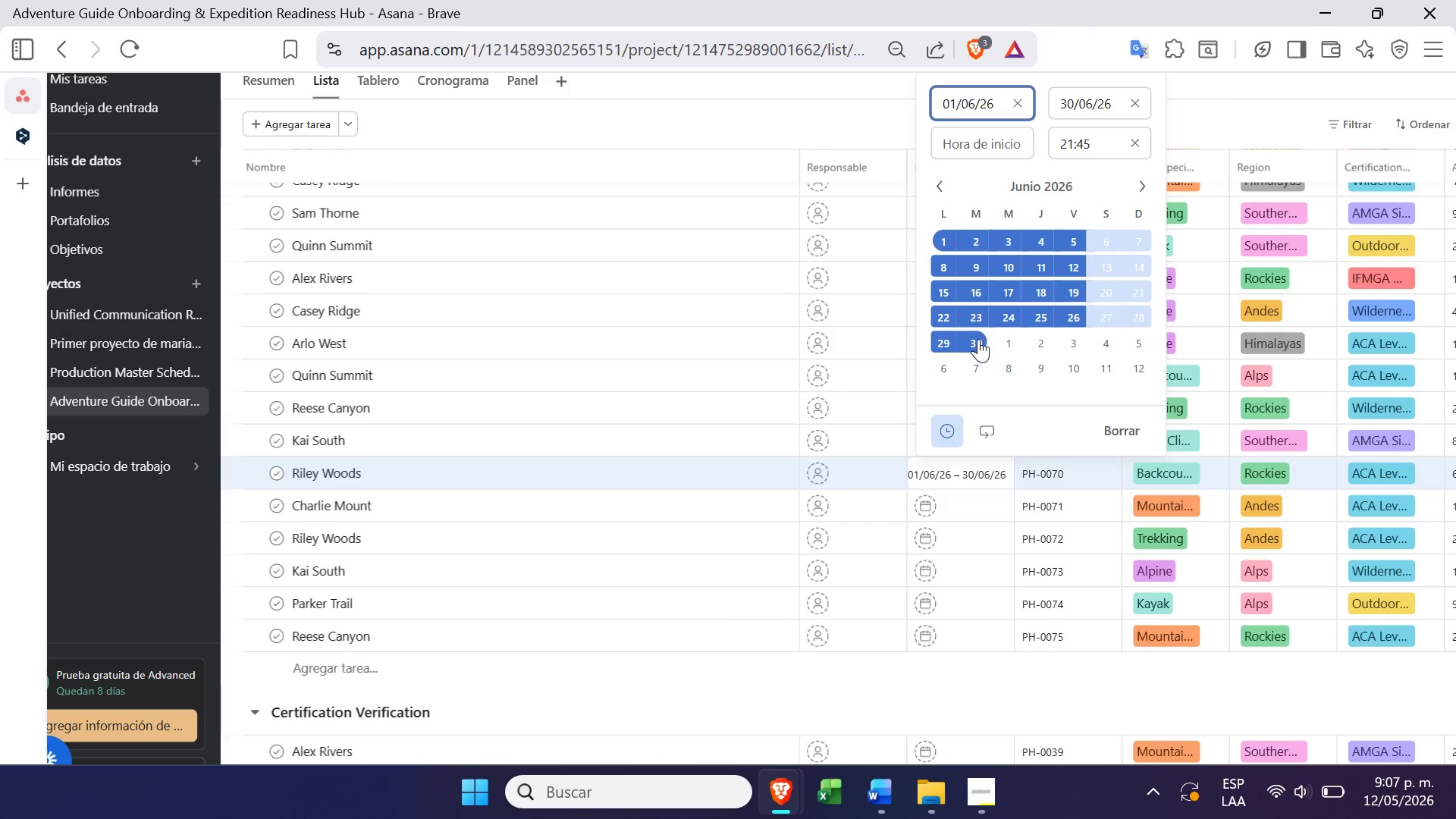 
key(Enter)
 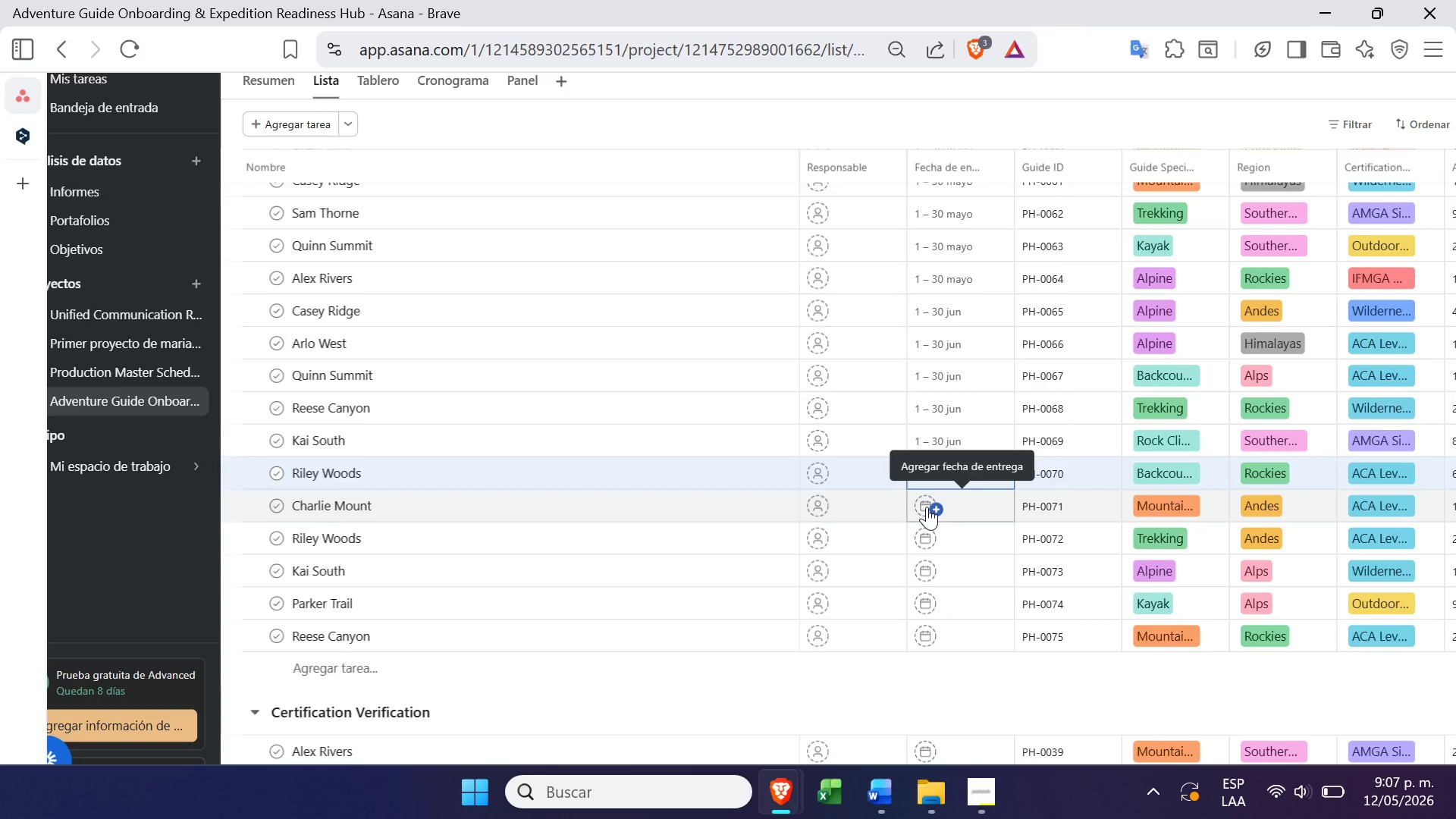 
left_click([927, 507])
 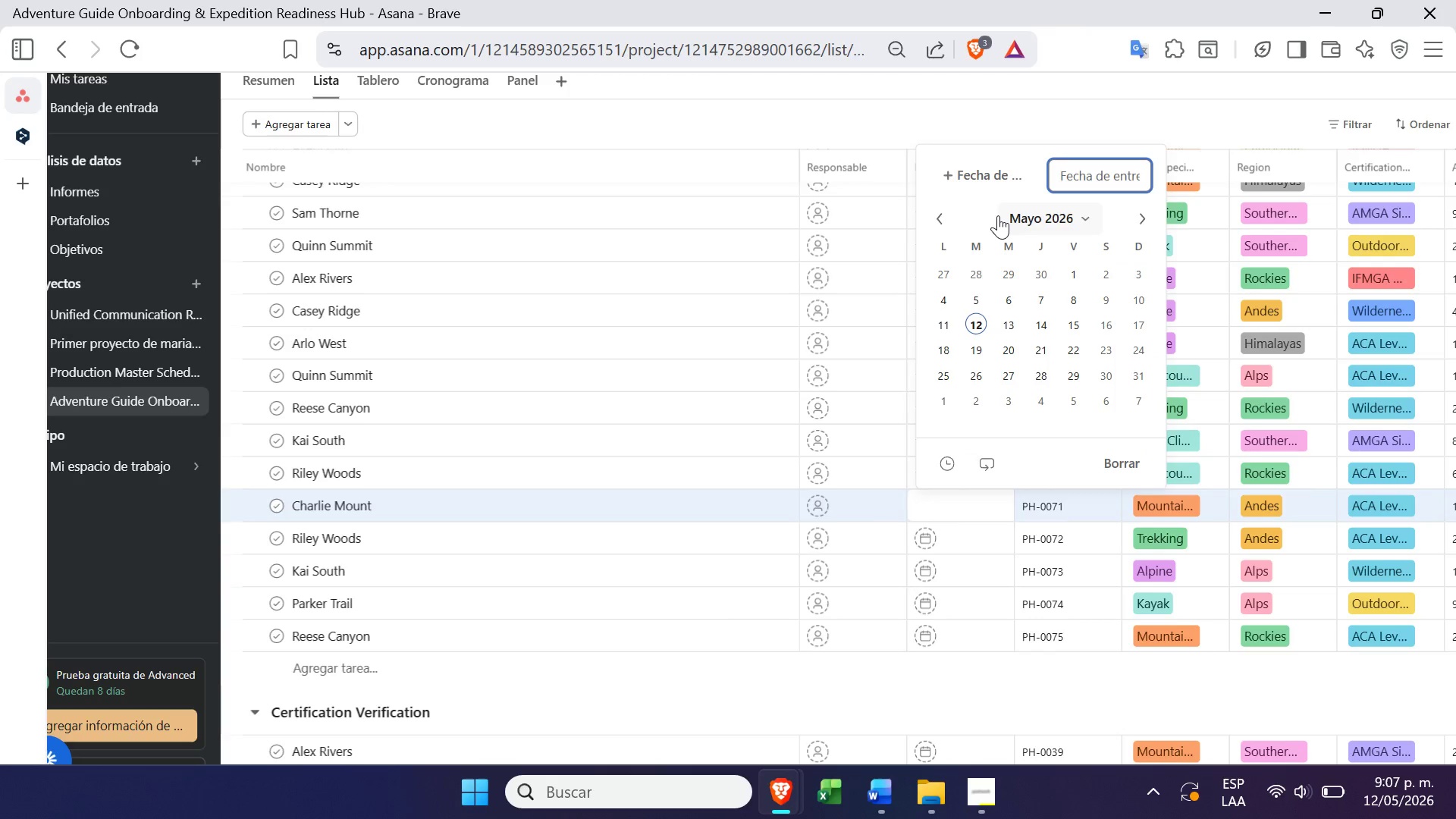 
left_click([984, 177])
 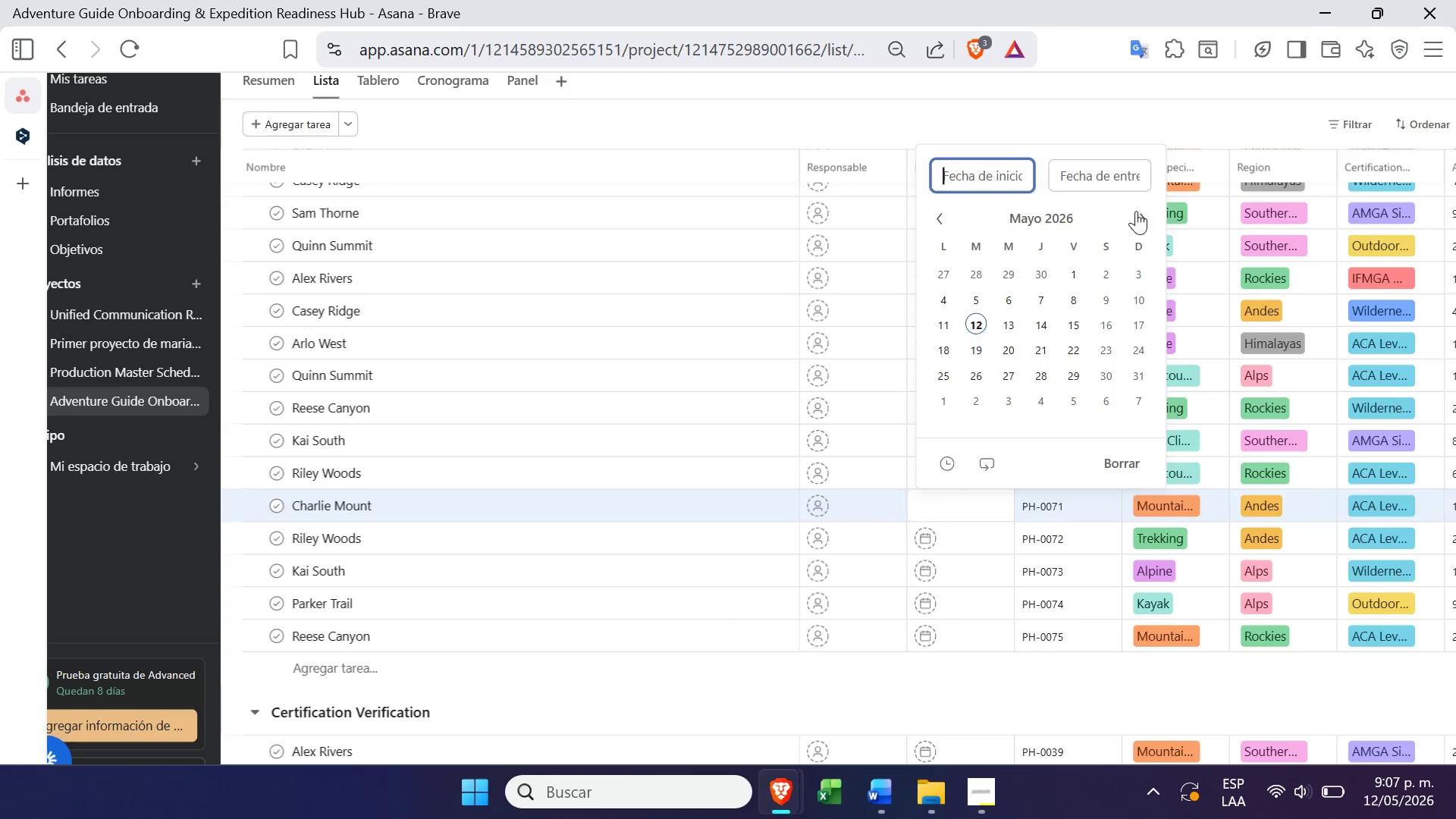 
left_click([1136, 219])
 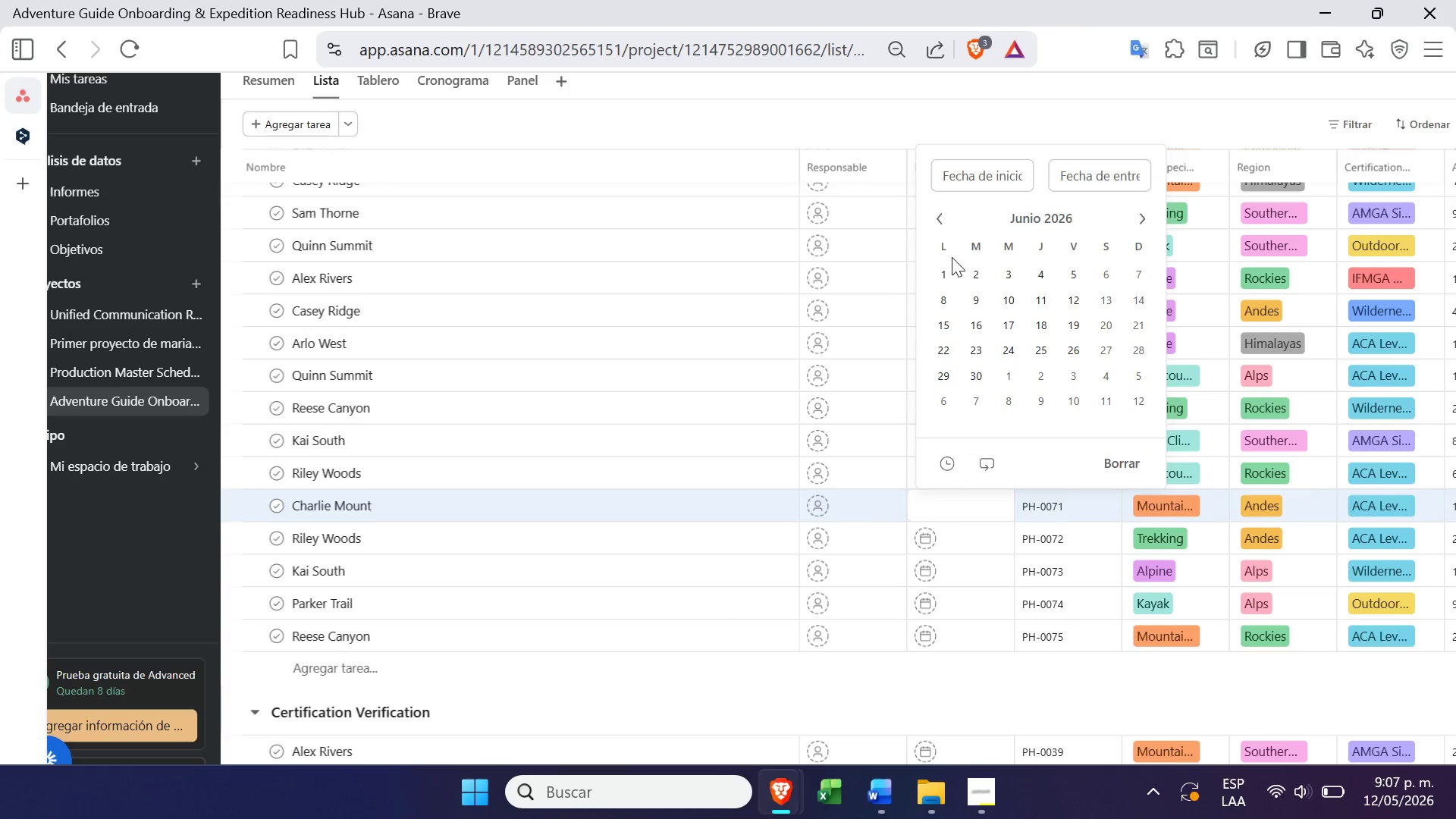 
left_click([945, 270])
 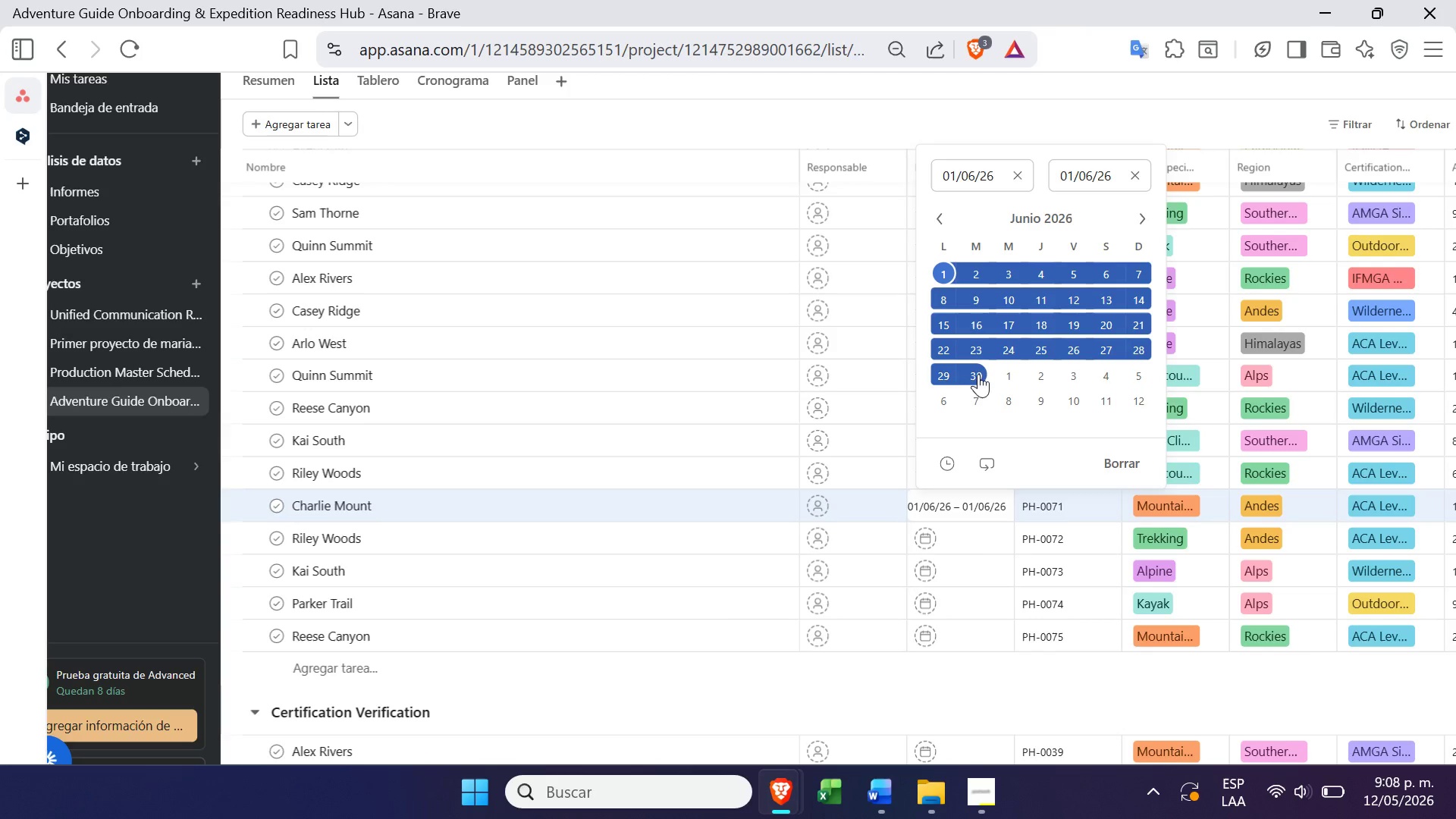 
left_click([977, 374])
 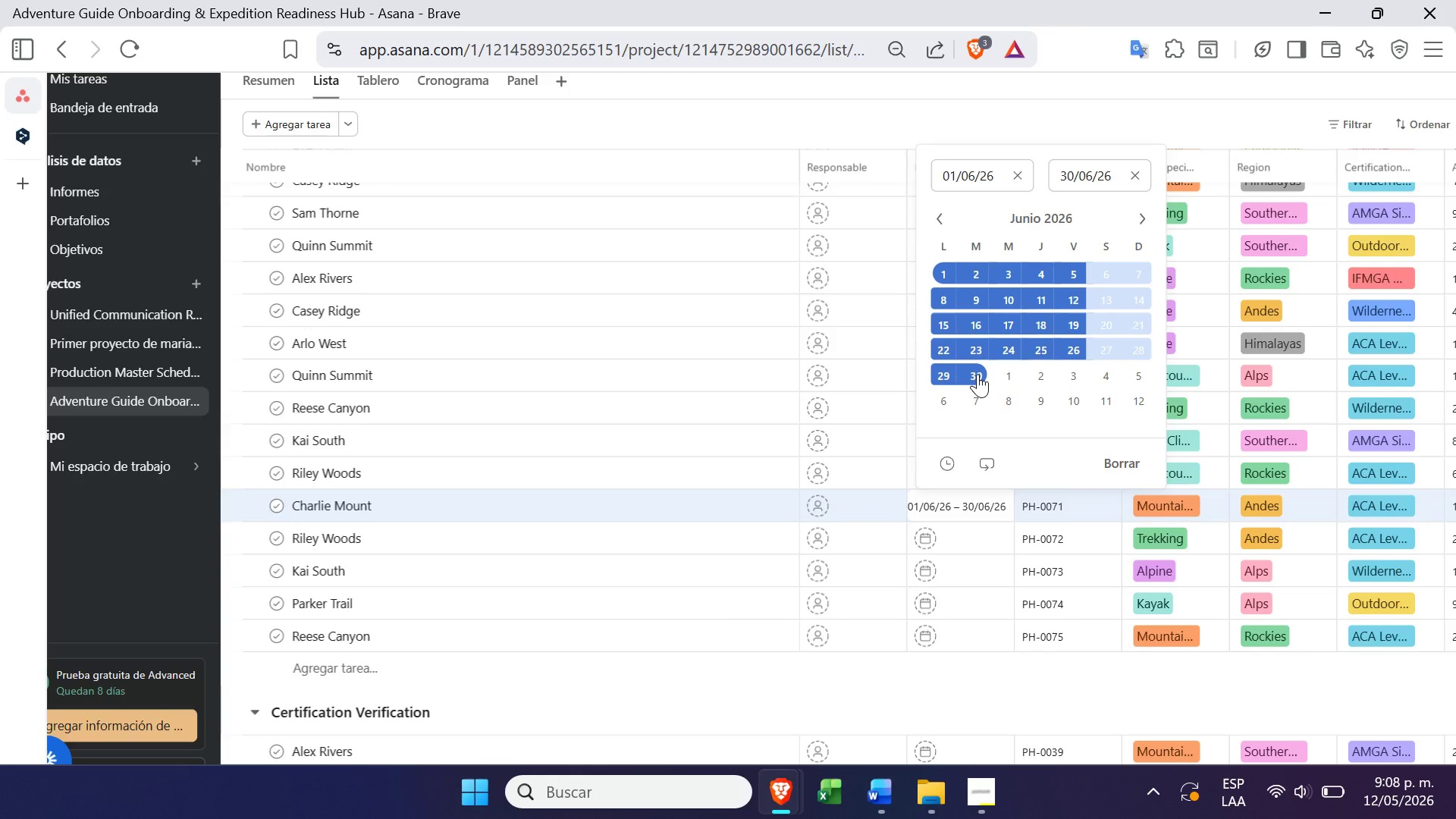 
key(Enter)
 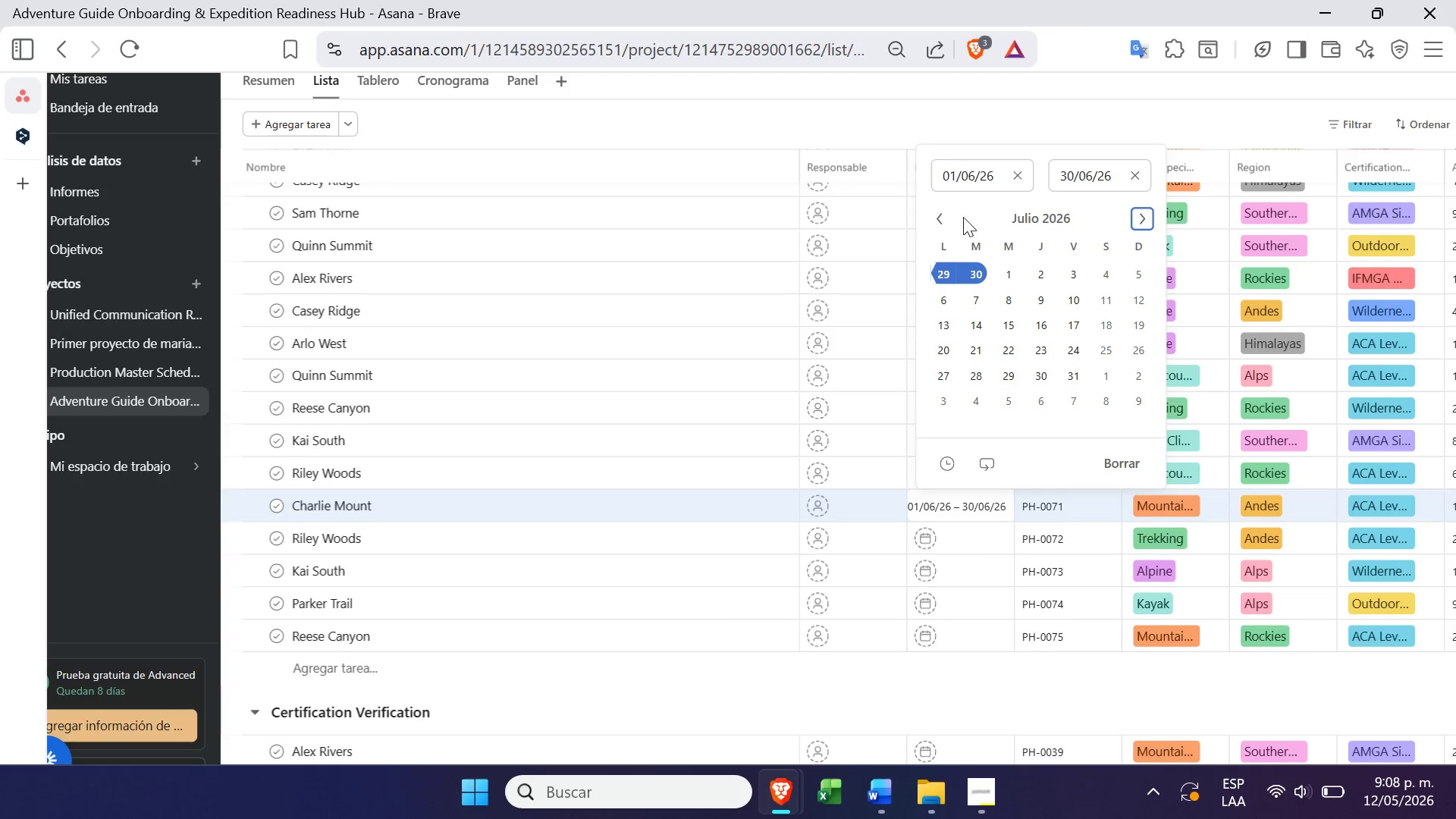 
left_click([942, 222])
 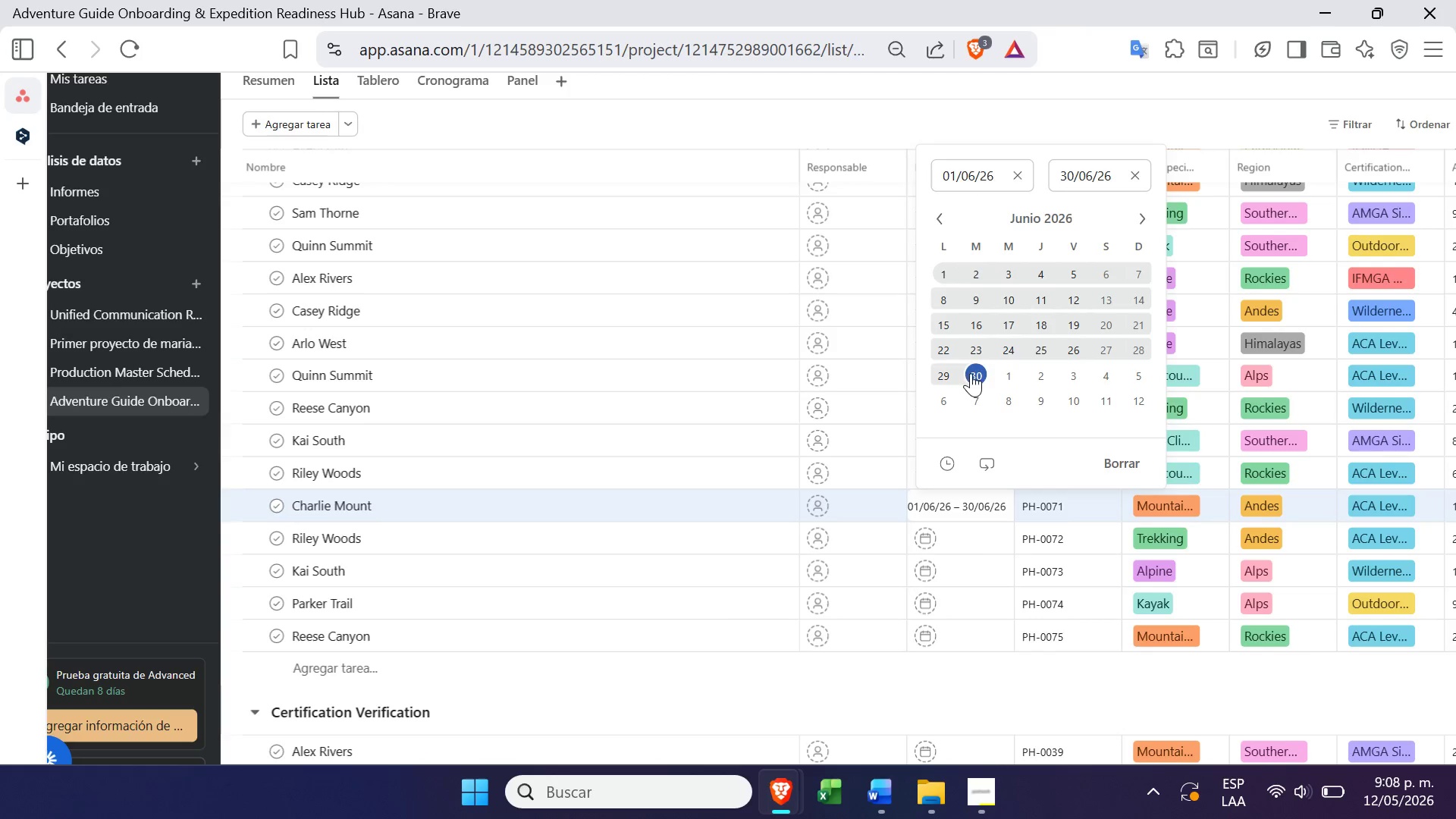 
left_click([972, 375])
 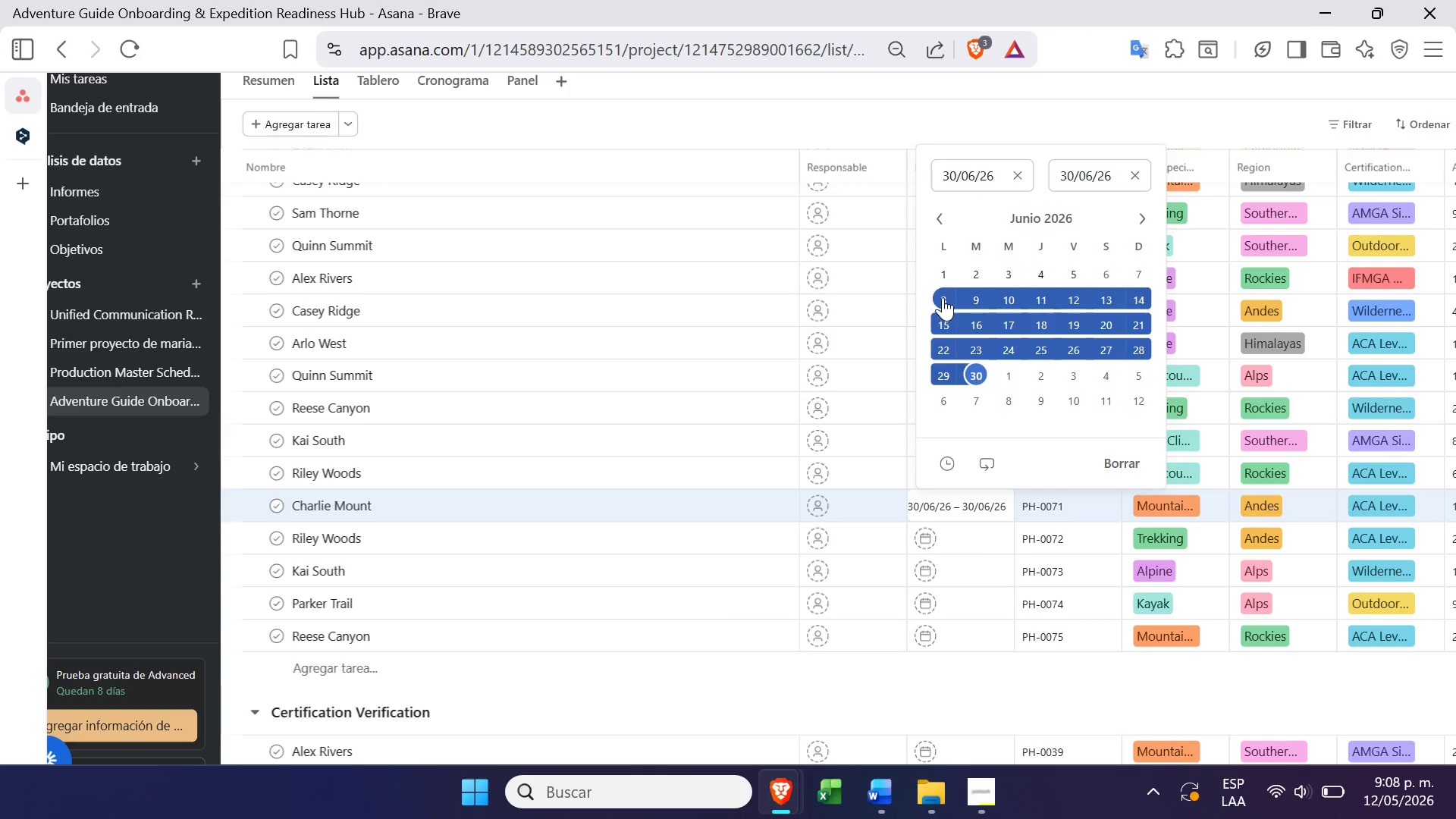 
left_click([941, 270])
 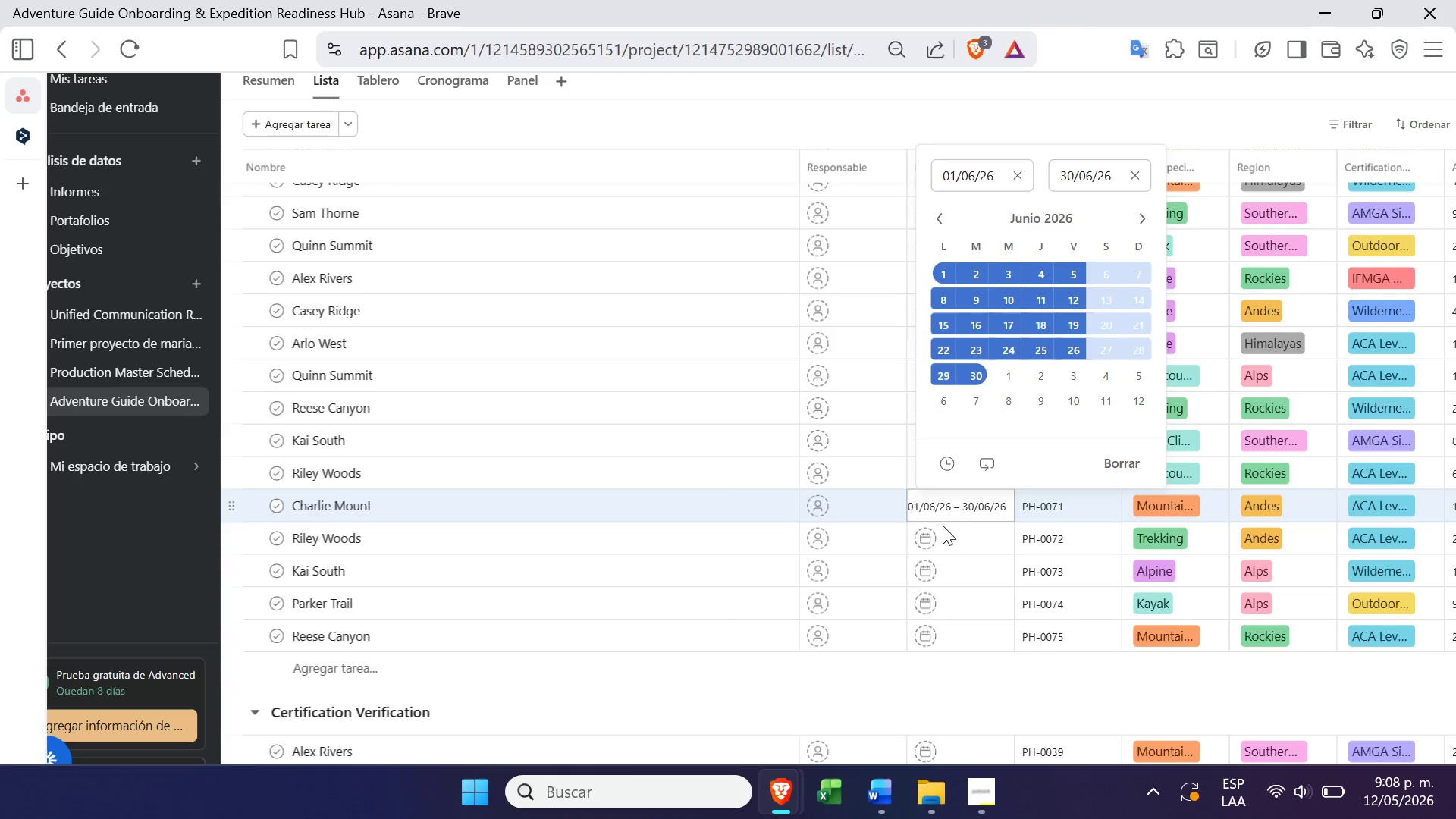 
left_click([948, 531])
 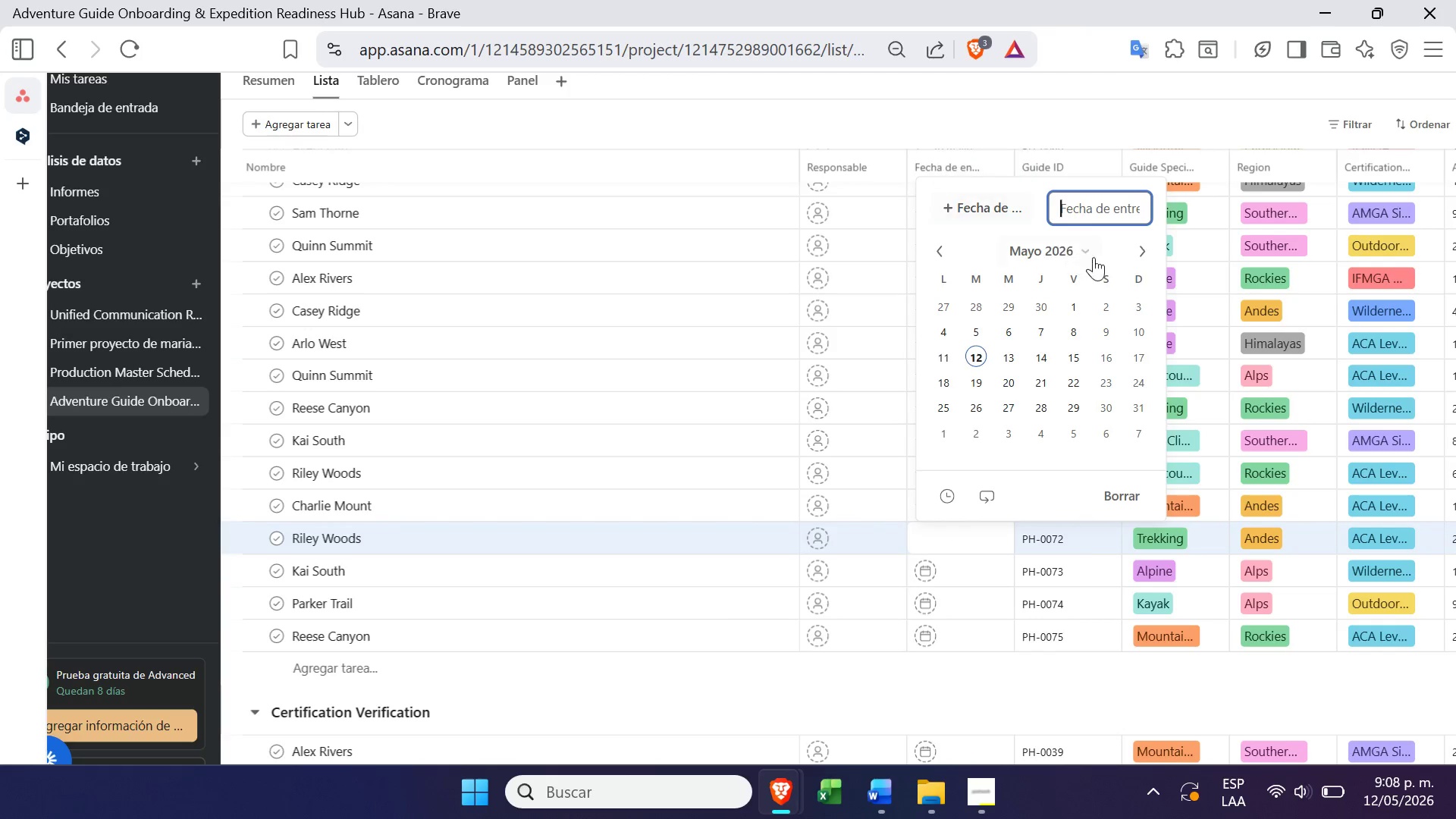 
left_click([1134, 247])
 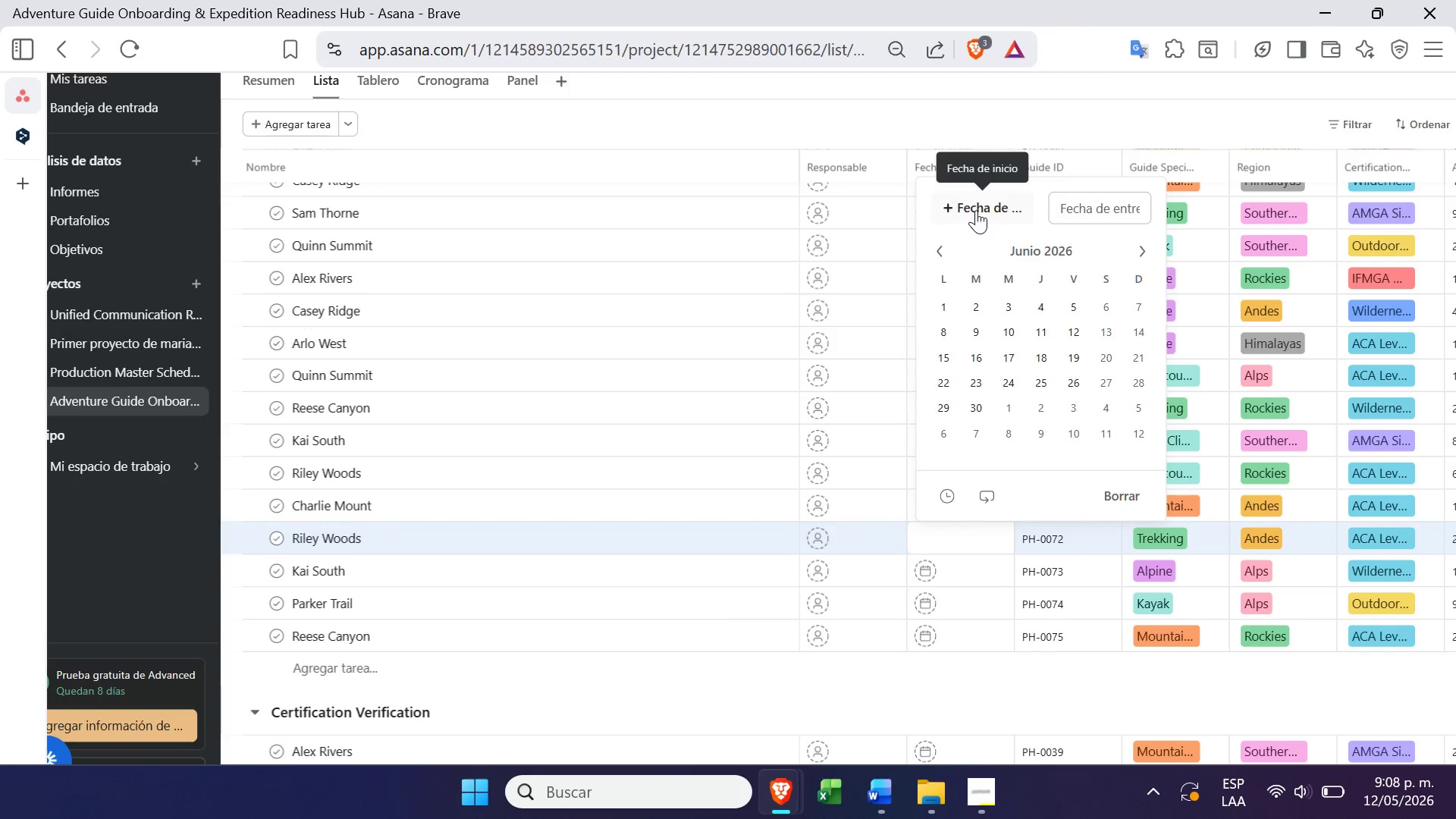 
left_click([971, 200])
 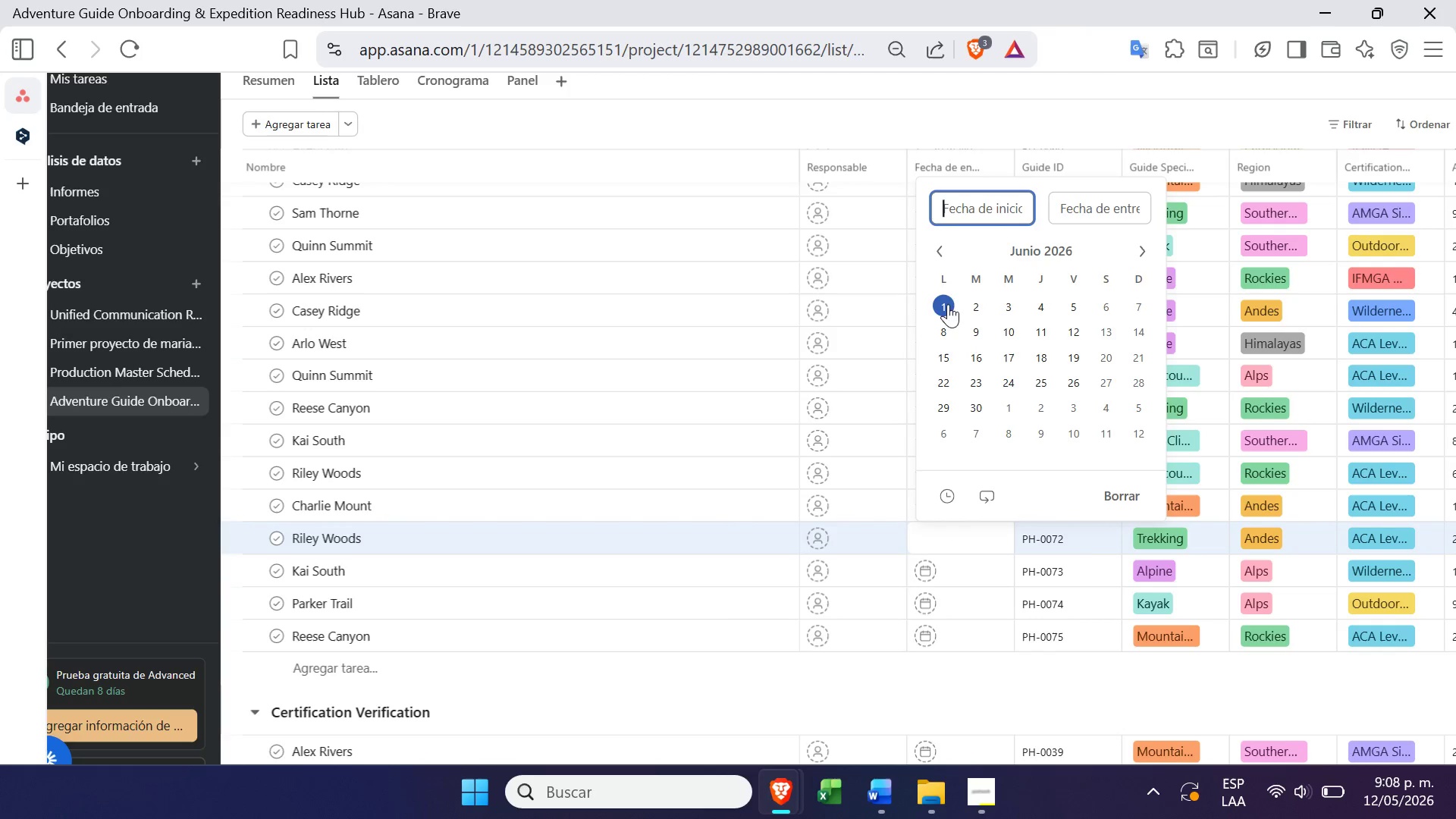 
left_click([944, 301])
 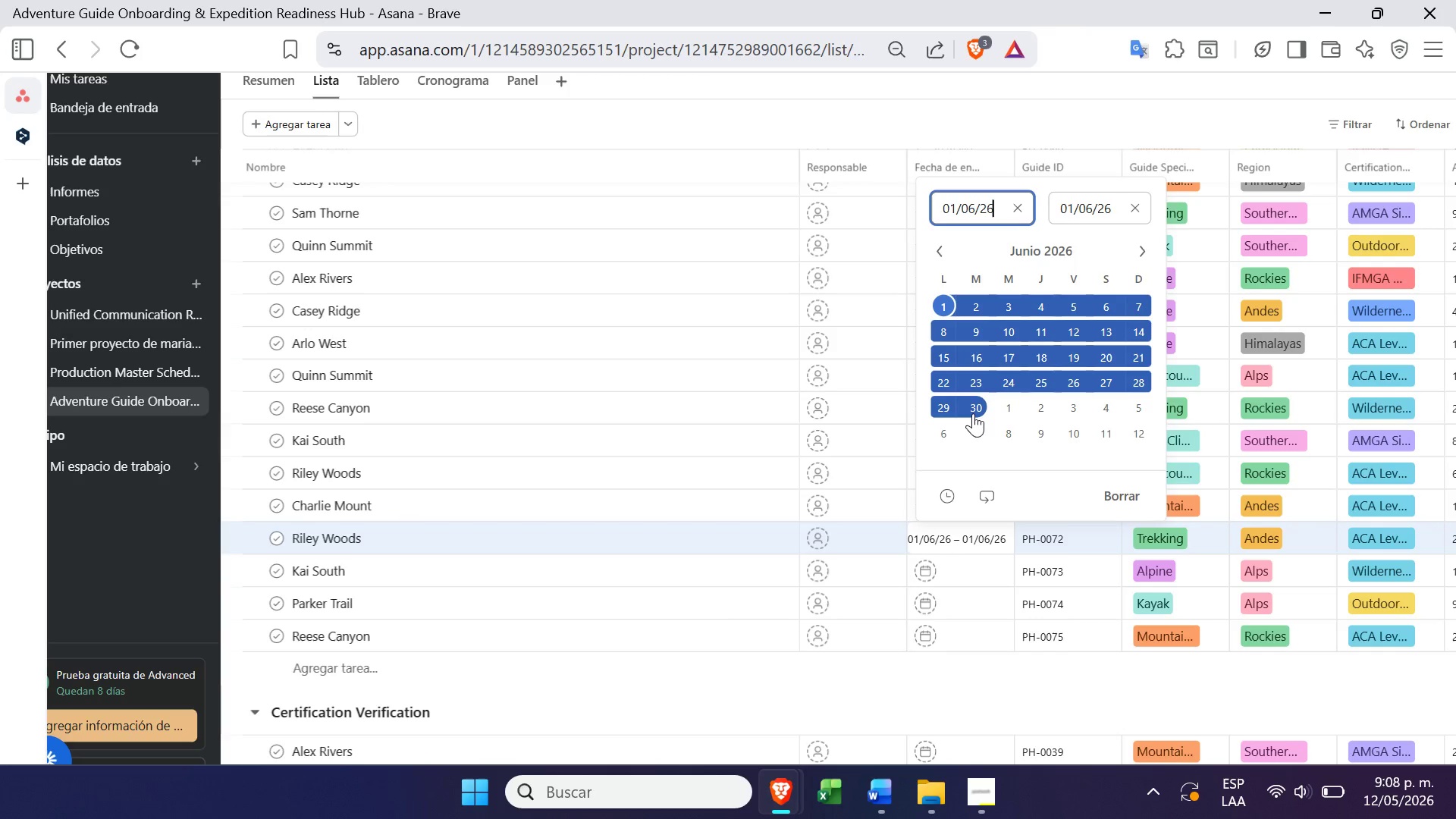 
left_click([973, 413])
 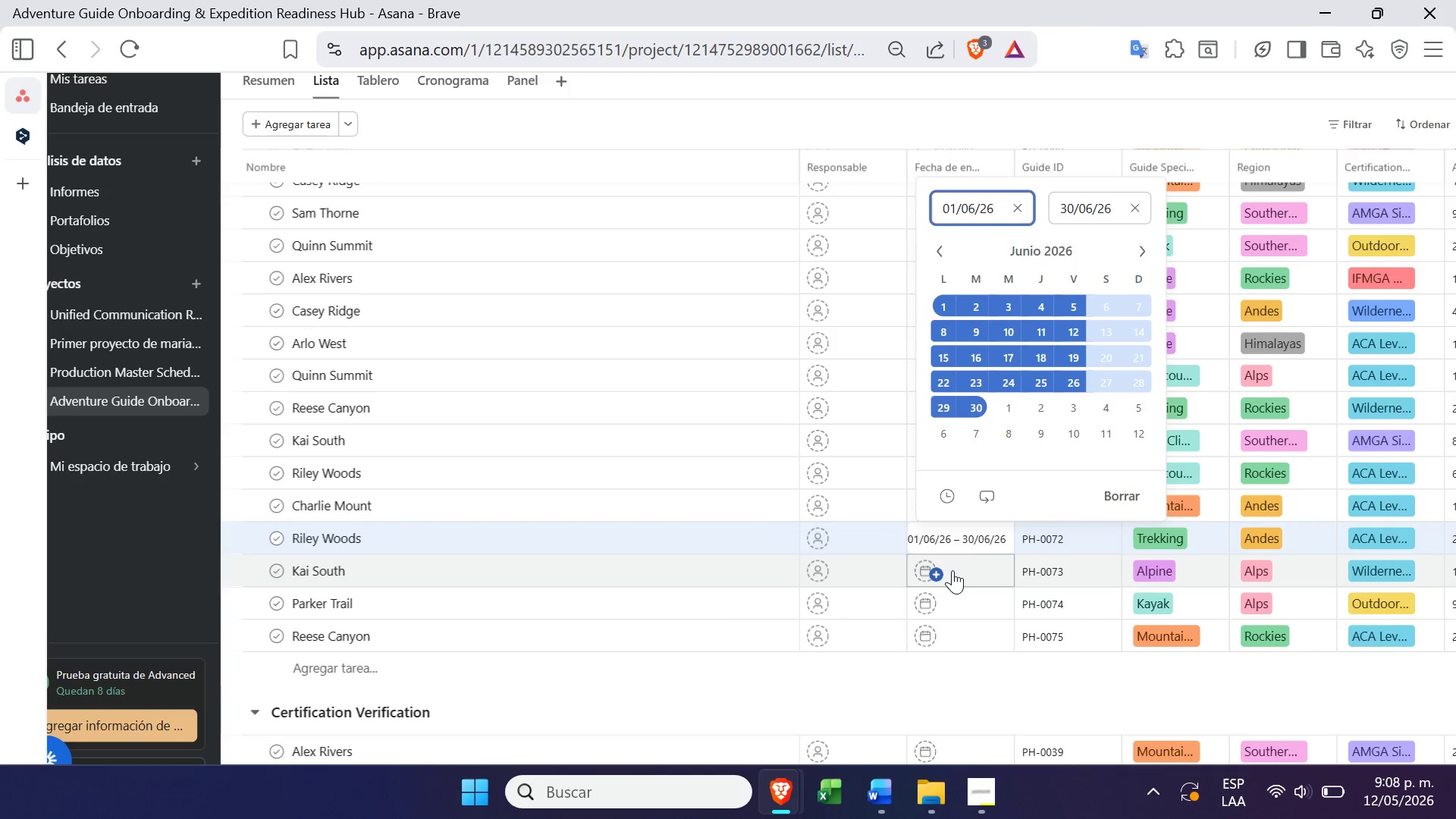 
left_click([954, 569])
 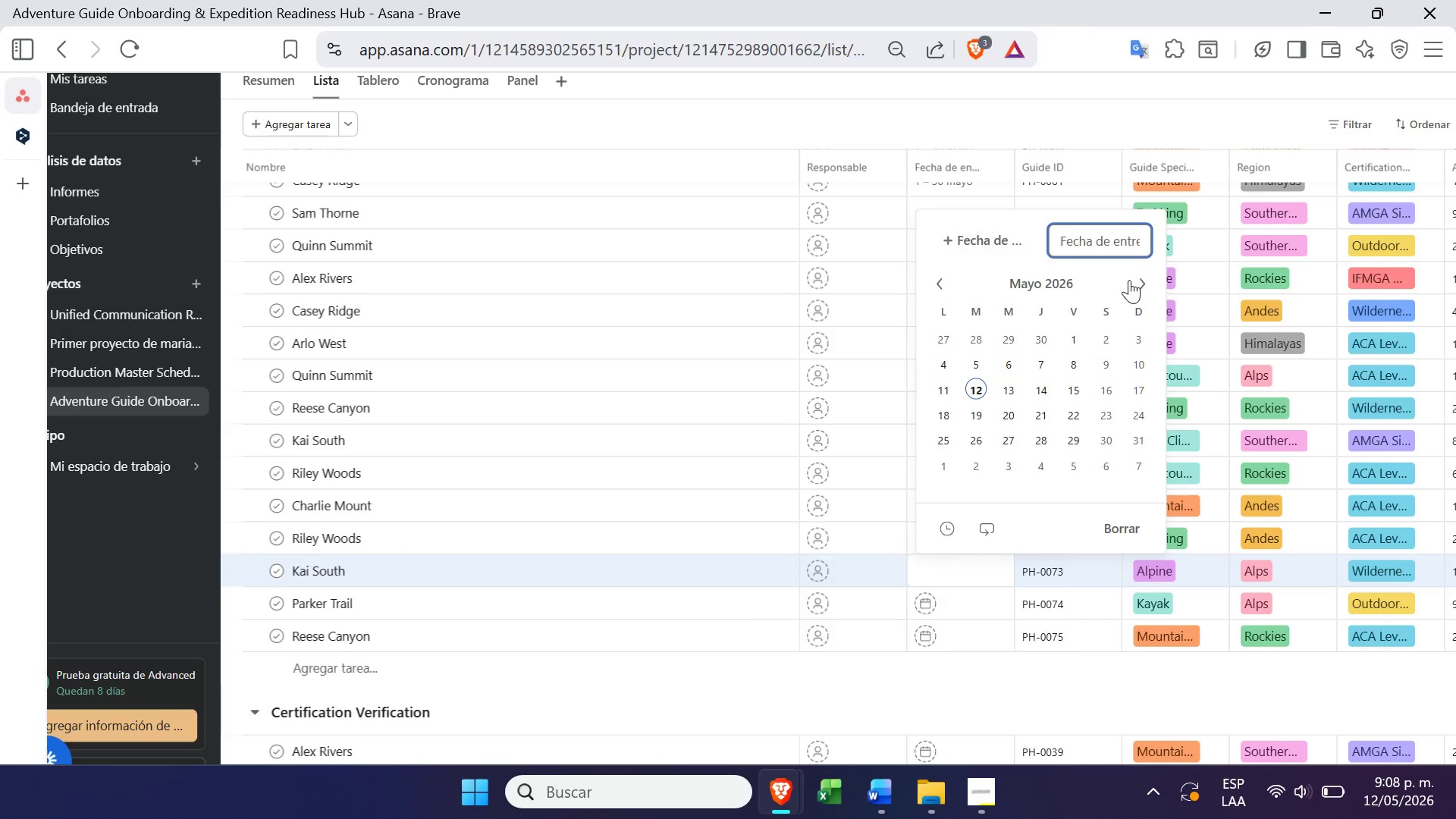 
left_click([1141, 283])
 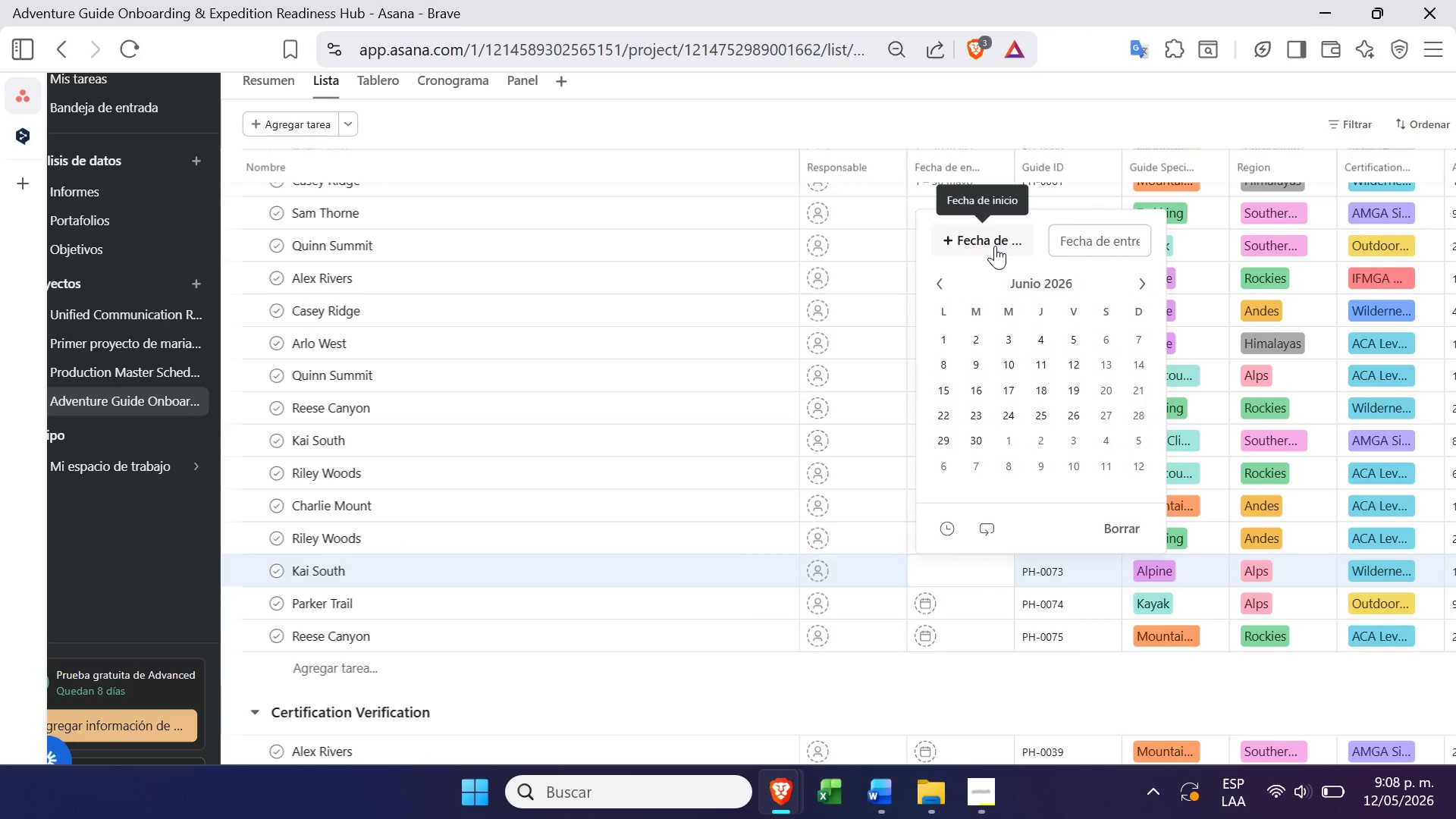 
left_click([994, 246])
 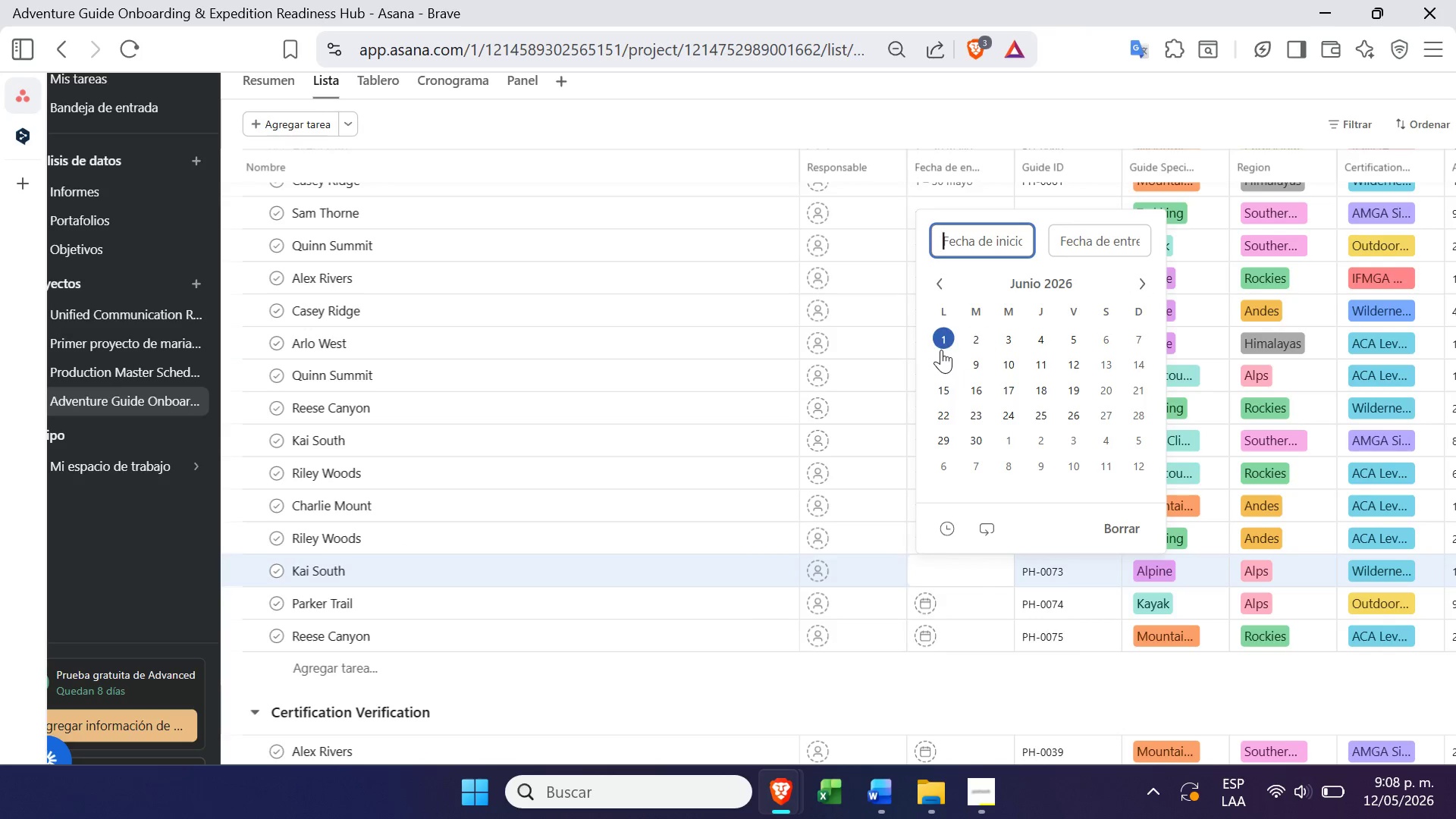 
left_click([942, 348])
 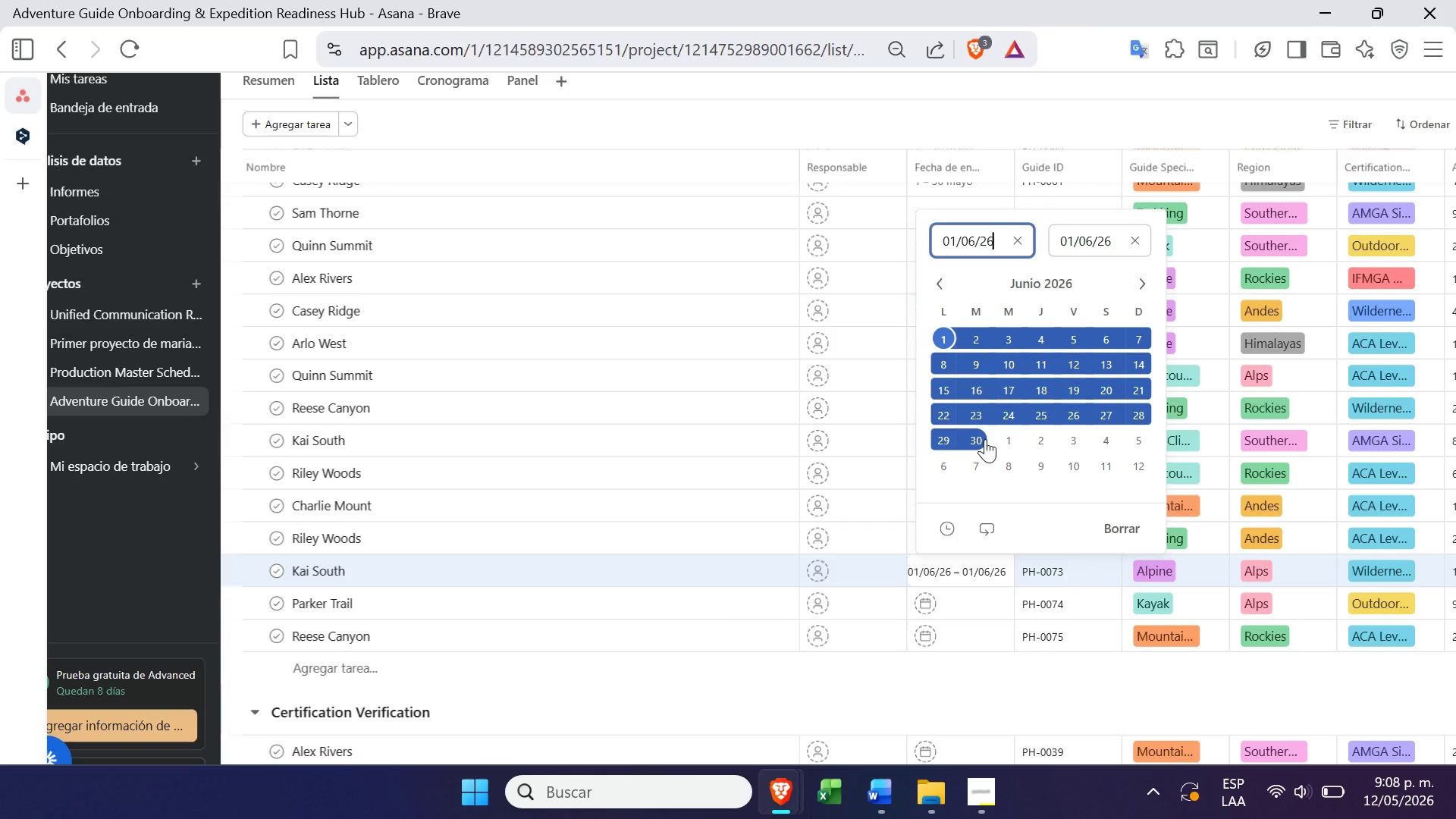 
left_click([985, 439])
 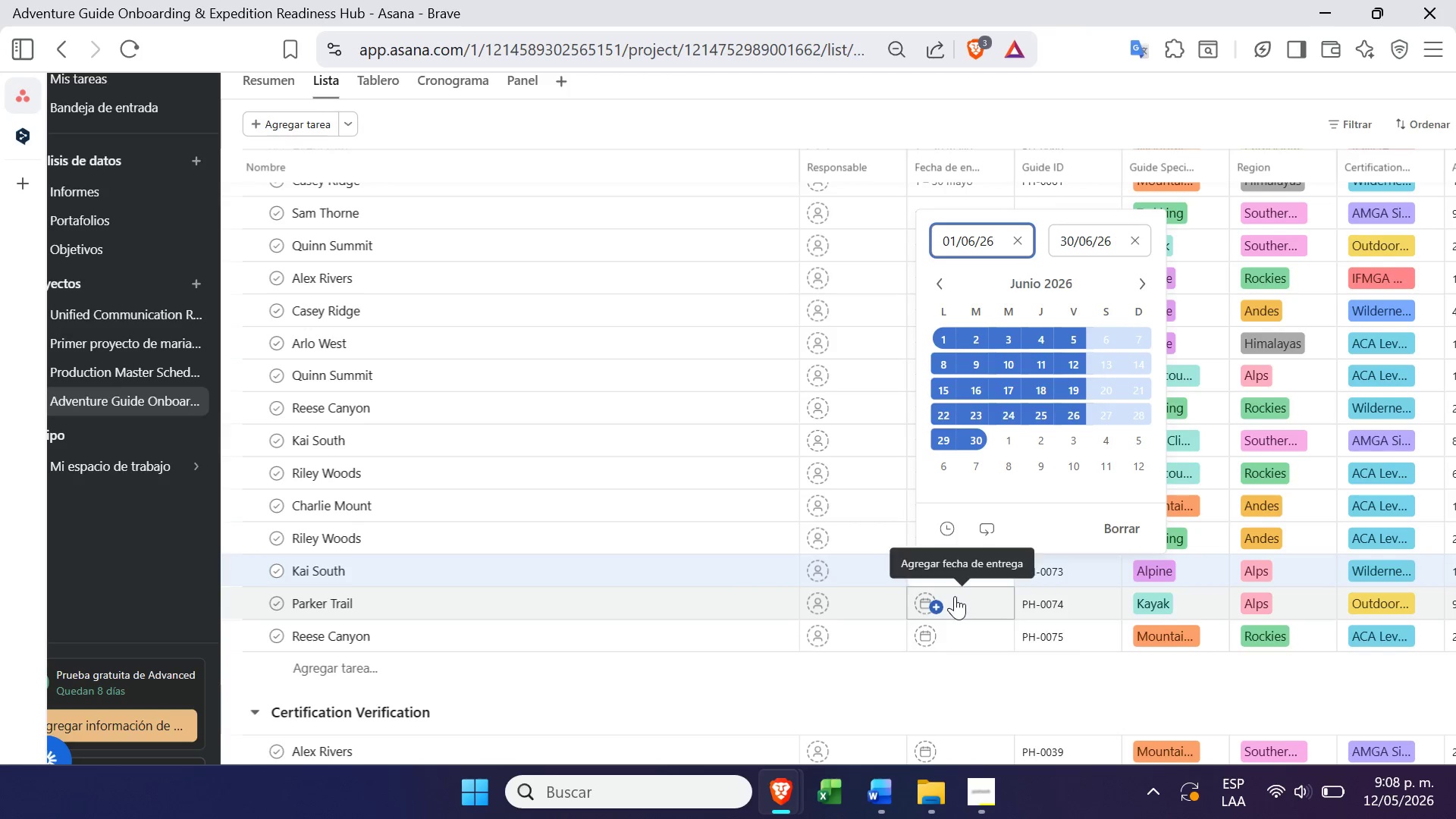 
left_click([930, 598])
 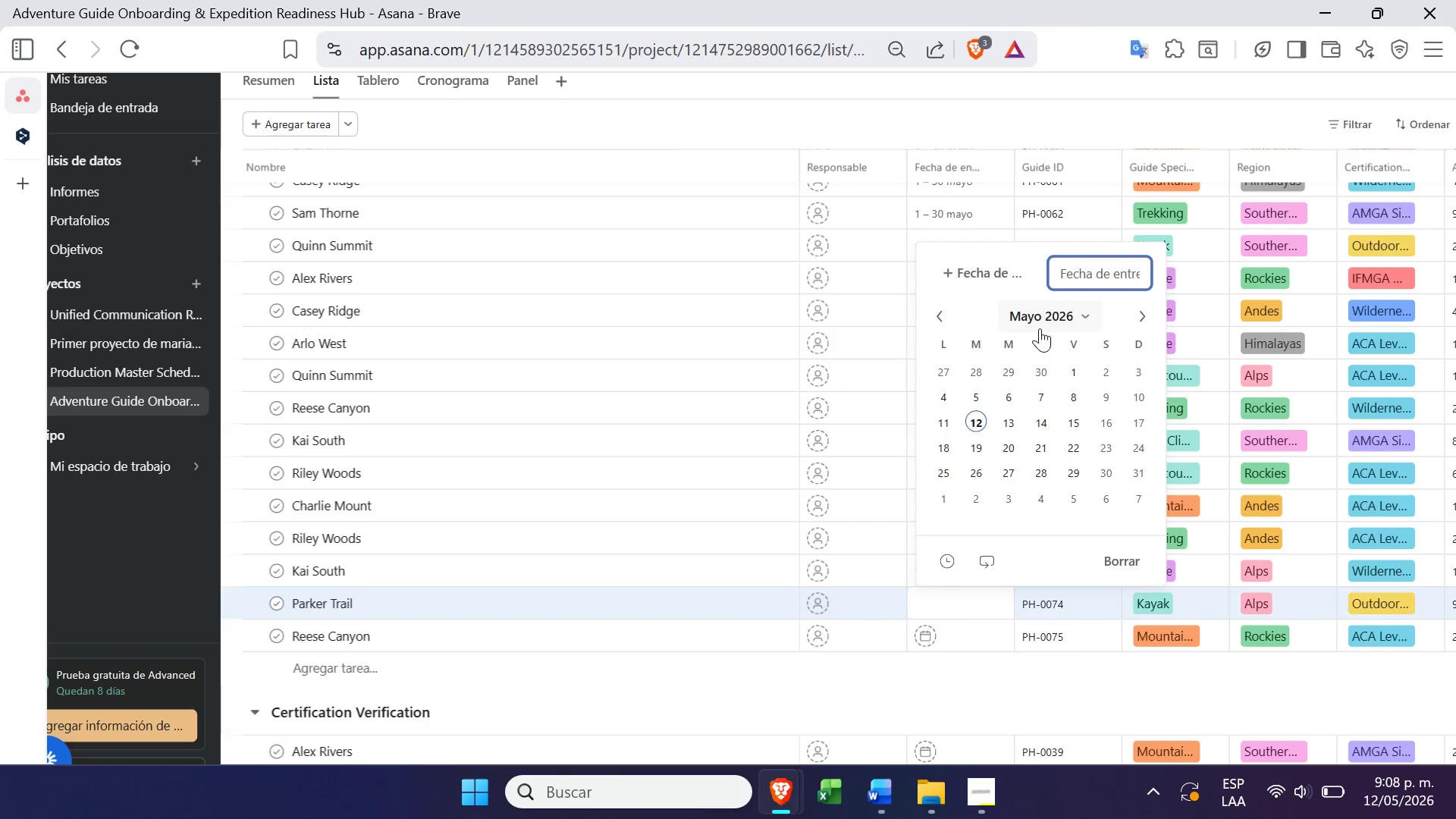 
left_click([1129, 312])
 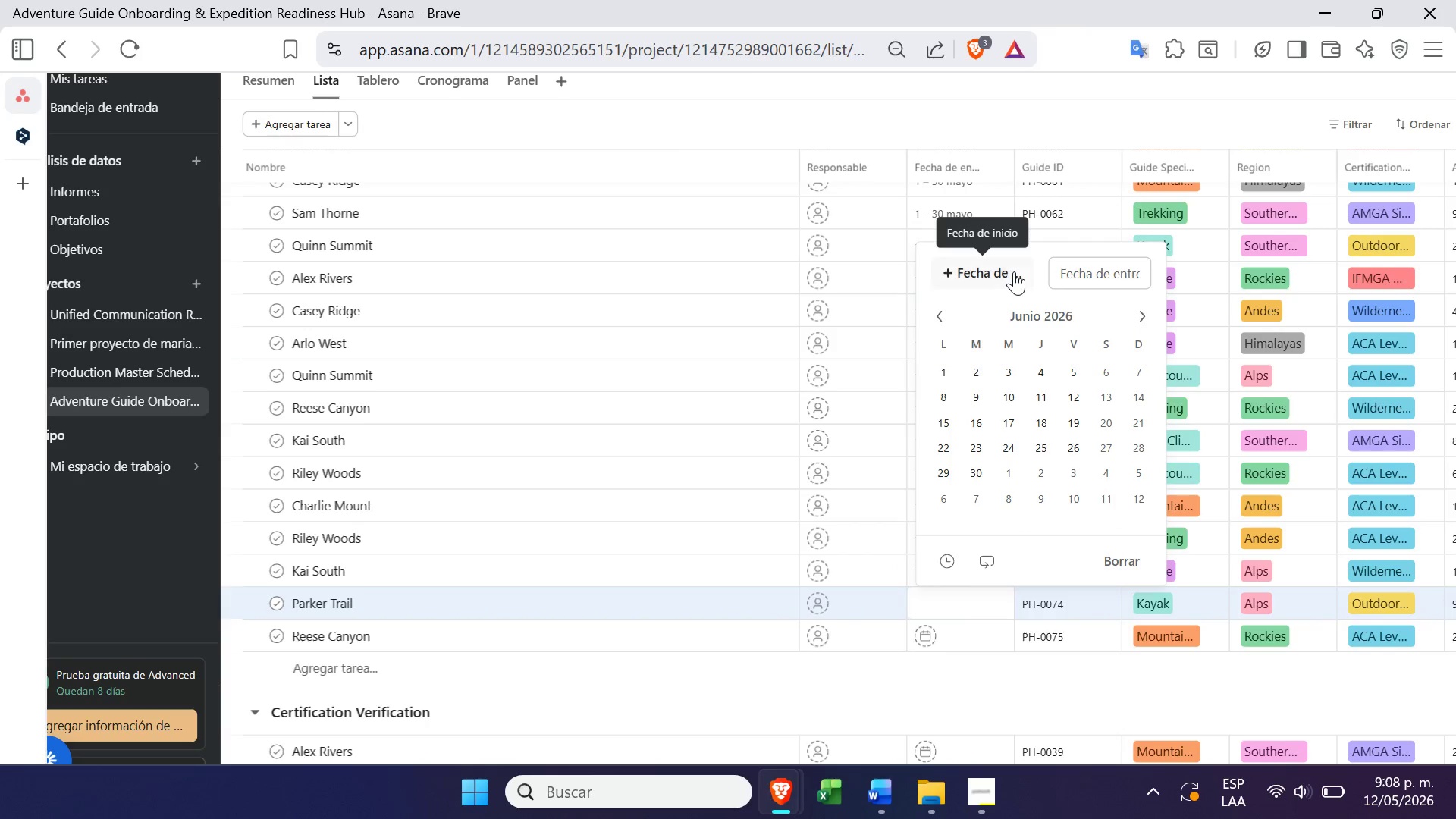 
left_click([1012, 273])
 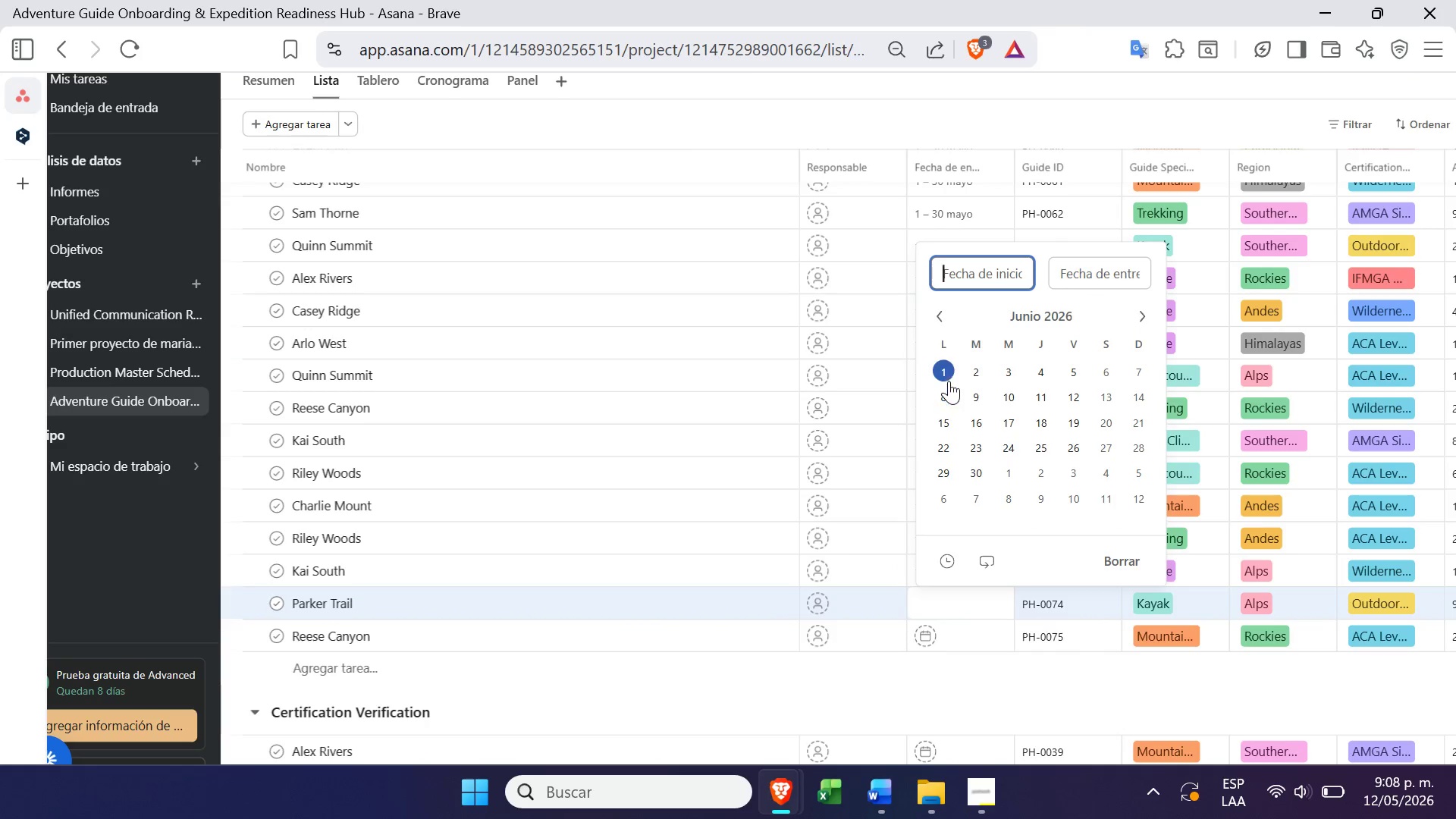 
left_click([943, 372])
 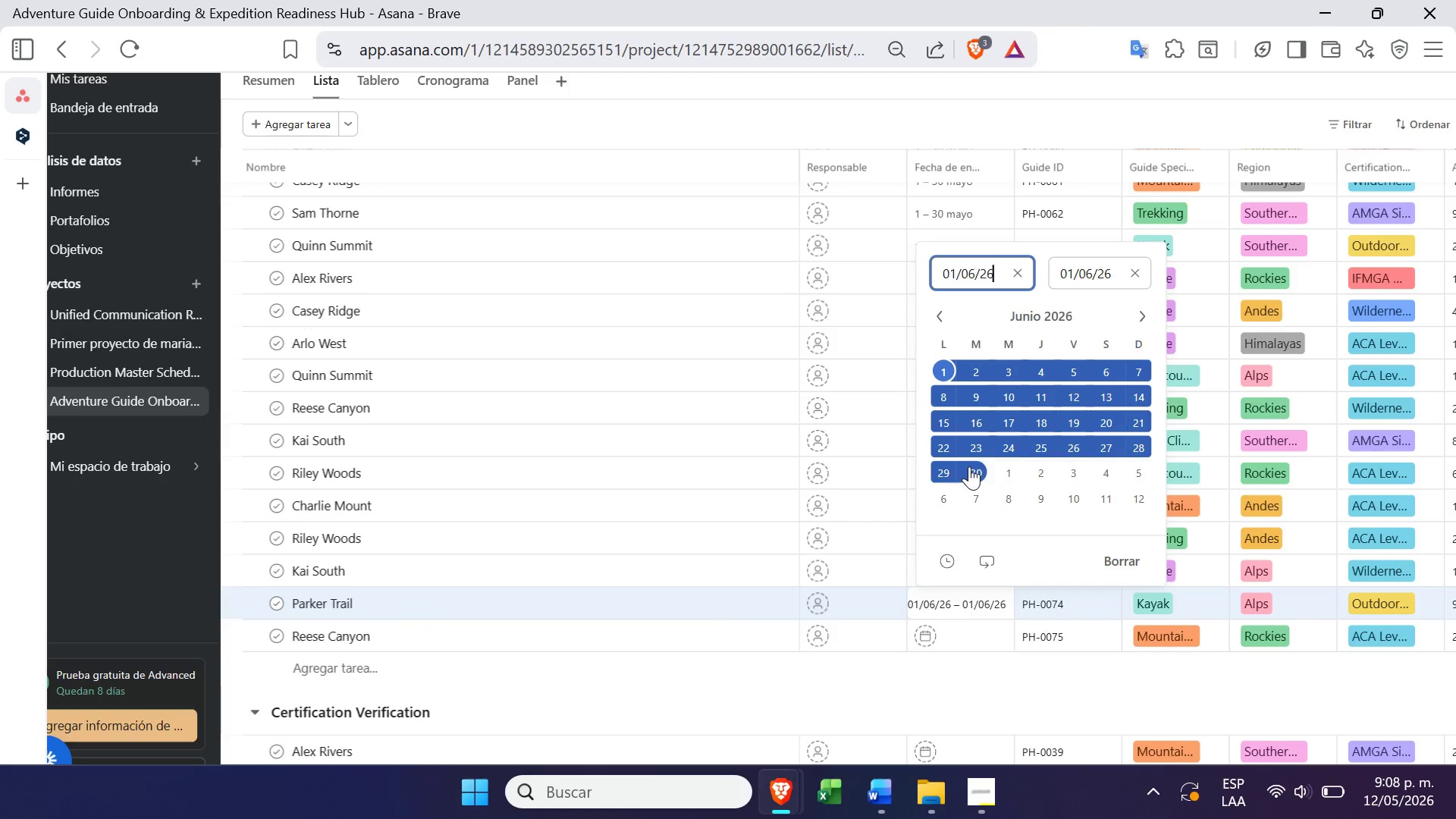 
left_click([969, 466])
 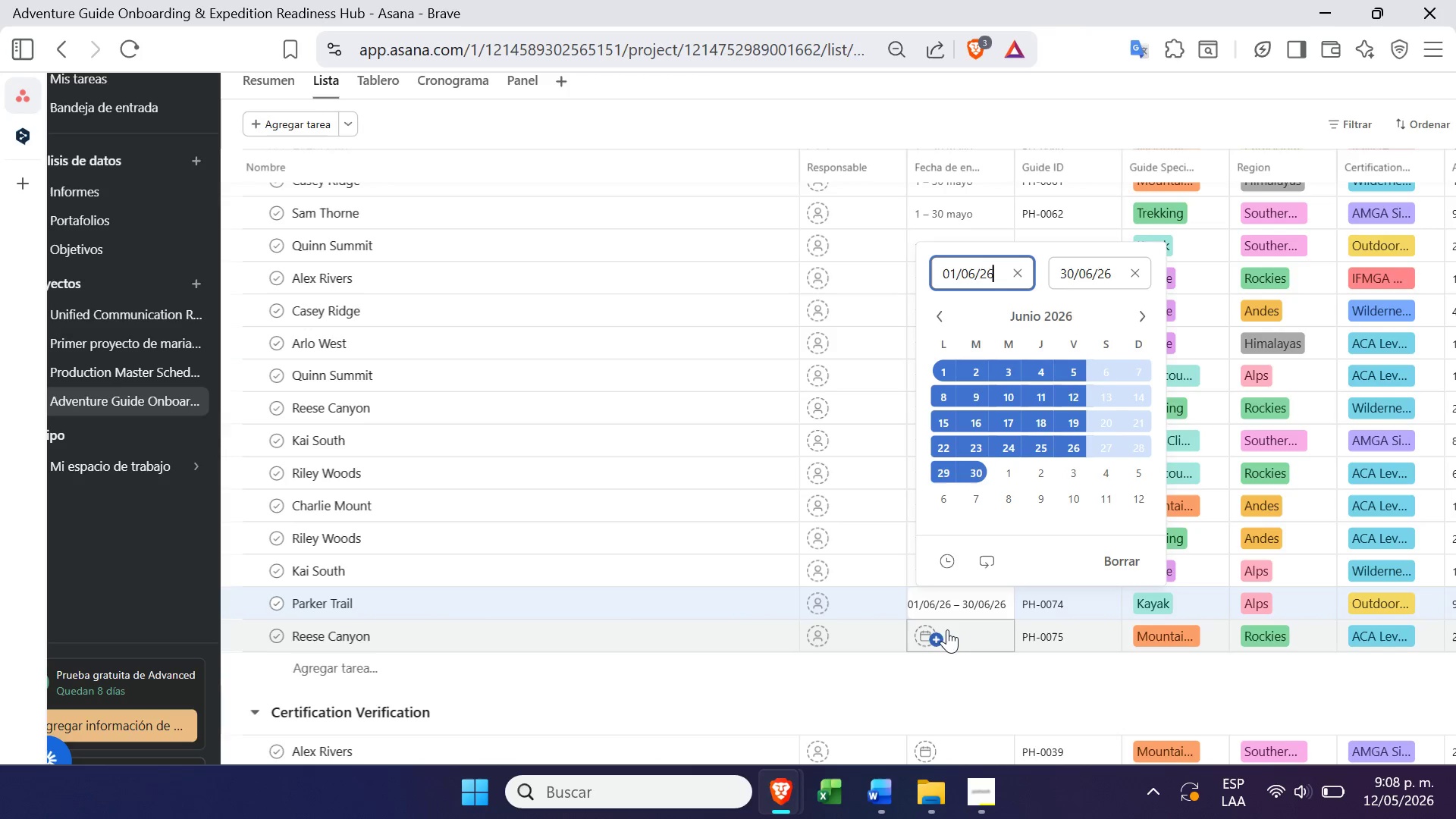 
left_click([933, 632])
 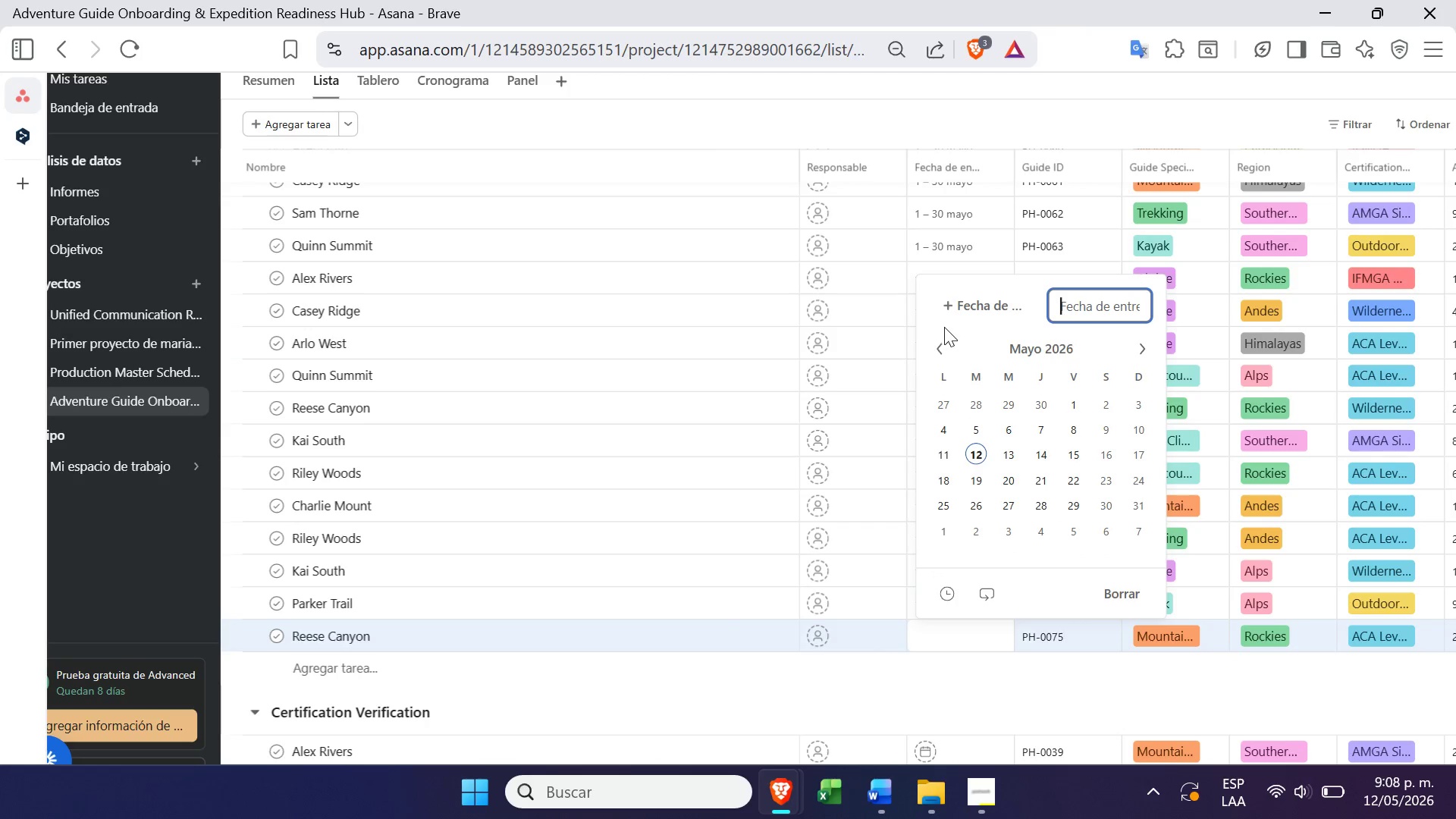 
left_click([963, 294])
 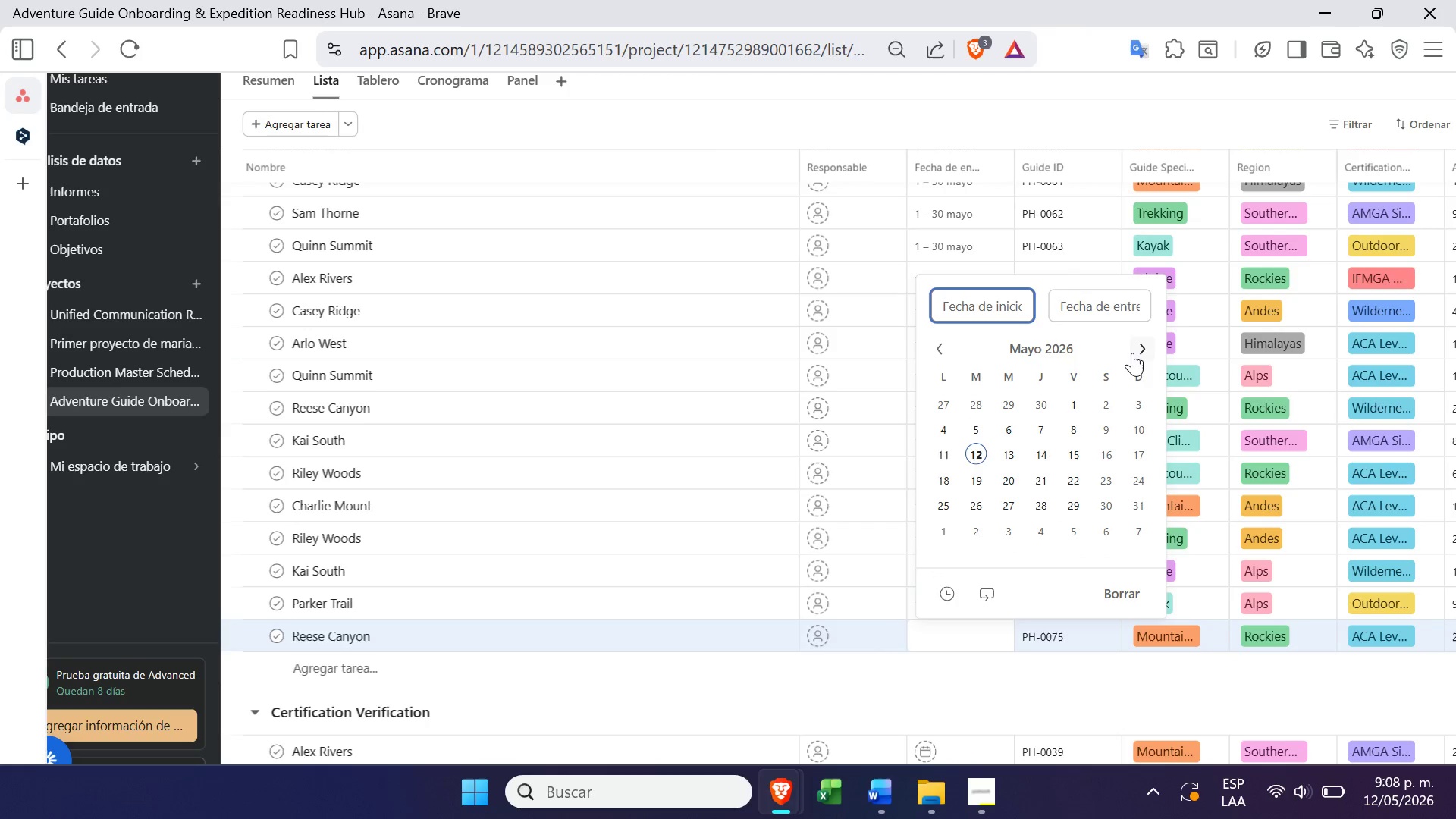 
left_click([1132, 353])
 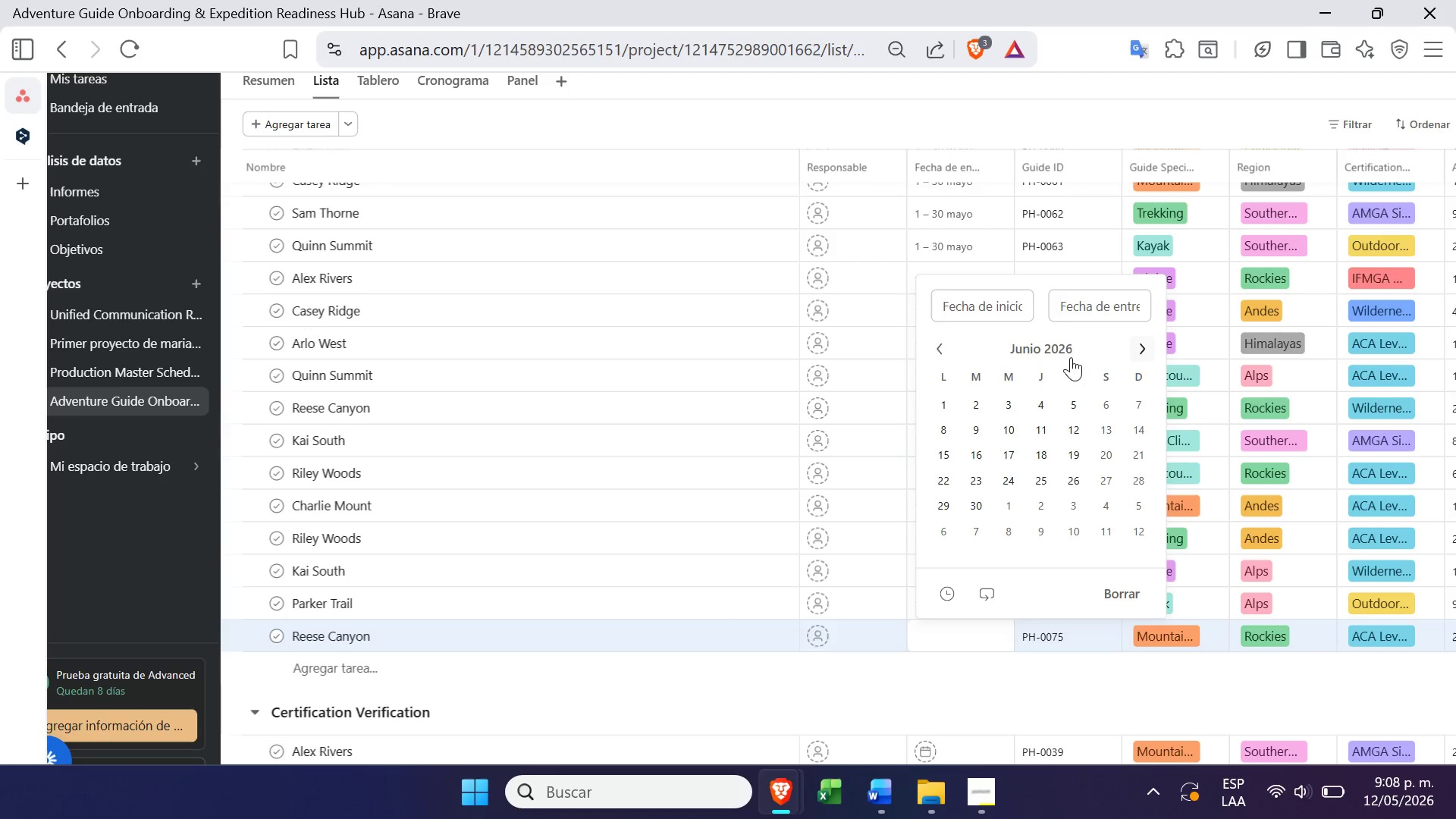 
left_click([946, 406])
 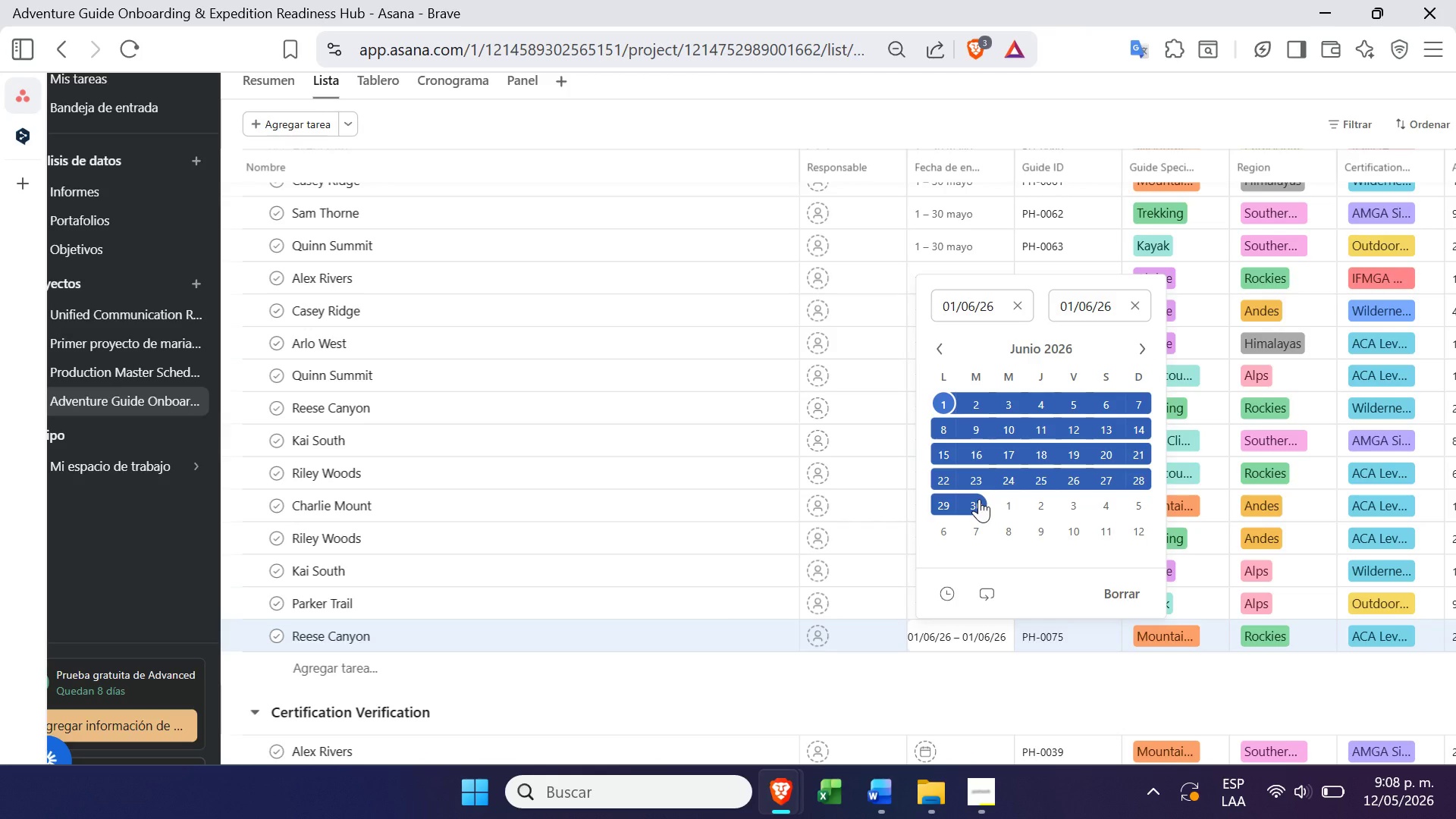 
left_click([979, 499])
 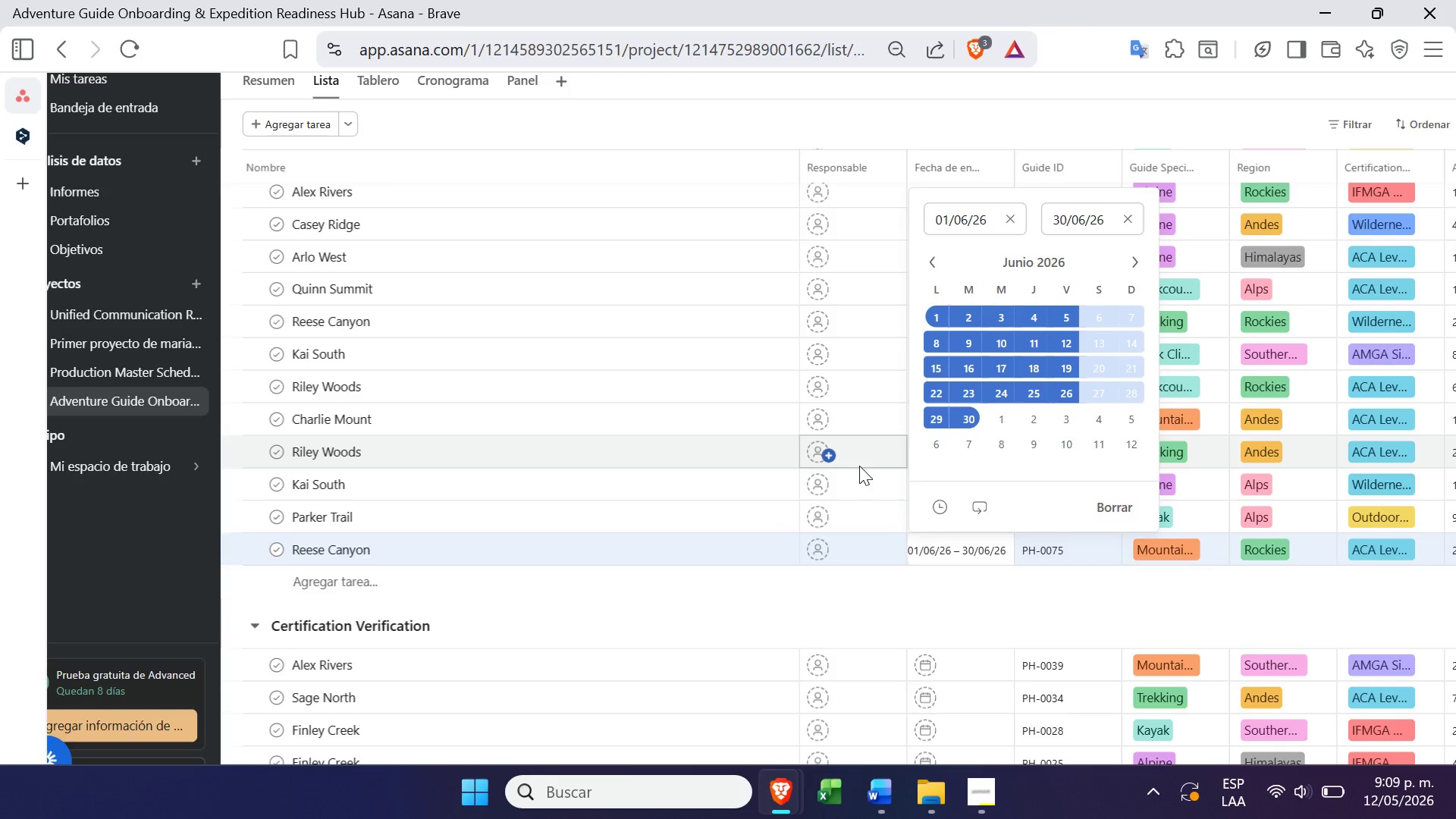 
wait(7.31)
 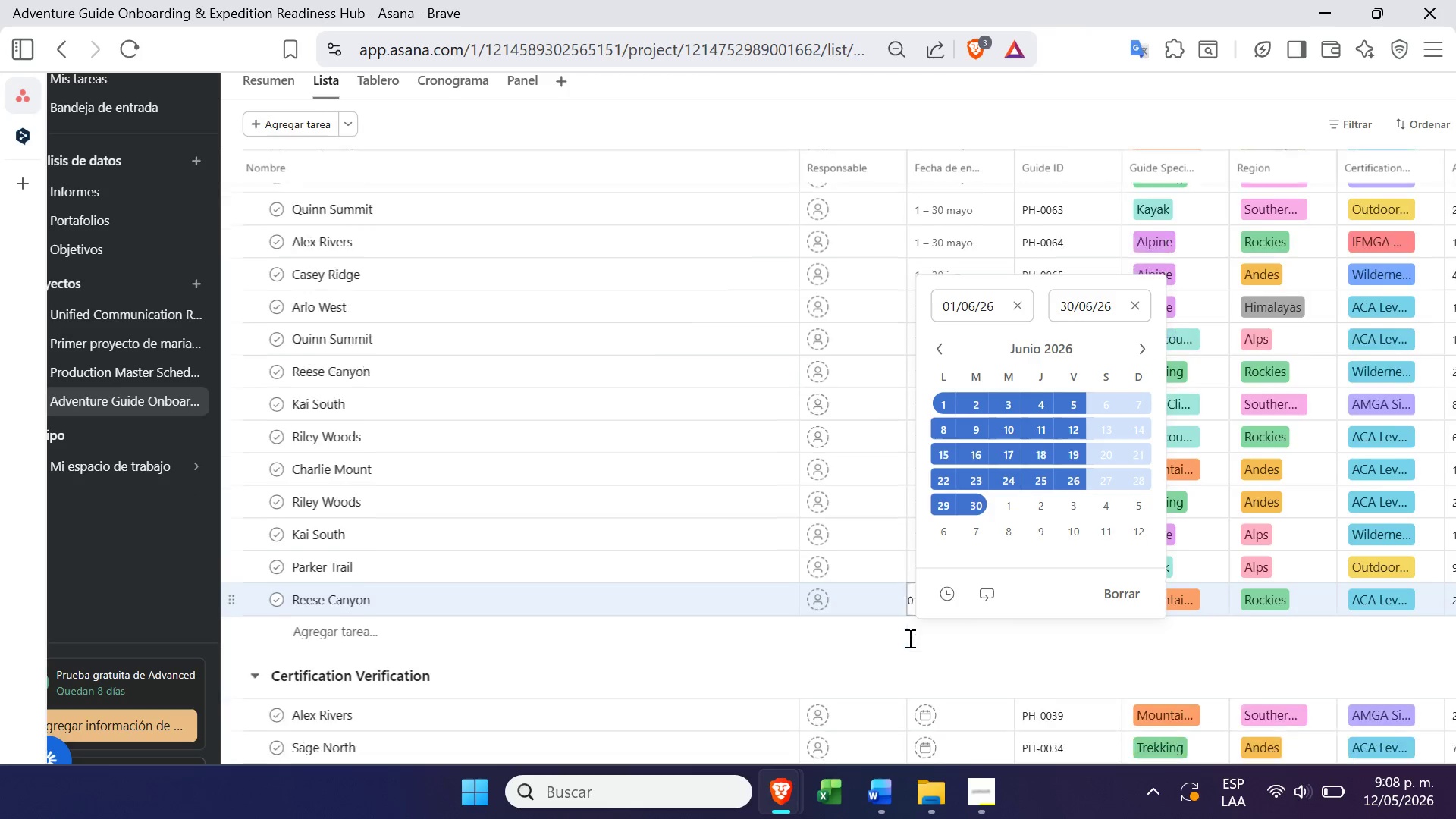 
left_click([889, 496])
 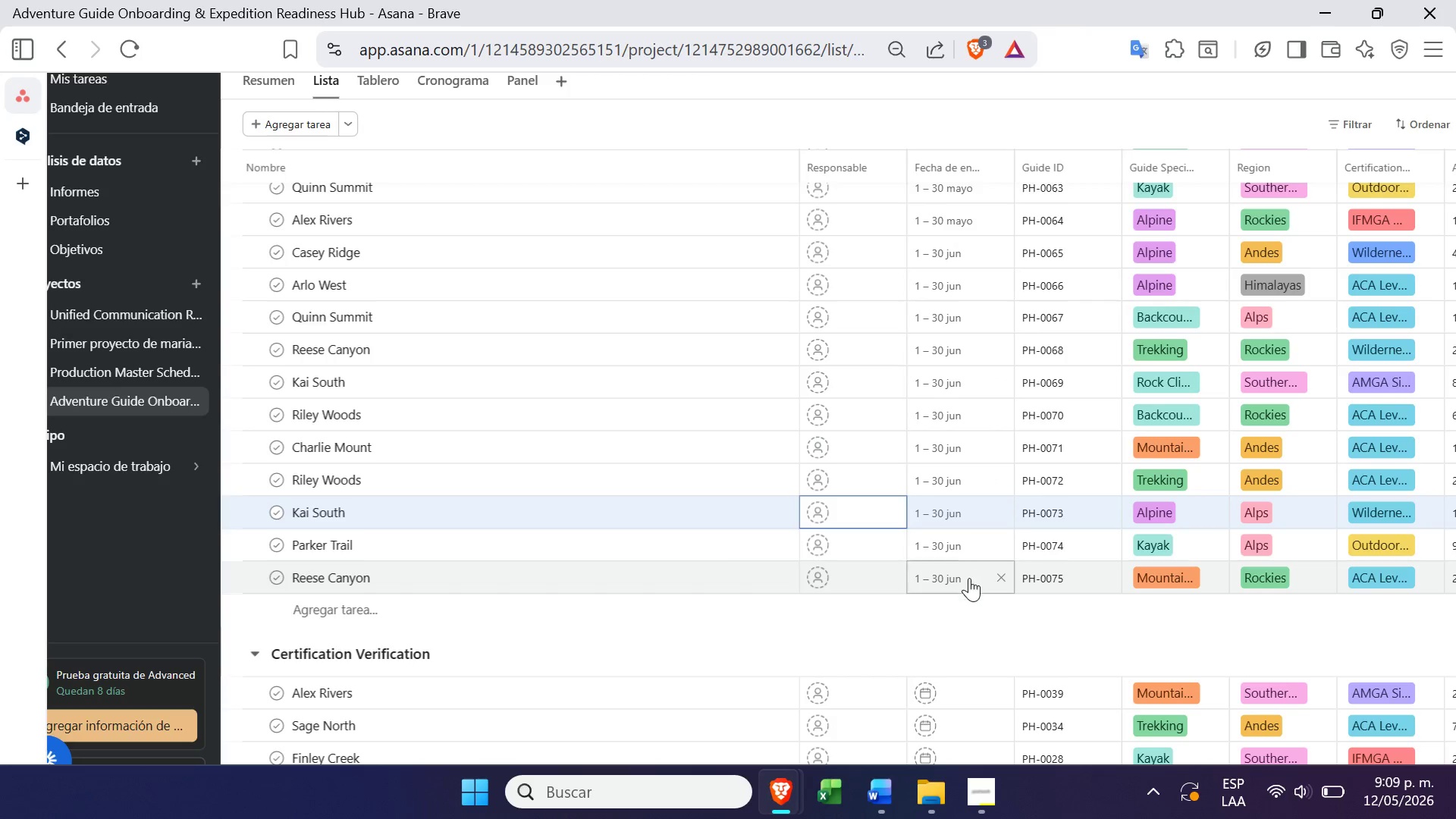 
wait(52.81)
 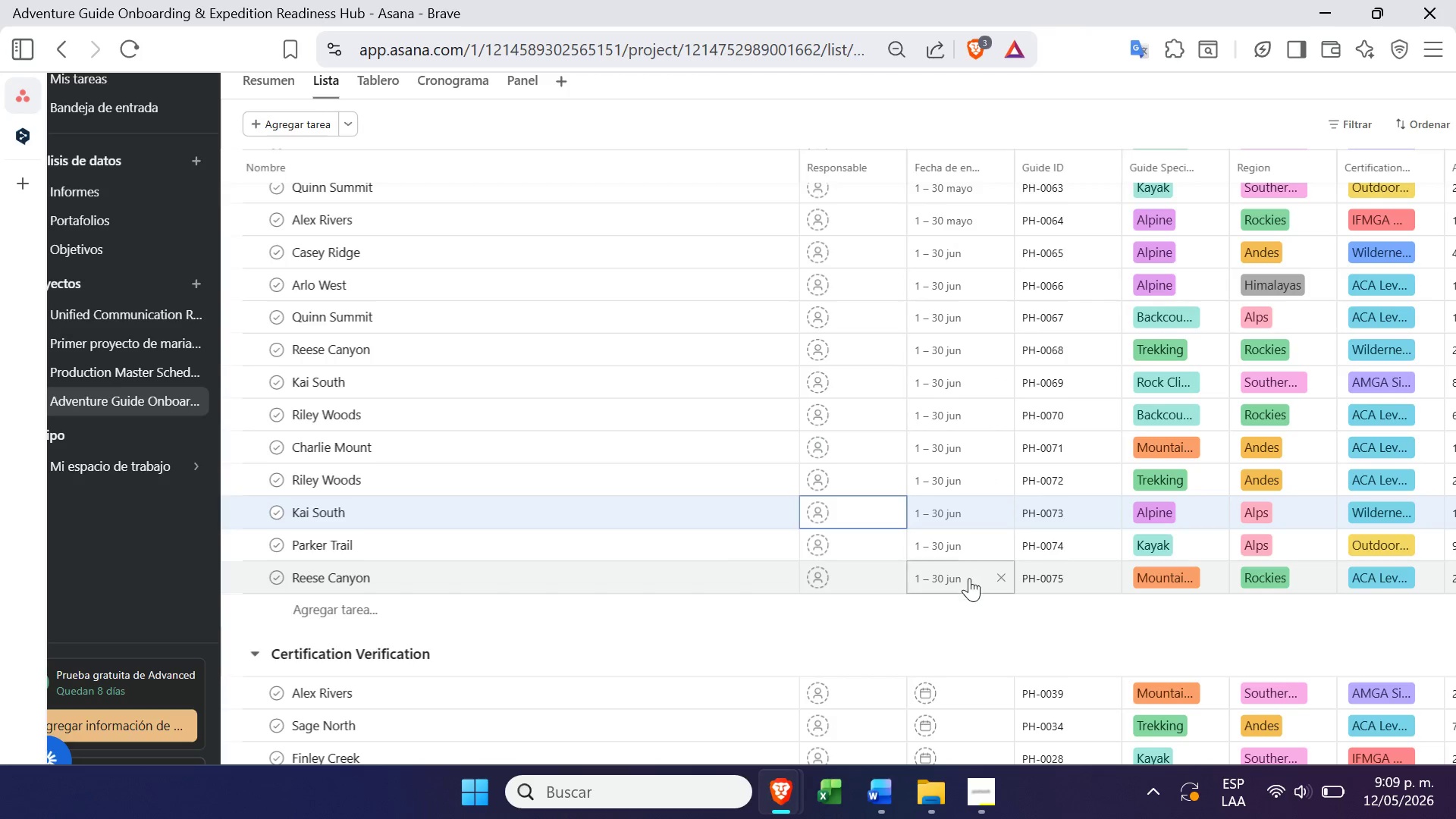 
left_click([933, 413])
 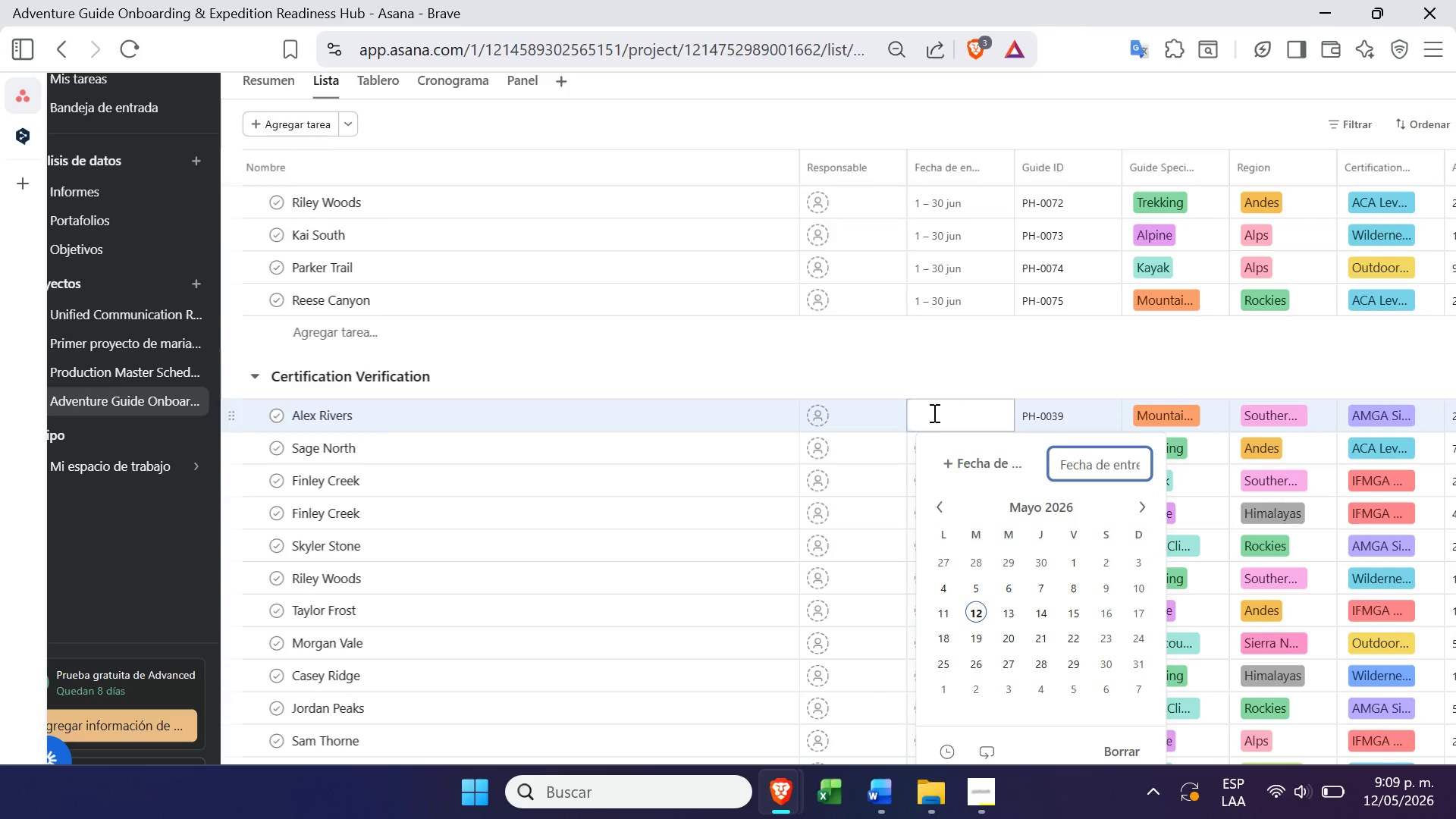 
mouse_move([987, 466])
 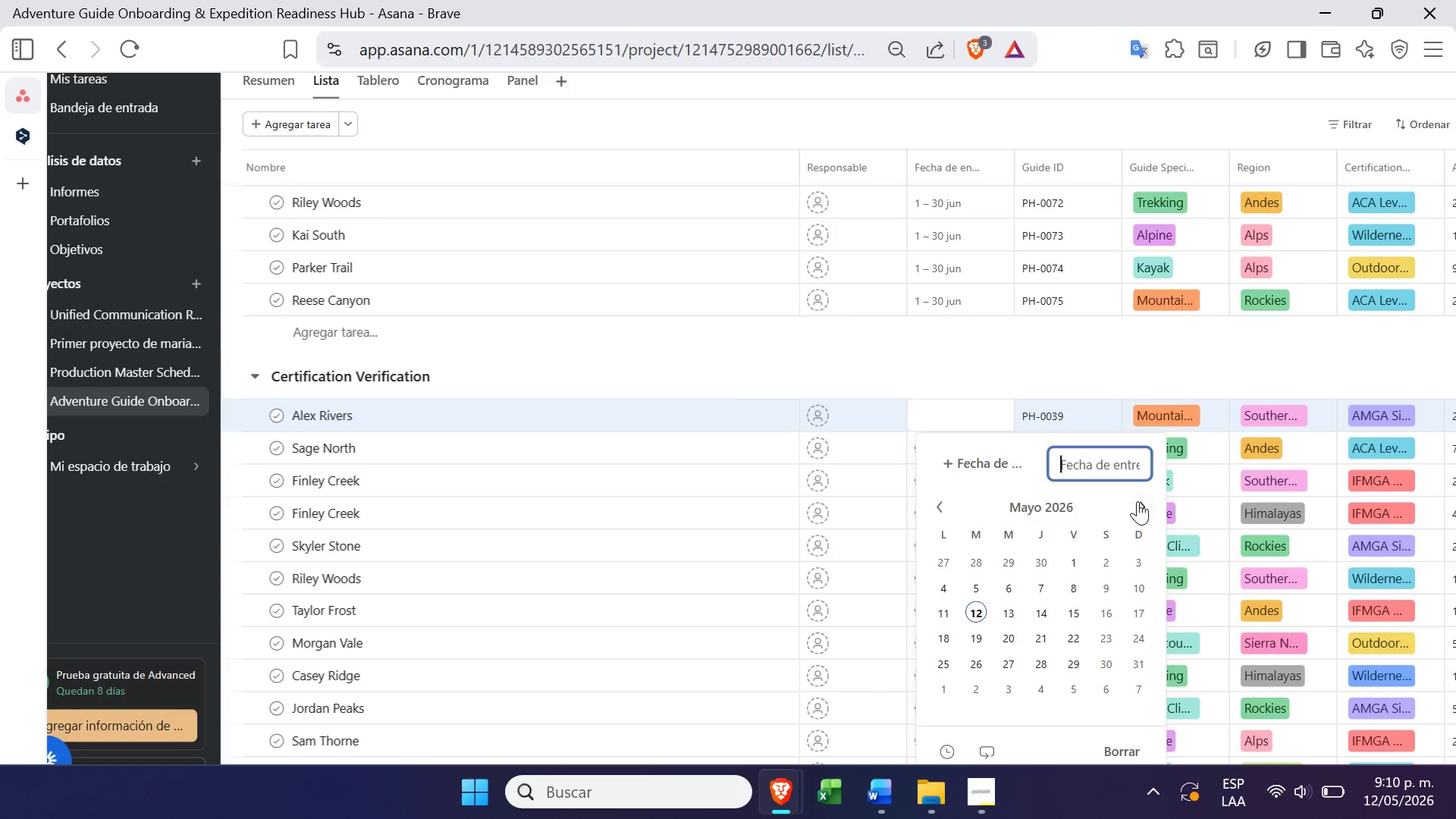 
left_click([1138, 500])
 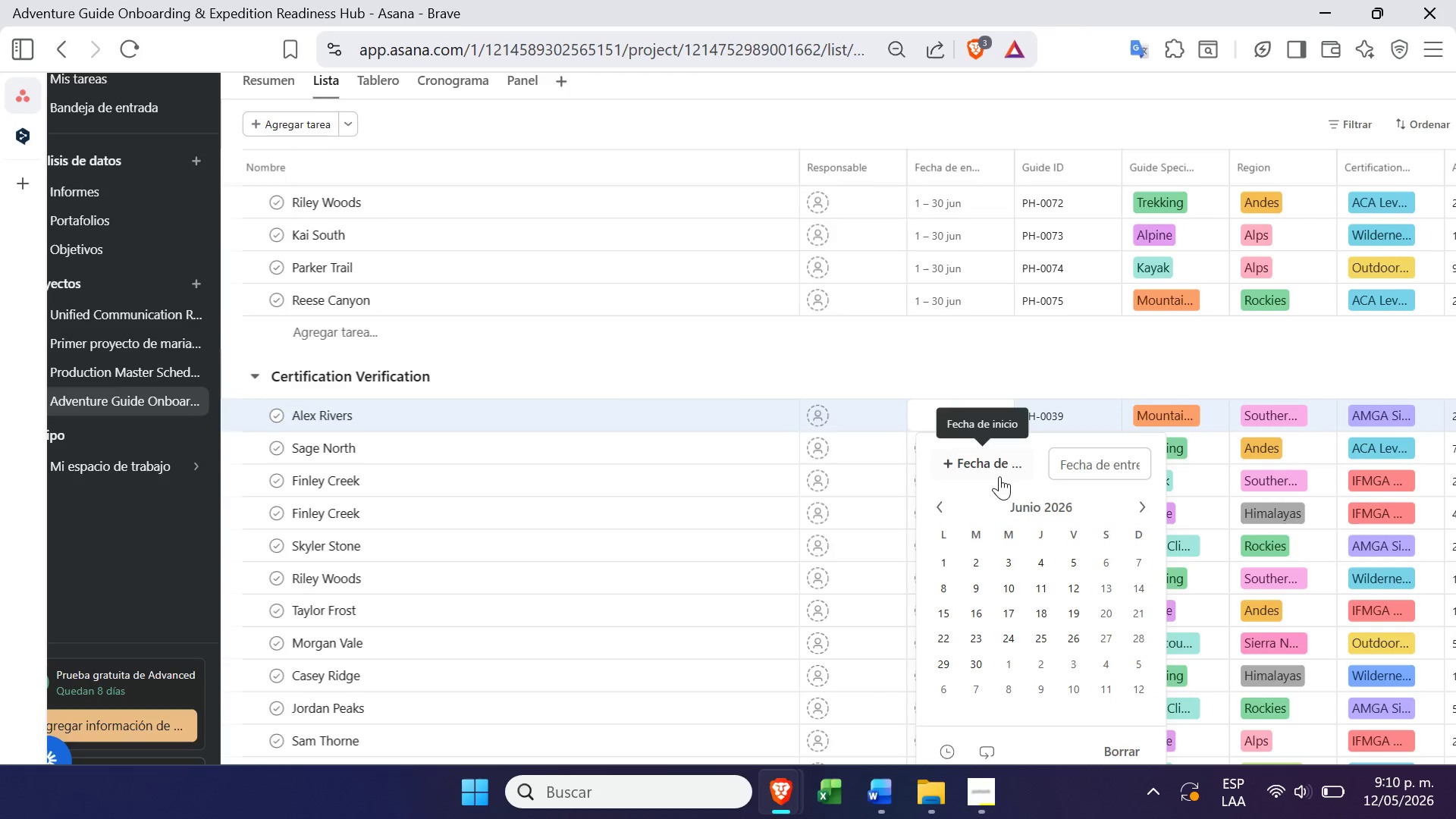 
left_click([994, 469])
 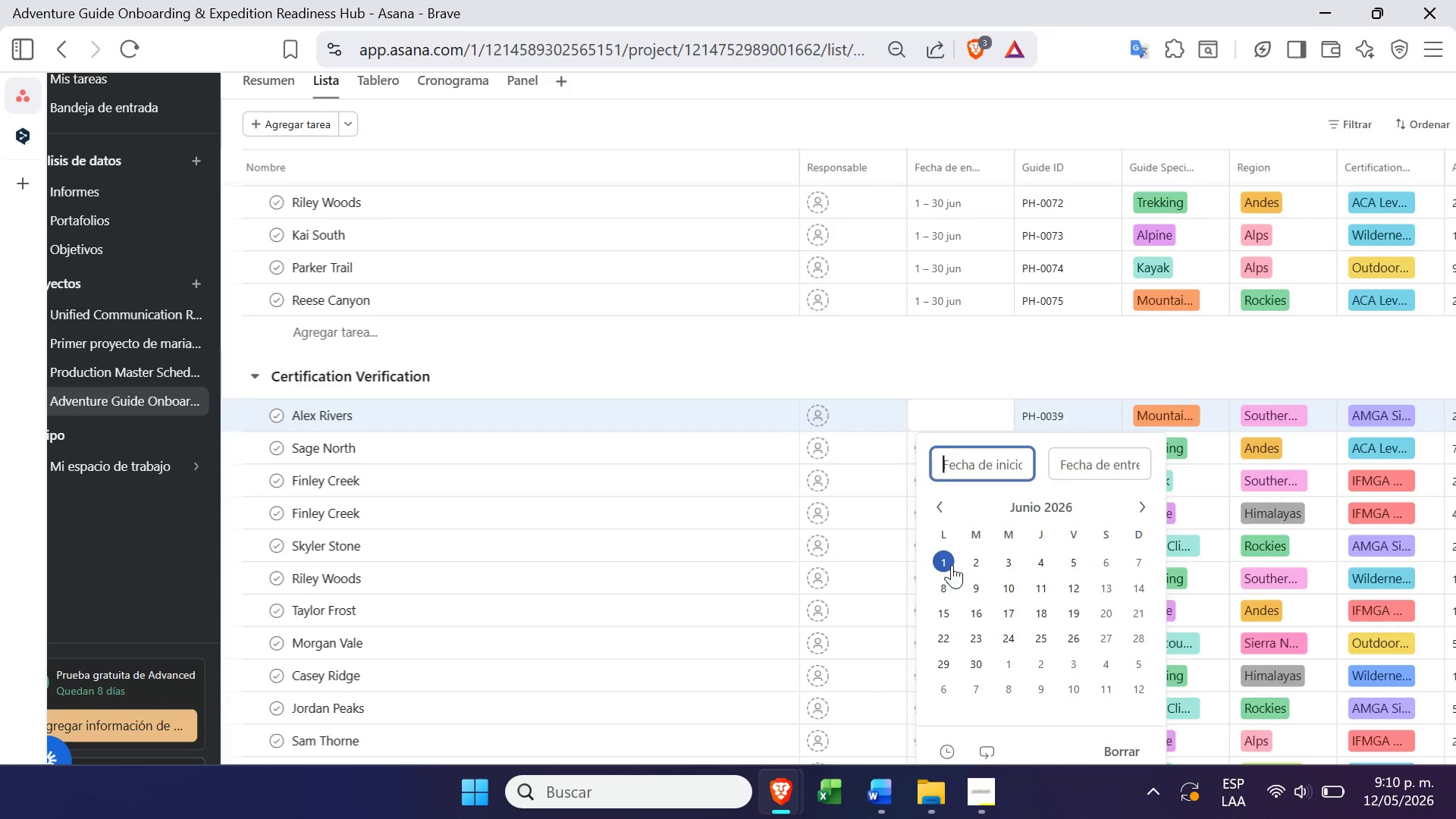 
left_click([948, 562])
 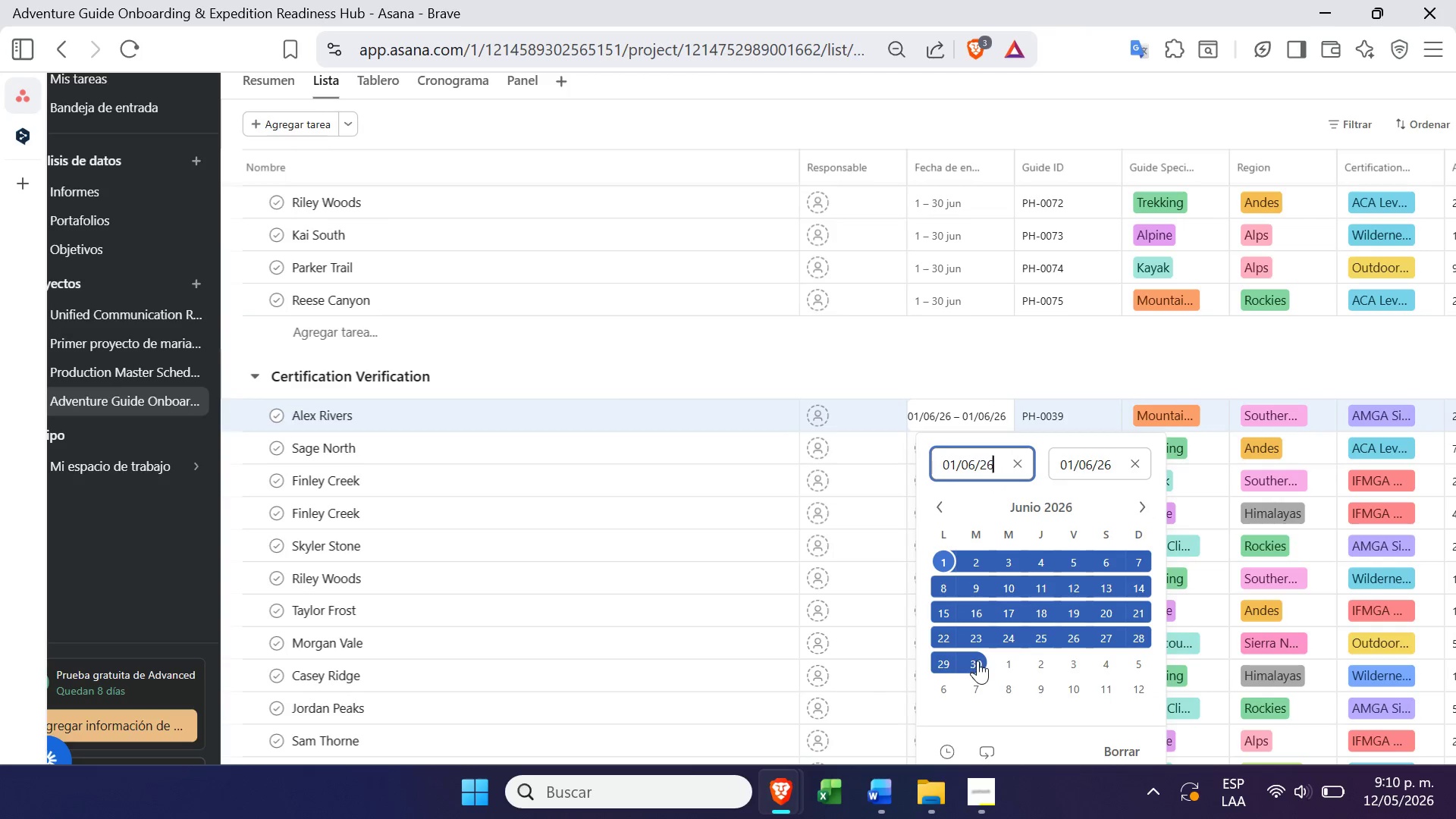 
left_click([977, 661])
 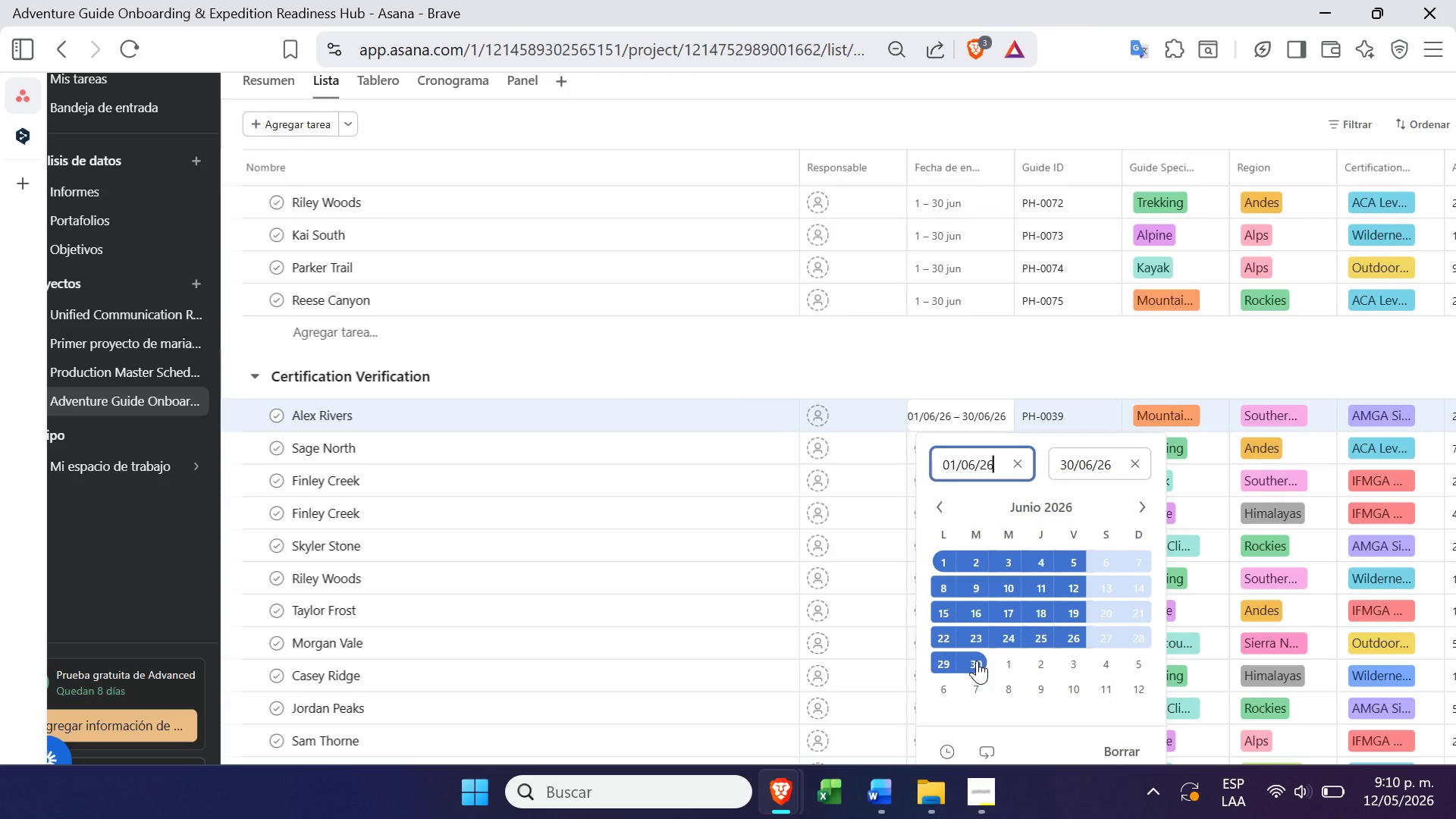 
key(Enter)
 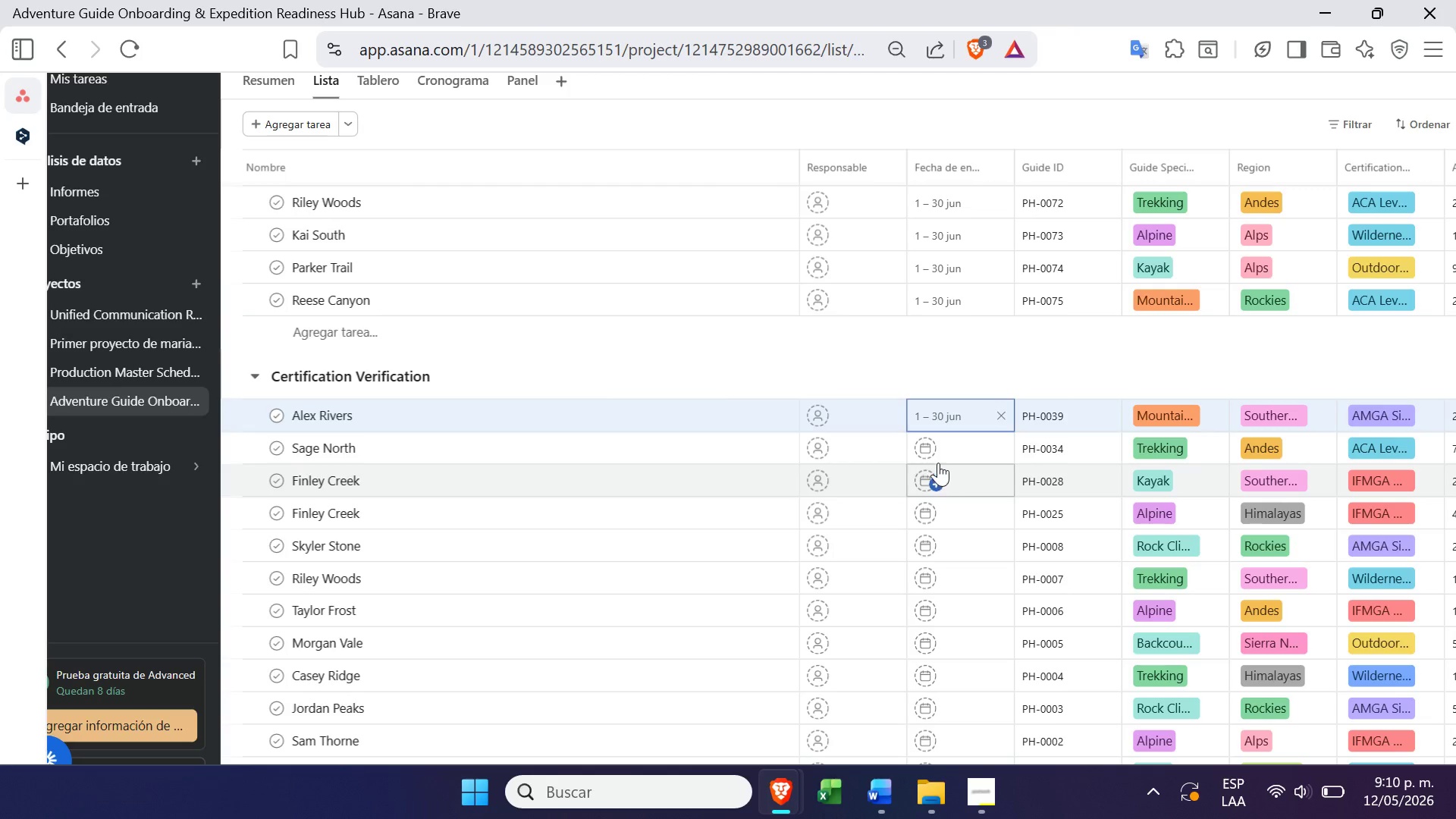 
left_click([925, 448])
 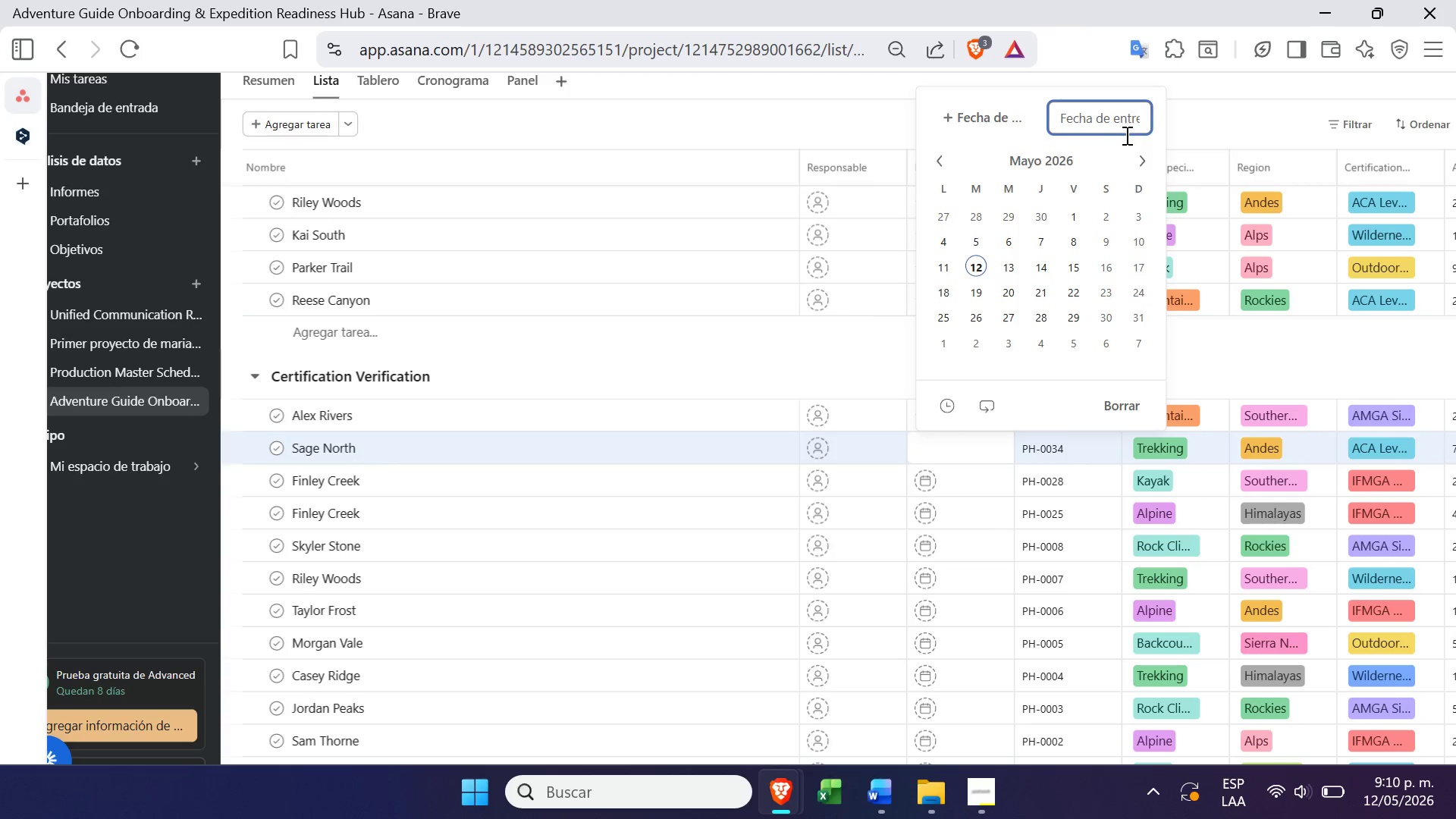 
left_click([1137, 152])
 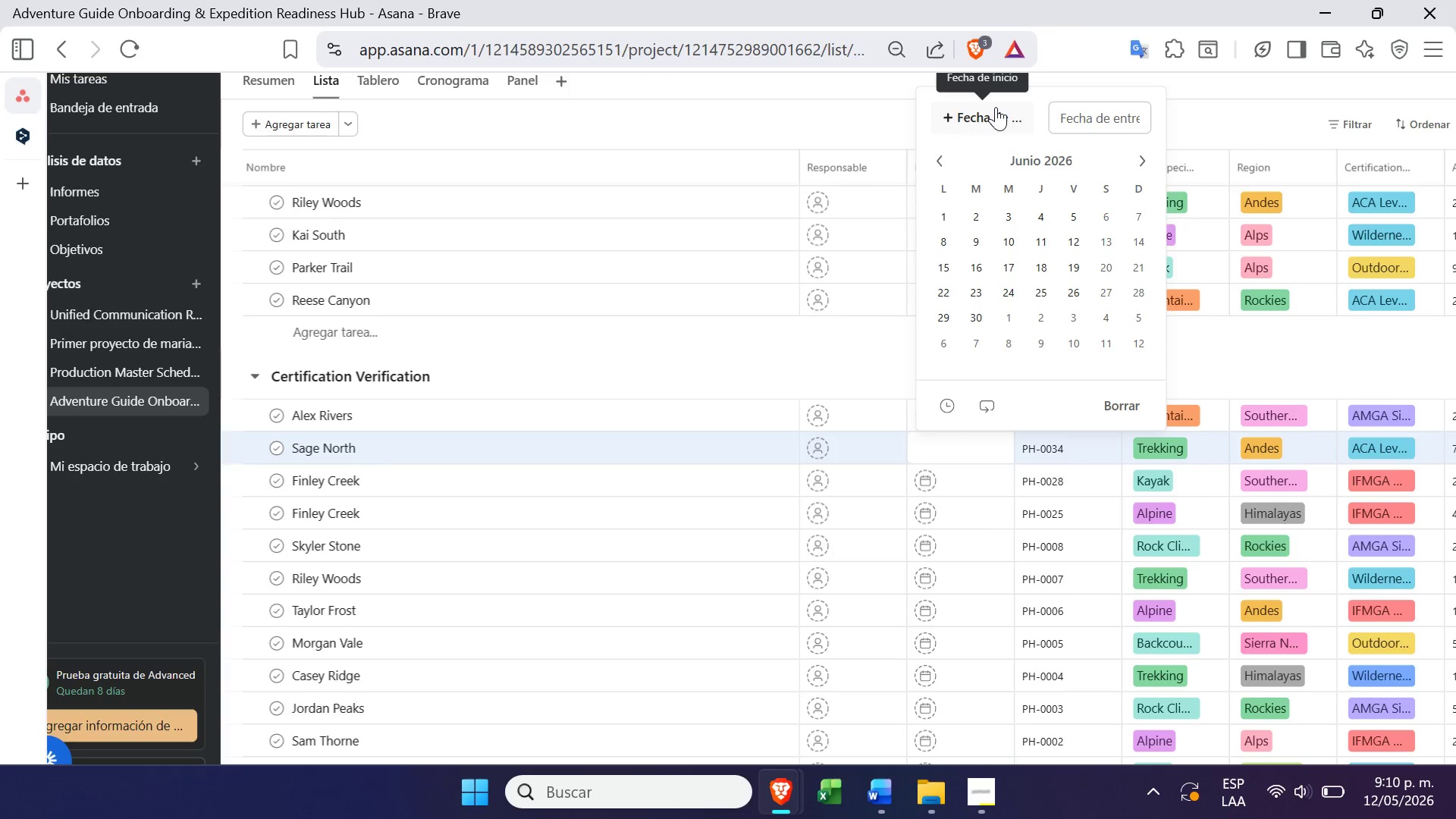 
left_click([995, 105])
 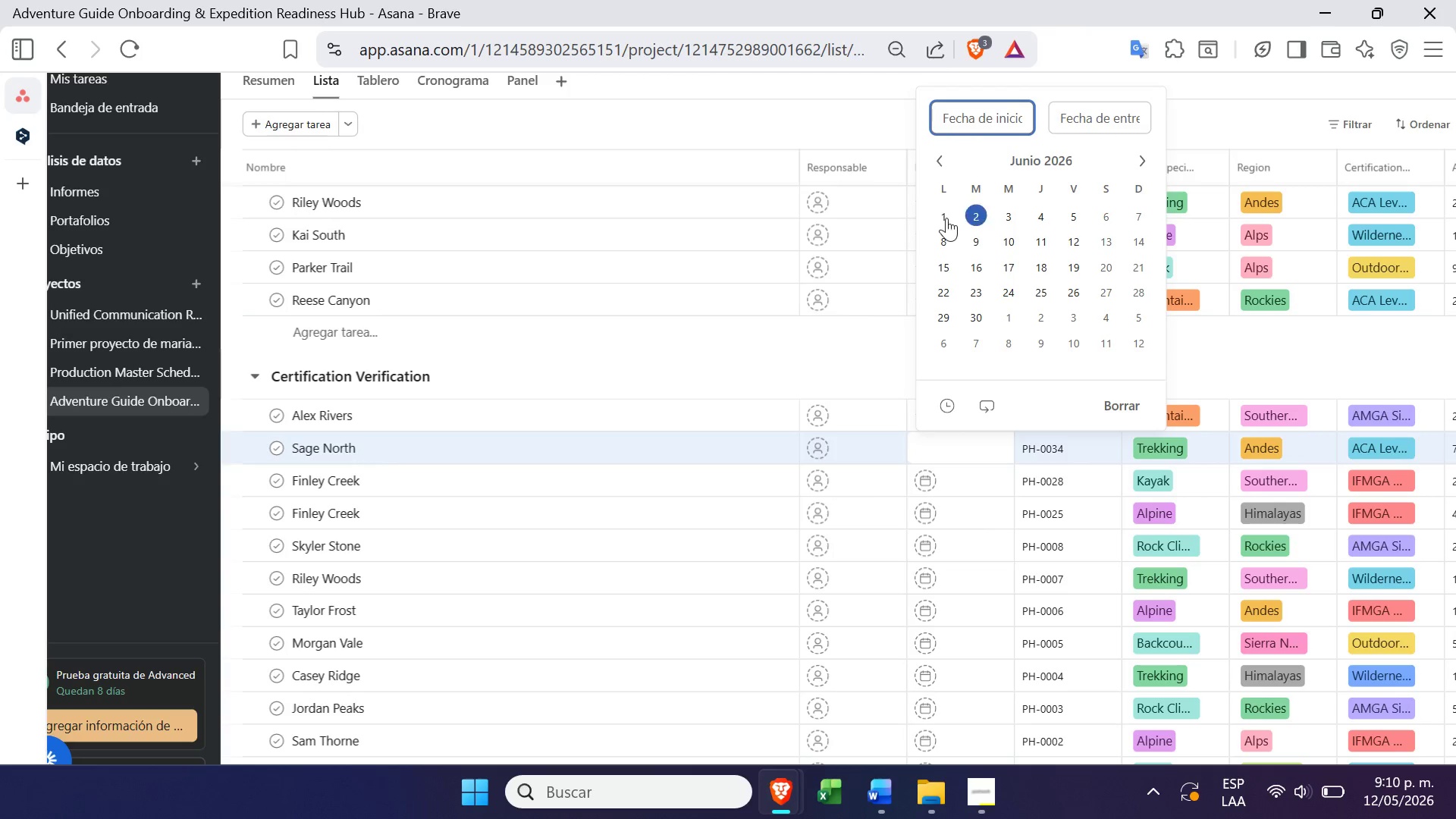 
left_click([940, 219])
 